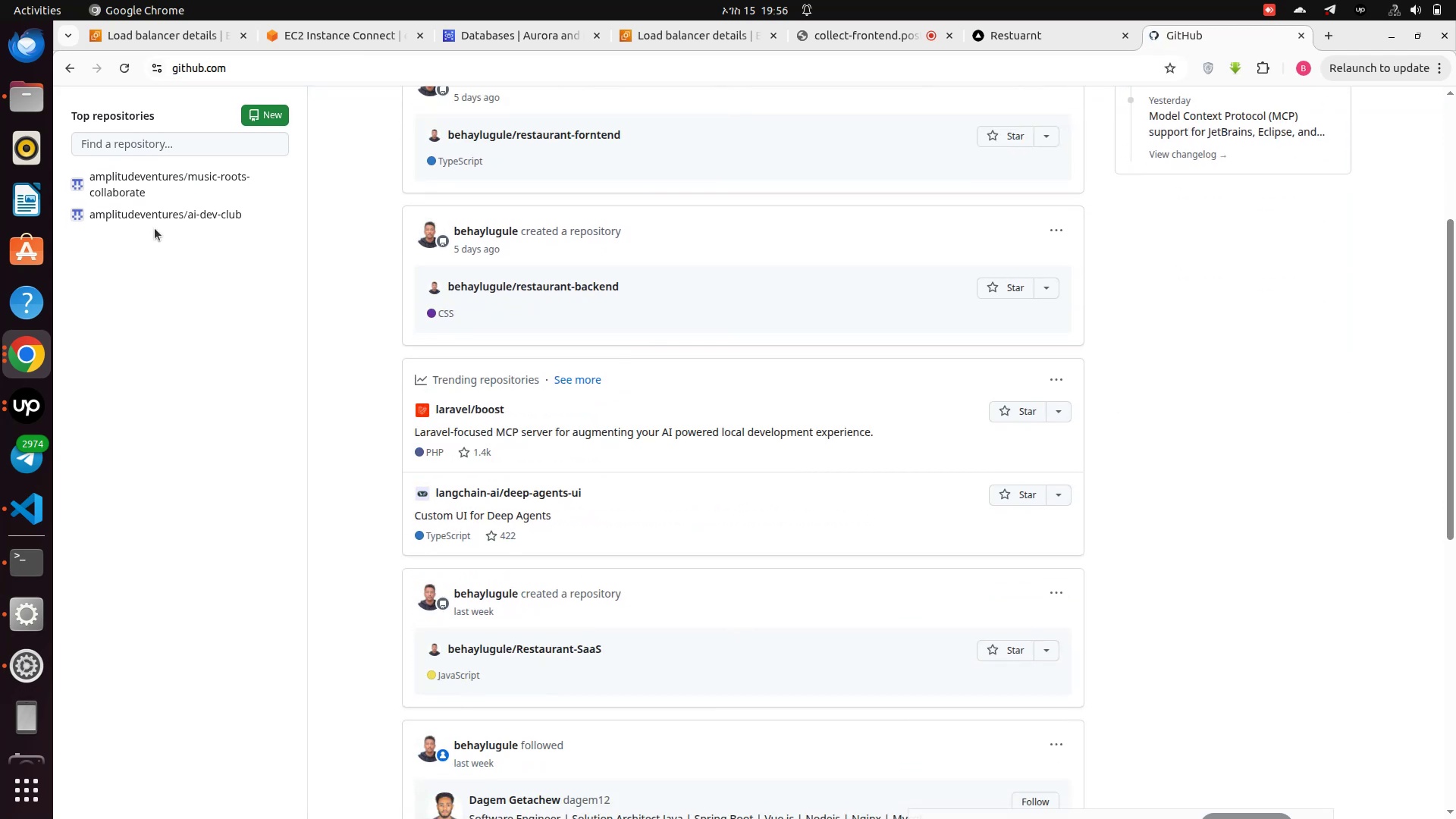 
scroll: coordinate [180, 200], scroll_direction: up, amount: 3.0
 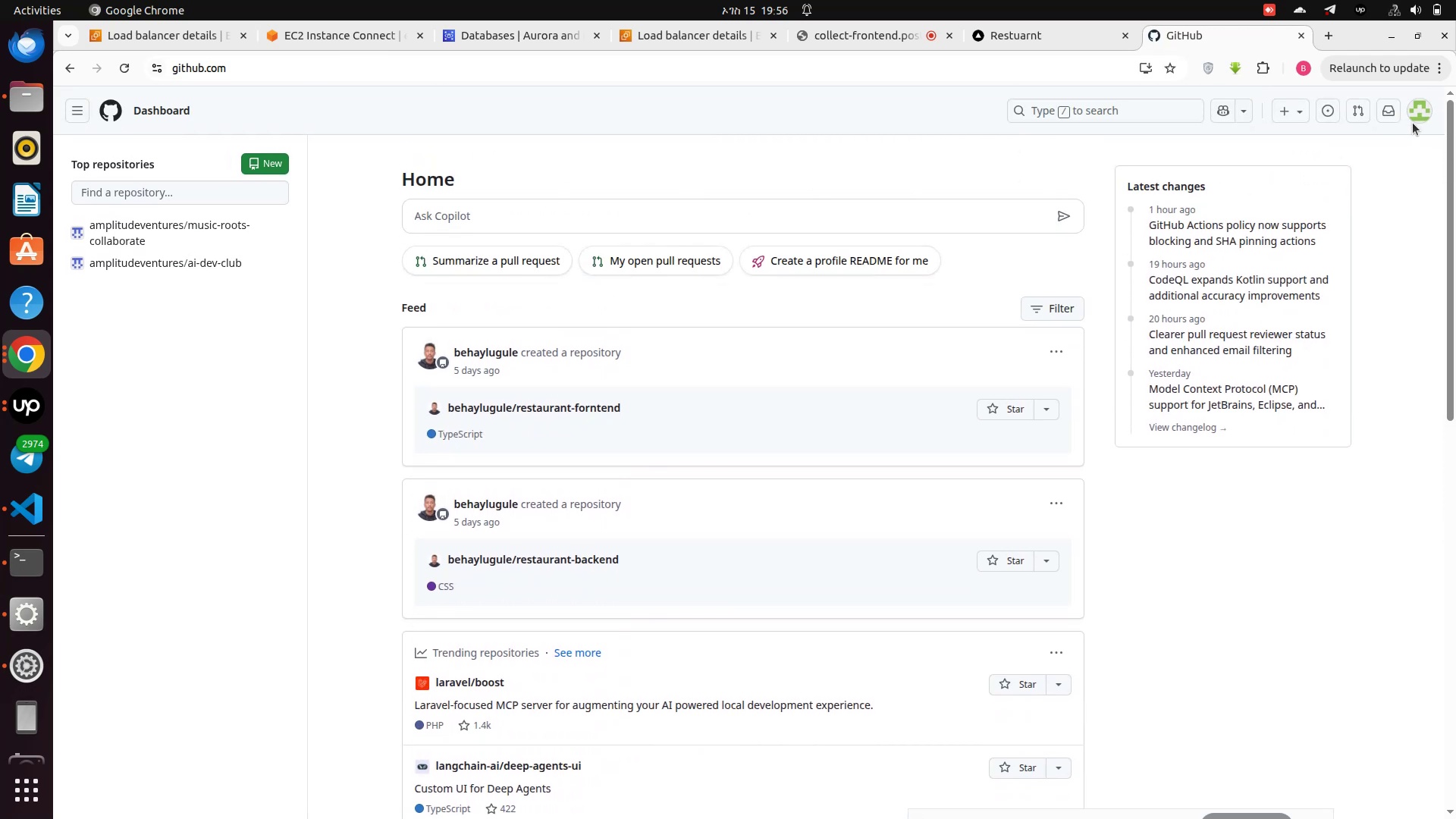 
left_click([1414, 111])
 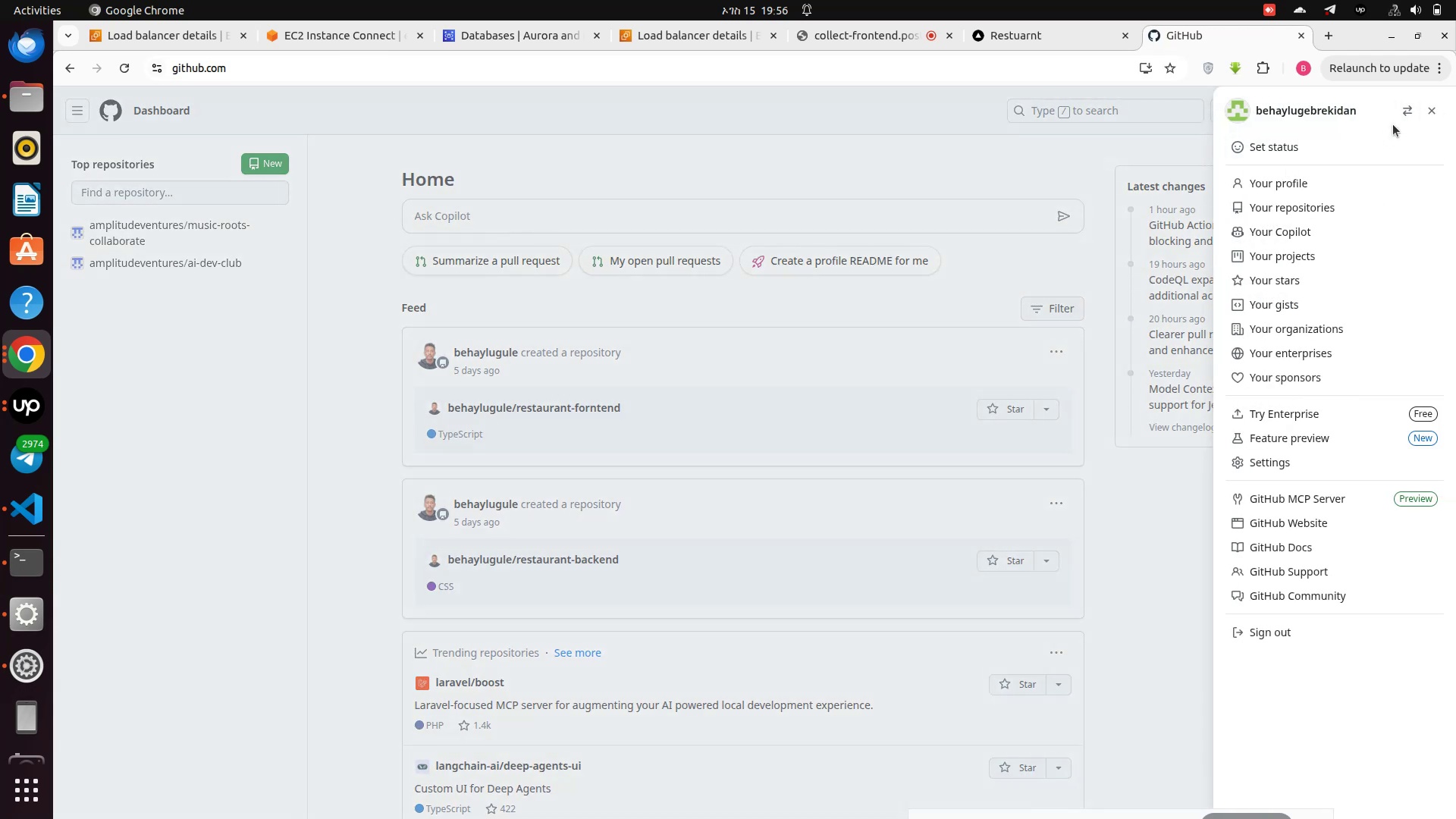 
left_click([1410, 107])
 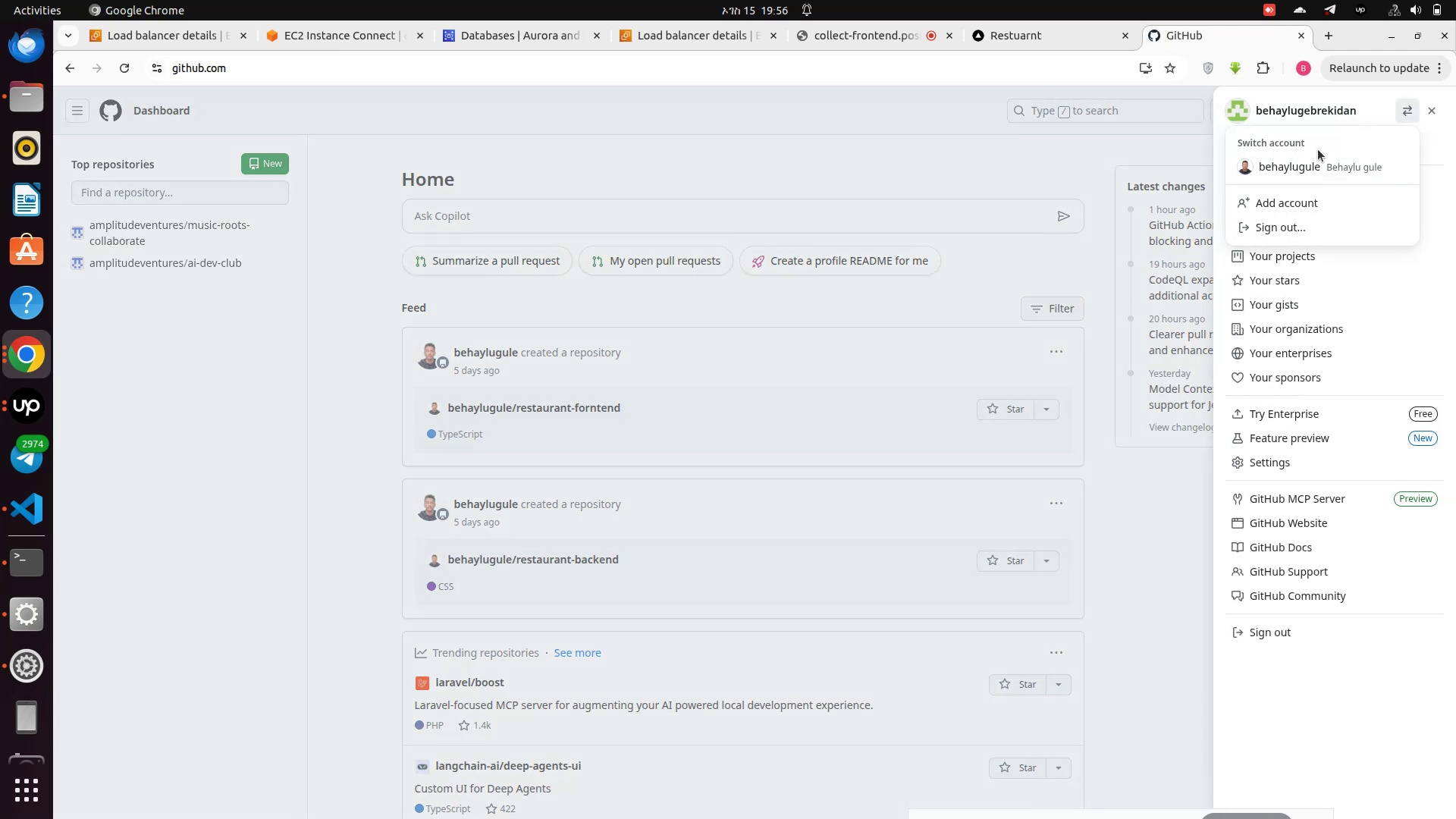 
left_click([1312, 166])
 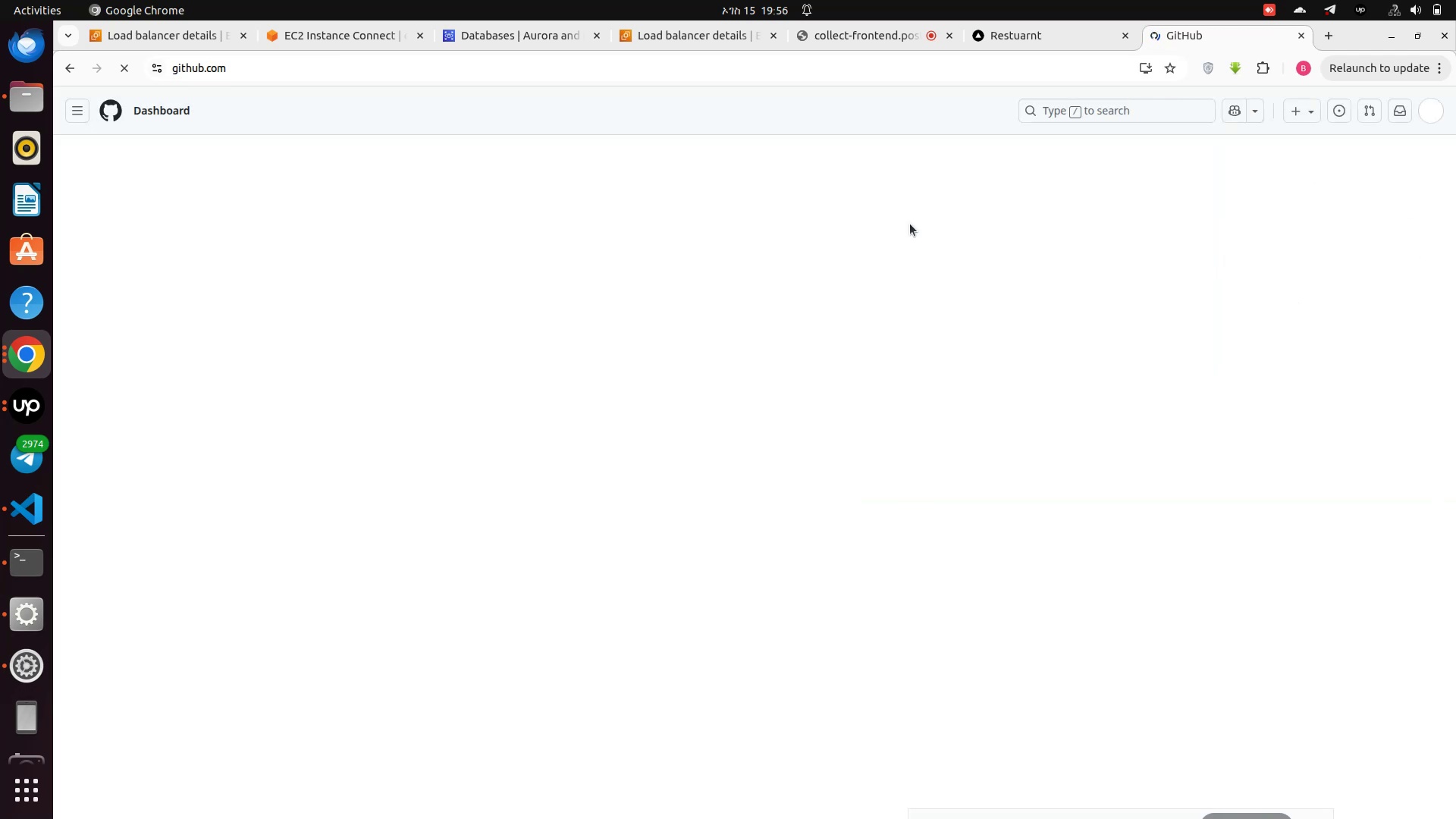 
scroll: coordinate [656, 293], scroll_direction: down, amount: 2.0
 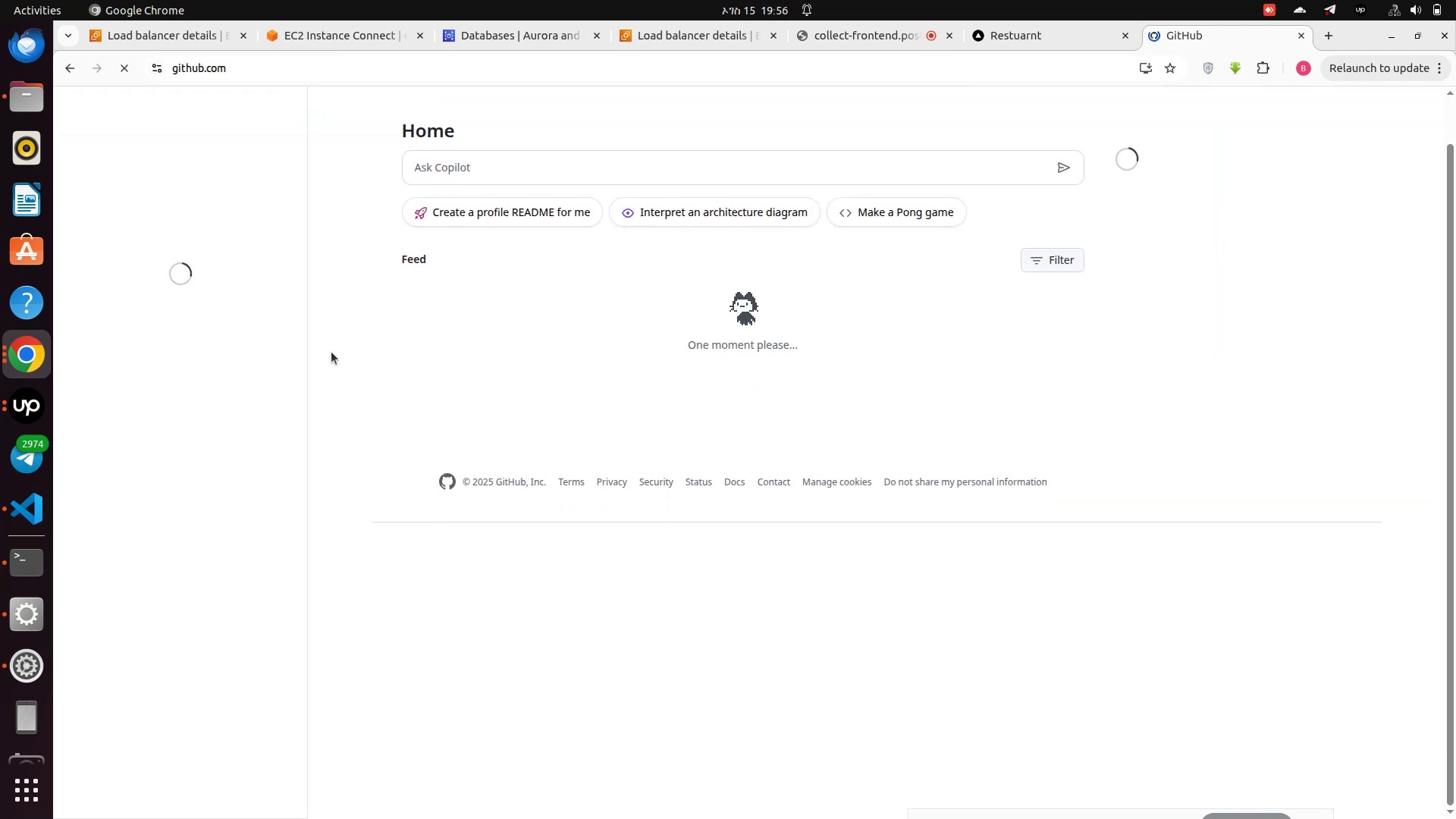 
scroll: coordinate [248, 386], scroll_direction: up, amount: 4.0
 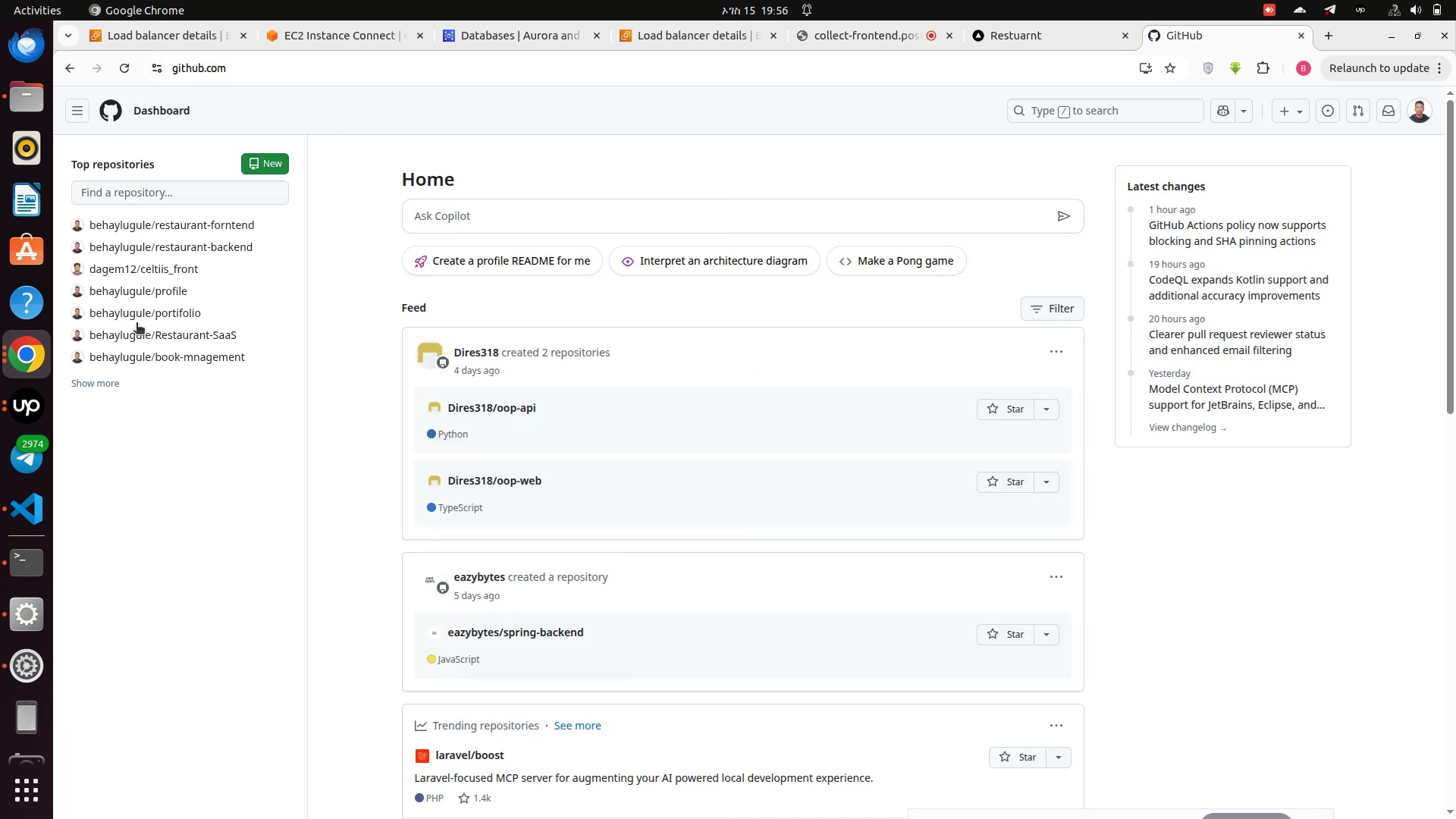 
left_click([215, 223])
 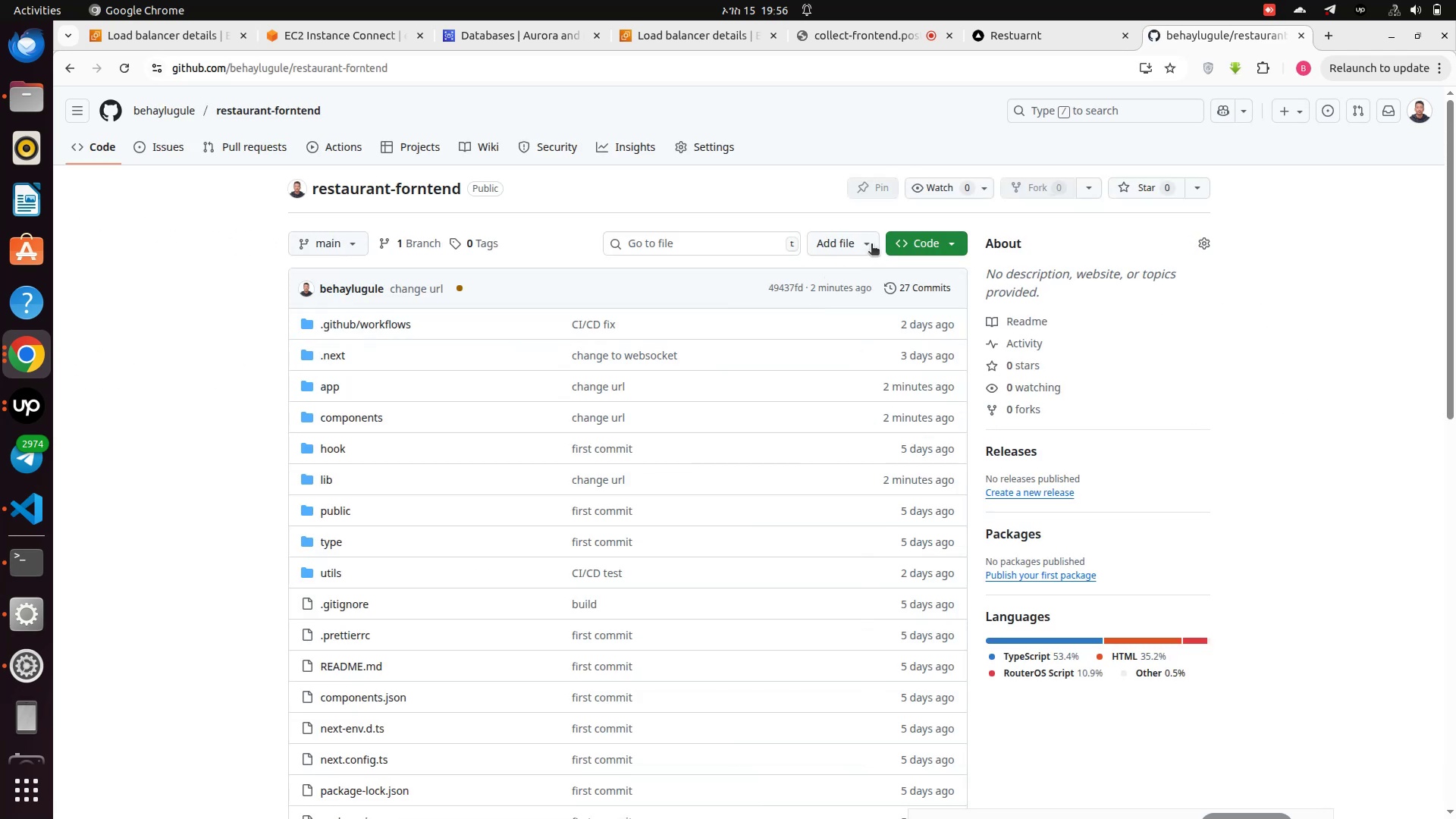 
wait(6.17)
 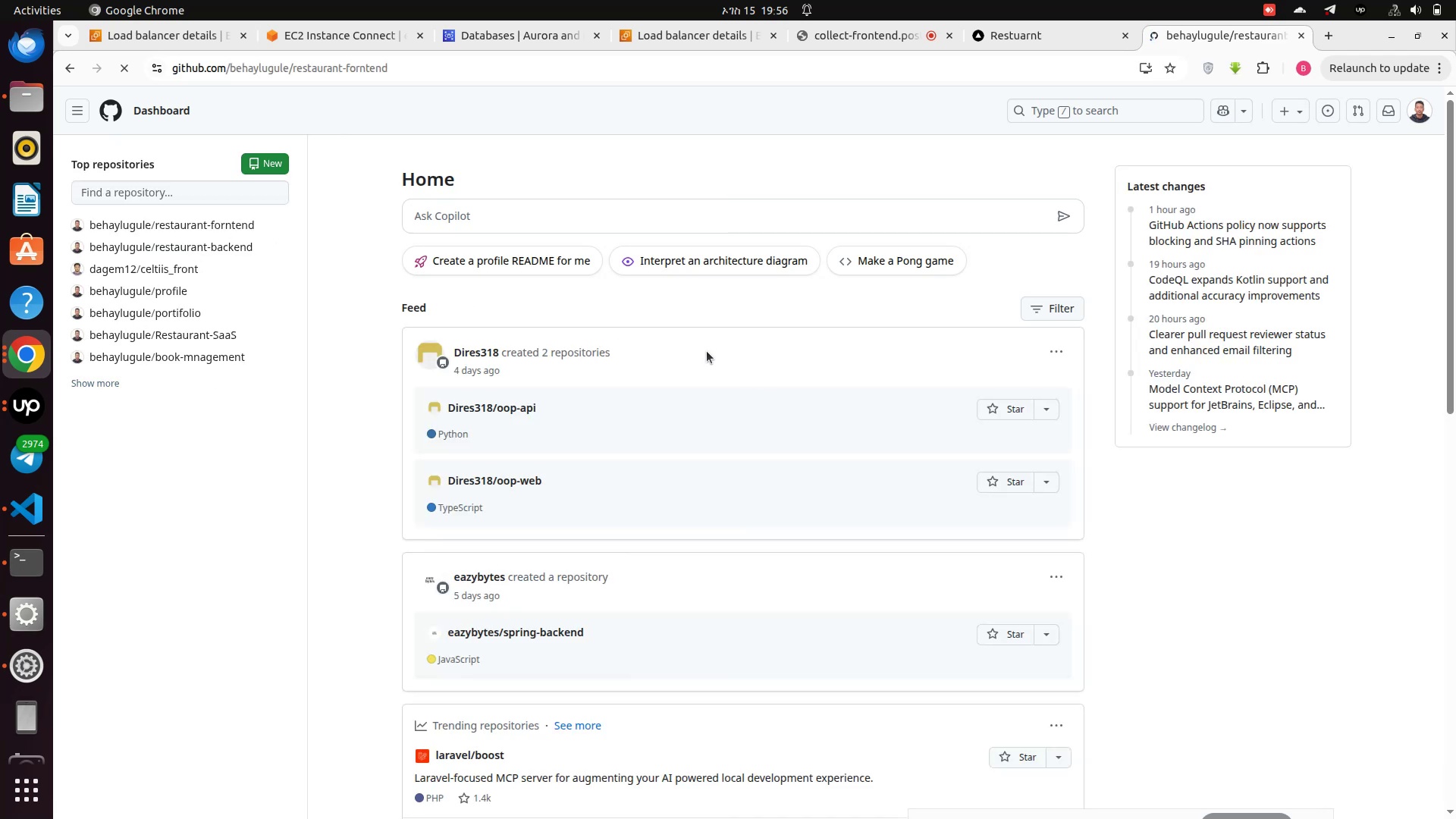 
left_click([958, 252])
 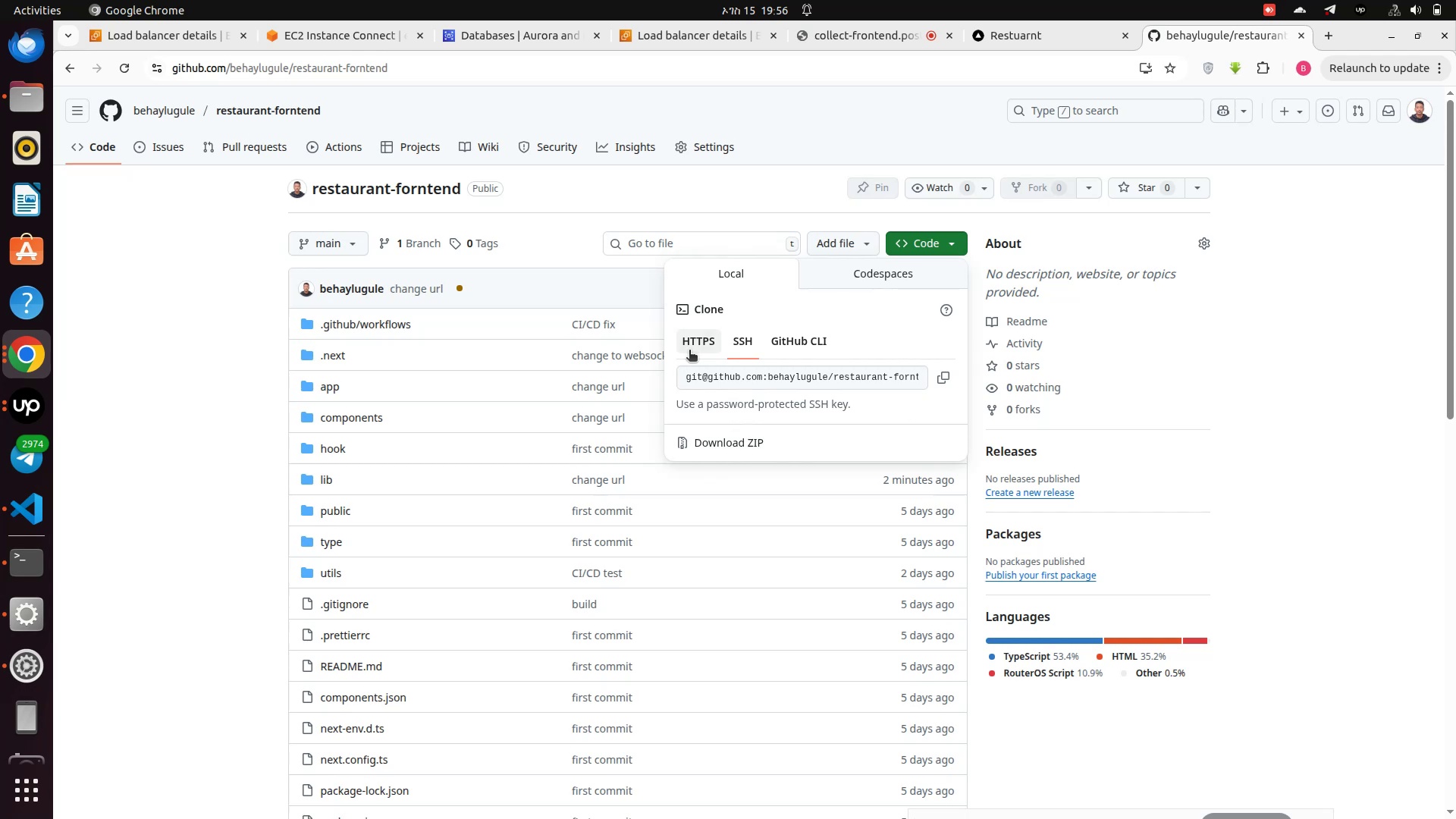 
left_click([691, 344])
 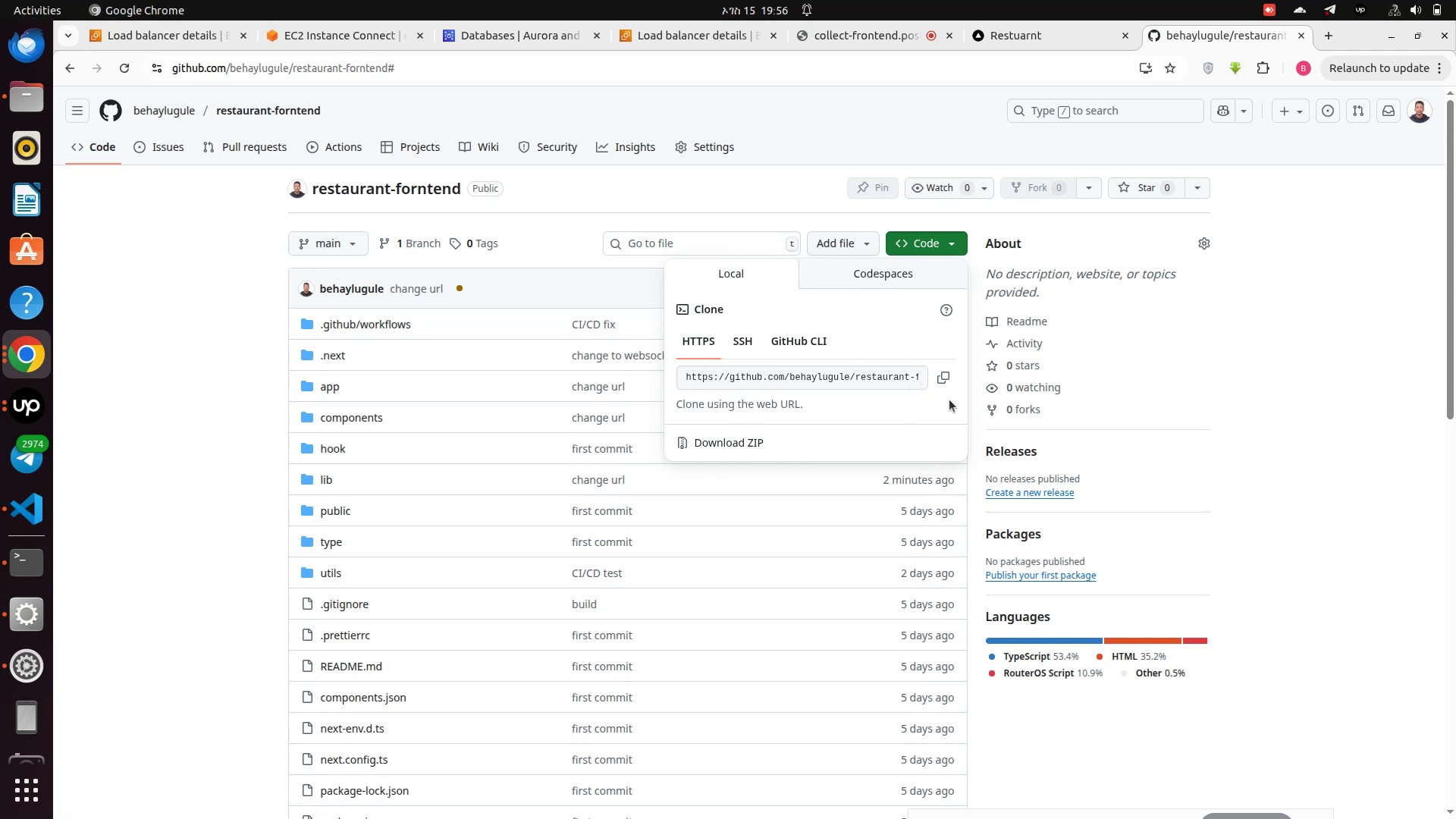 
left_click([943, 378])
 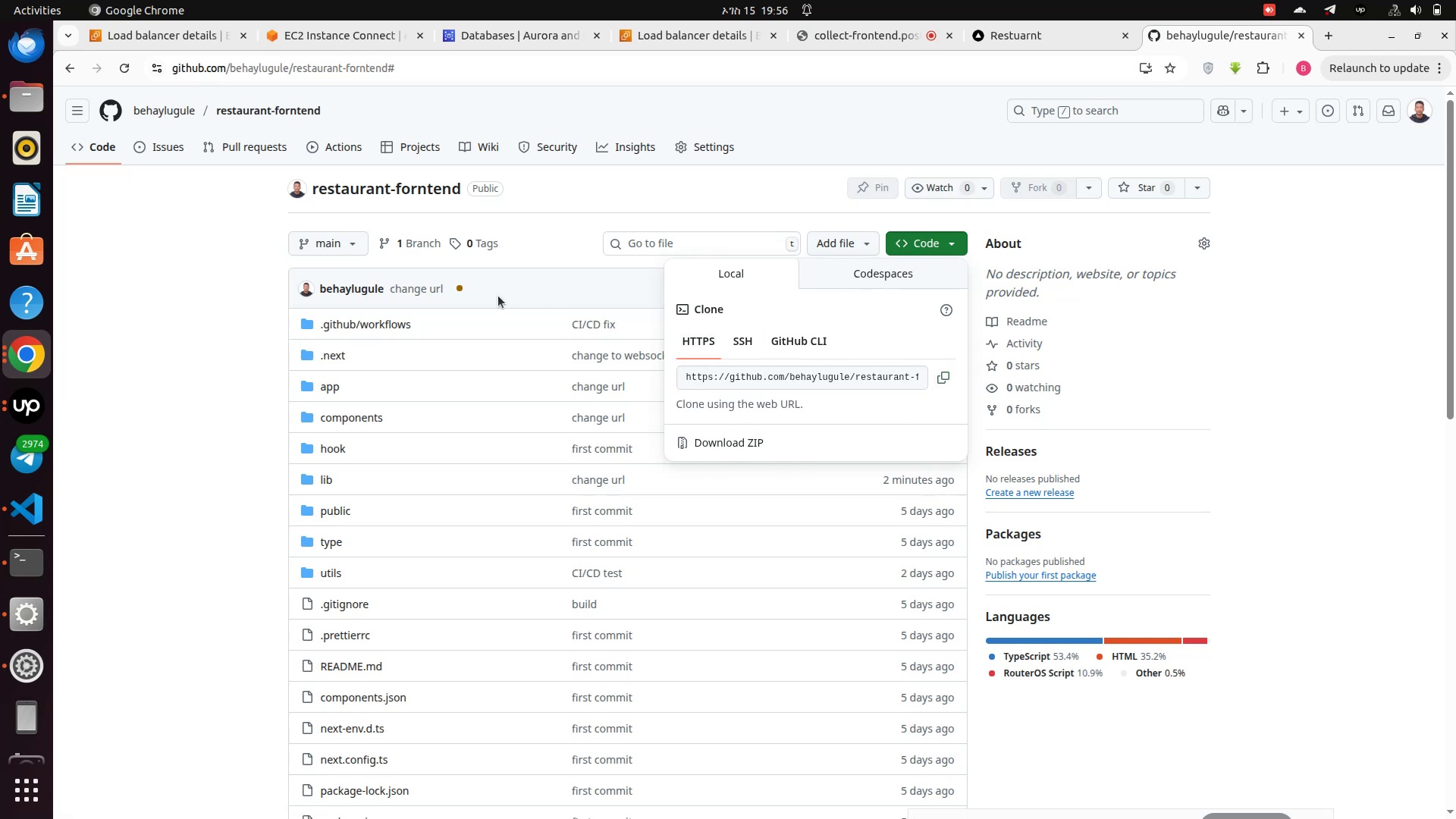 
wait(8.58)
 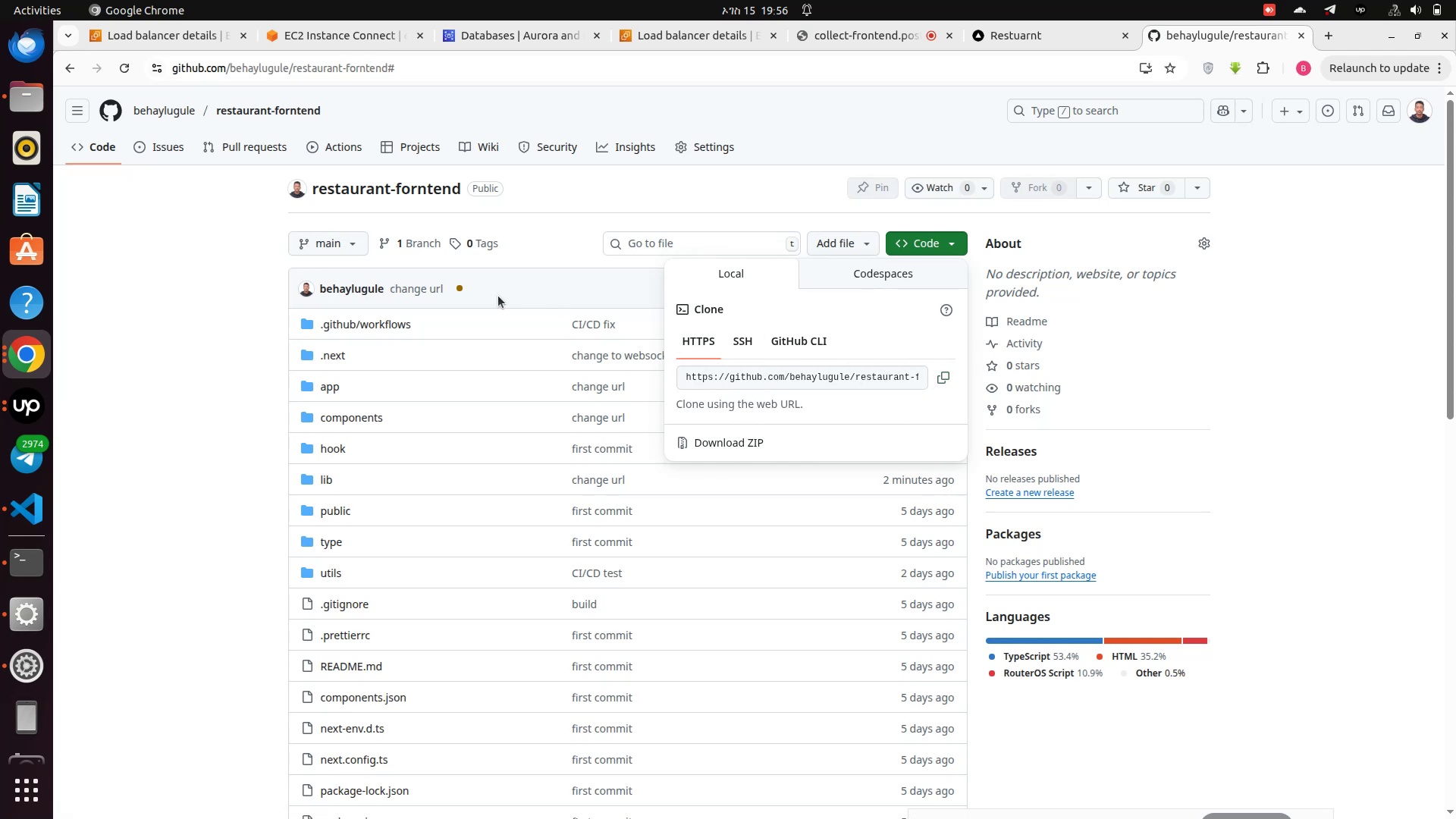 
left_click([320, 34])
 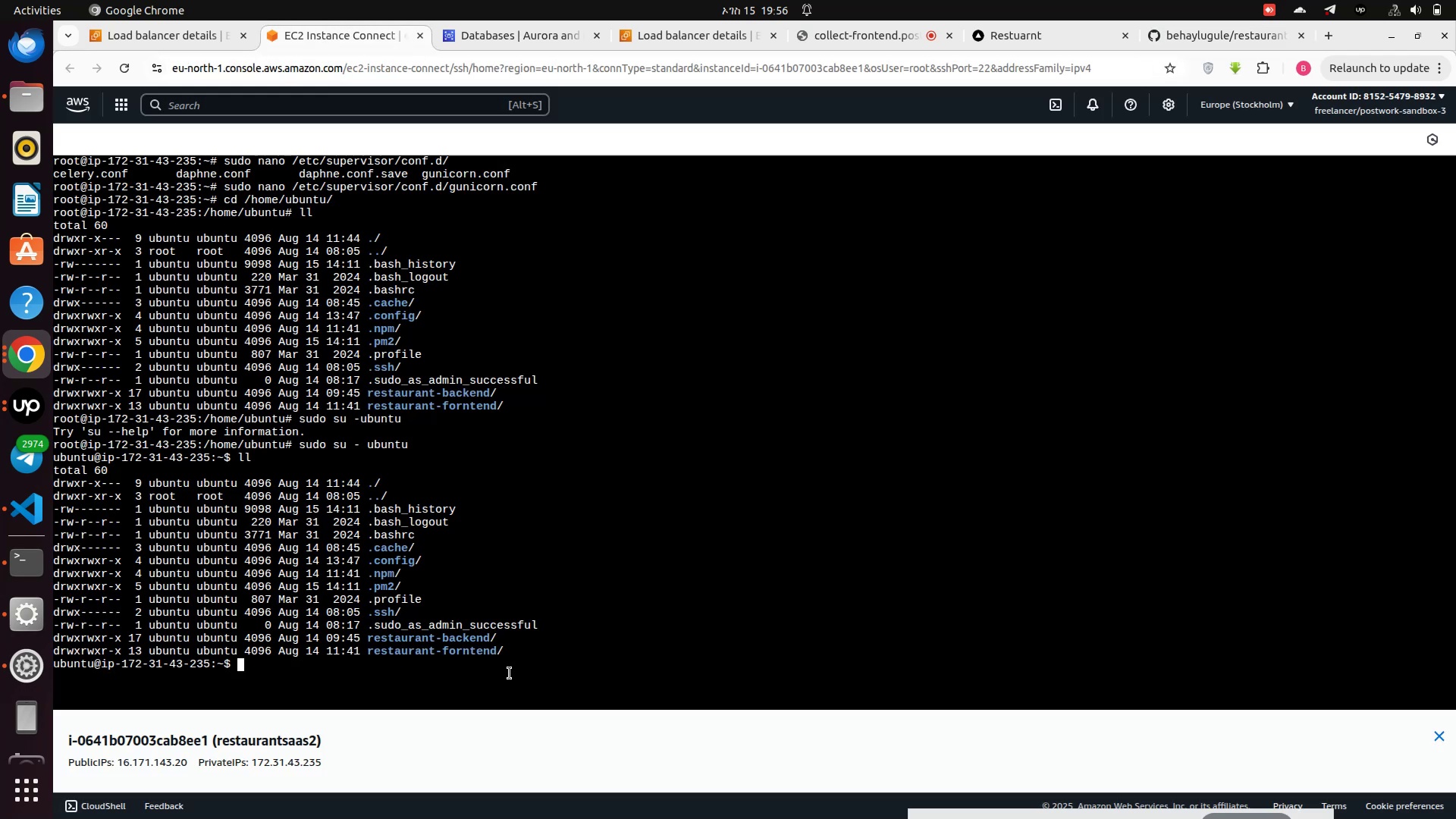 
wait(5.04)
 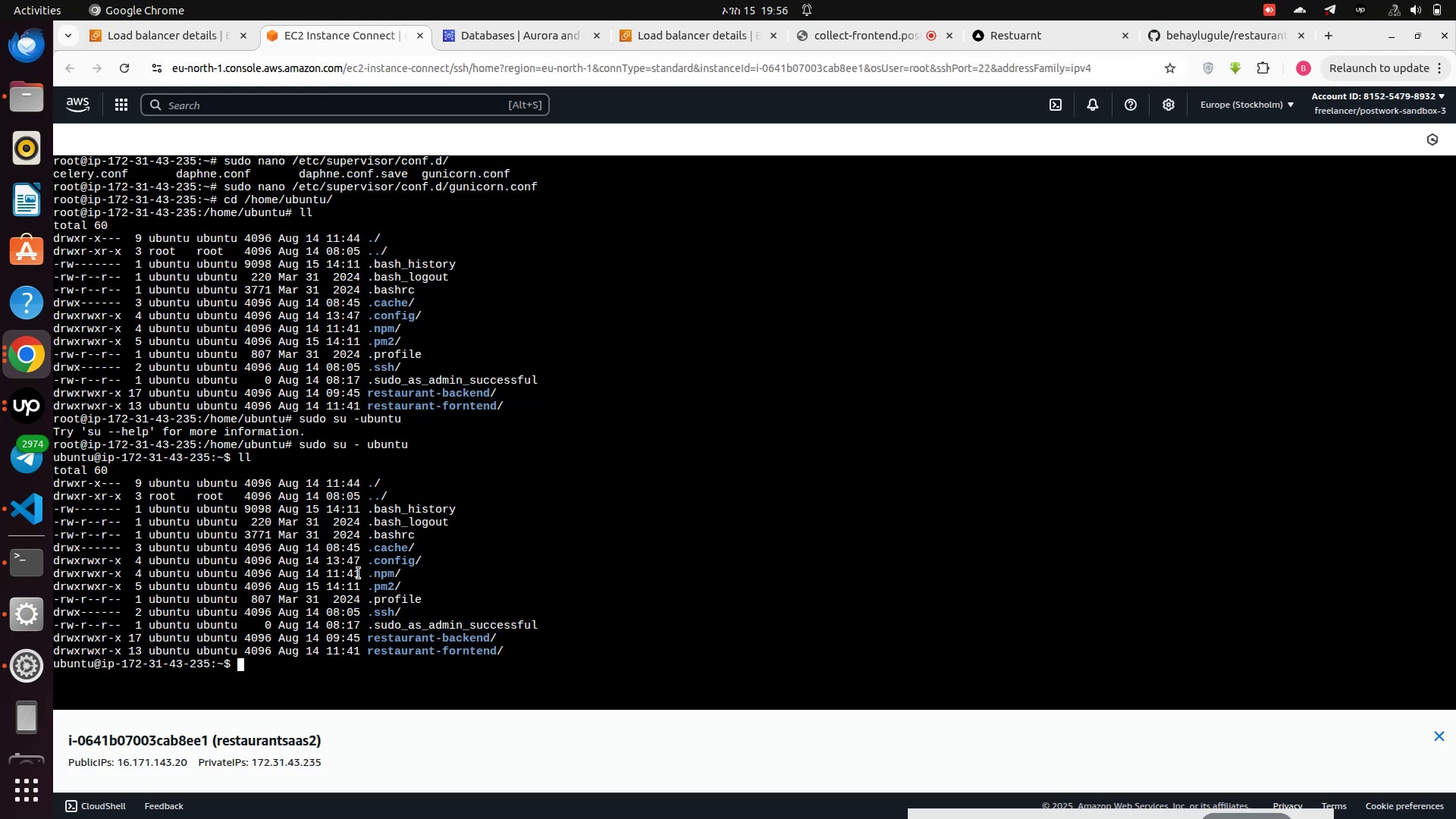 
type(cd r)
 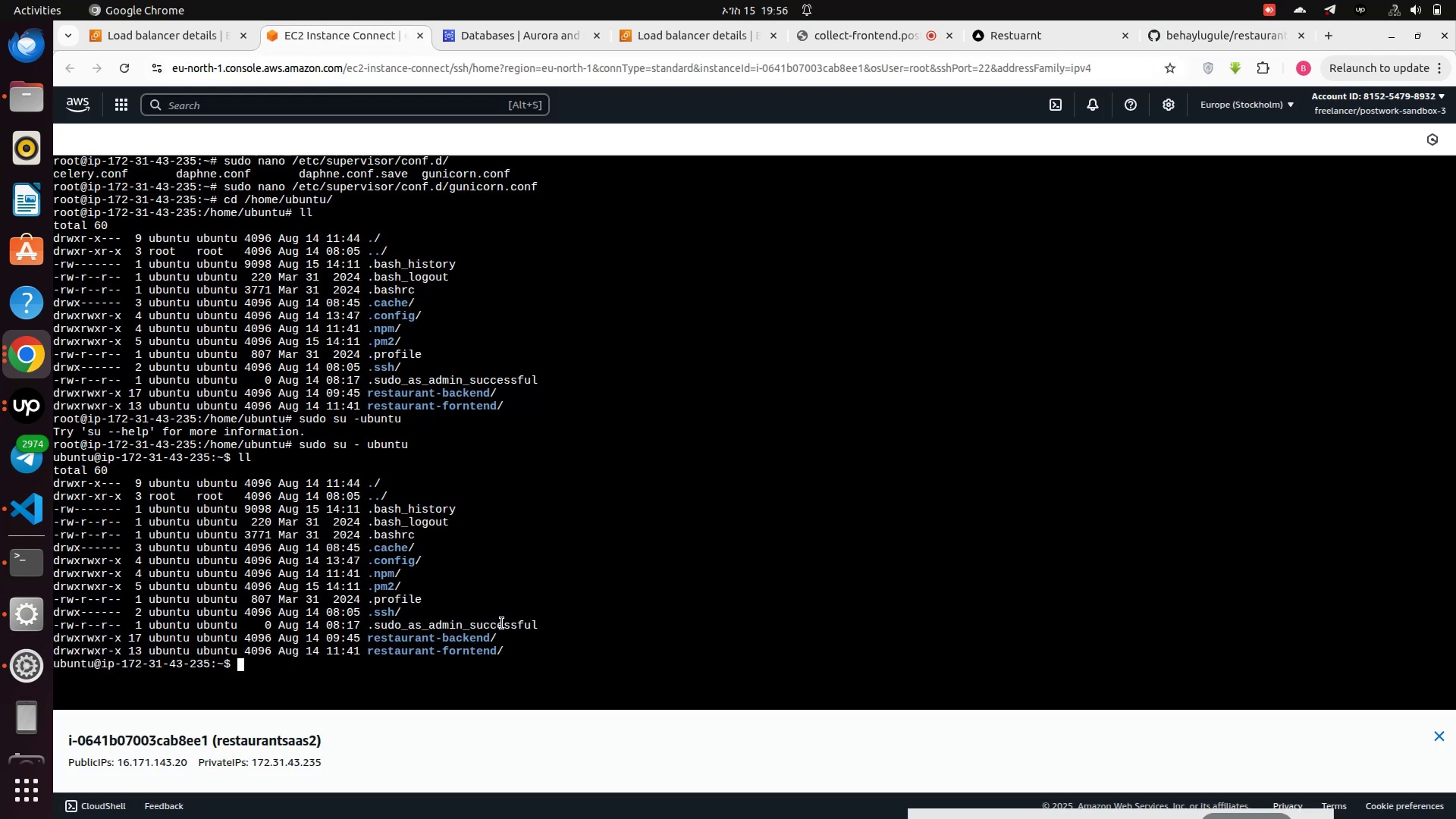 
left_click([428, 673])
 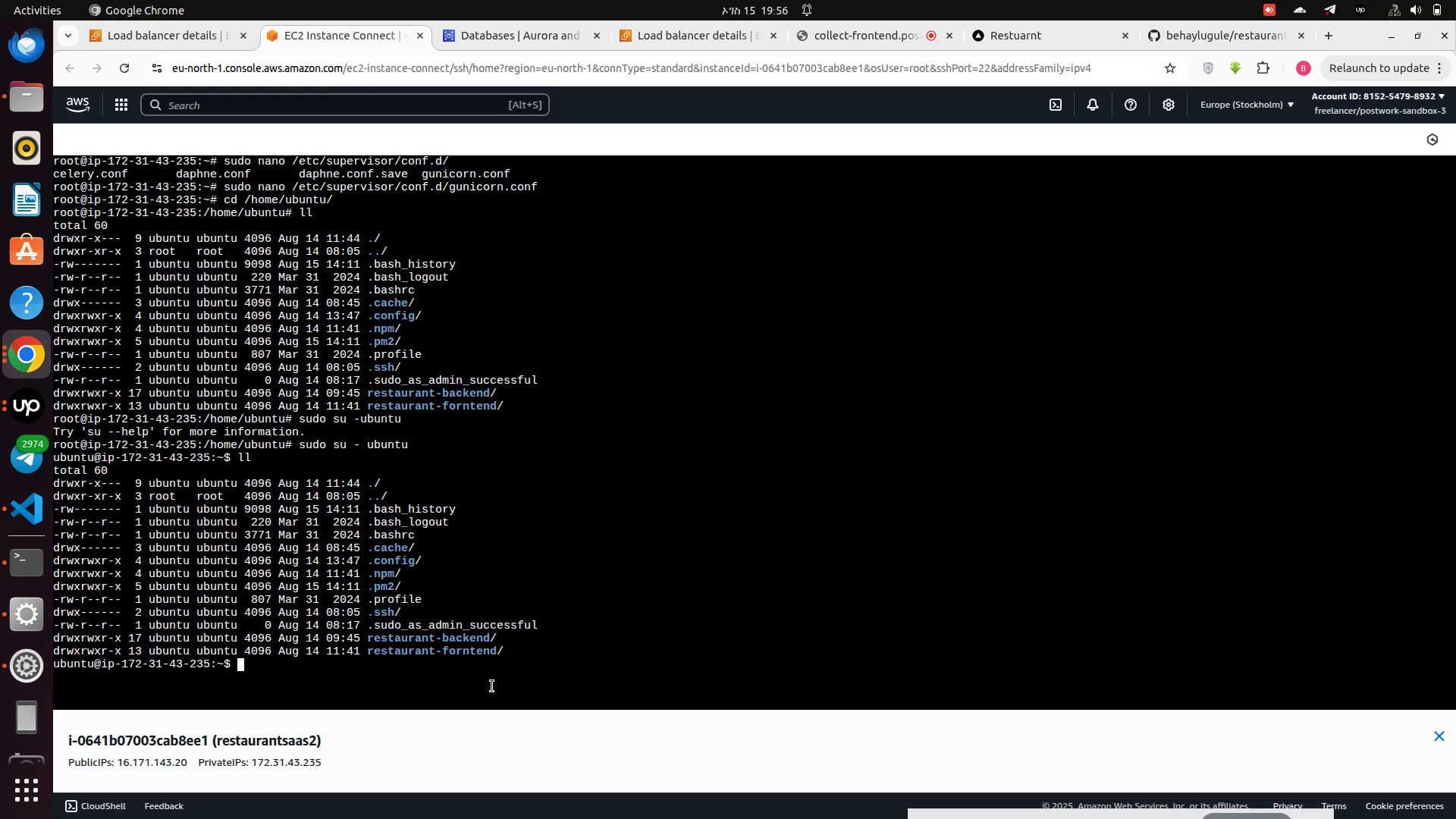 
key(Enter)
 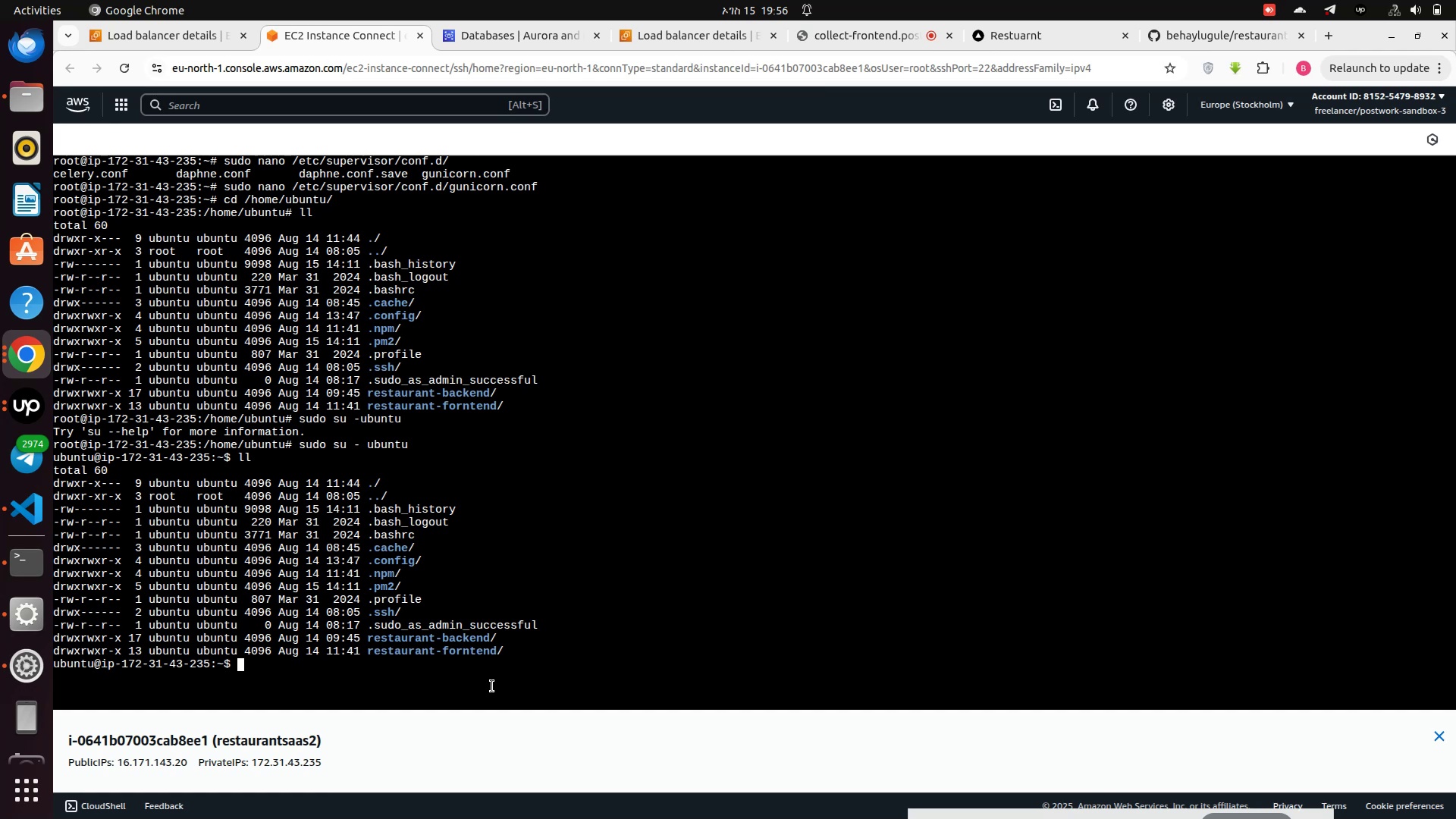 
key(Enter)
 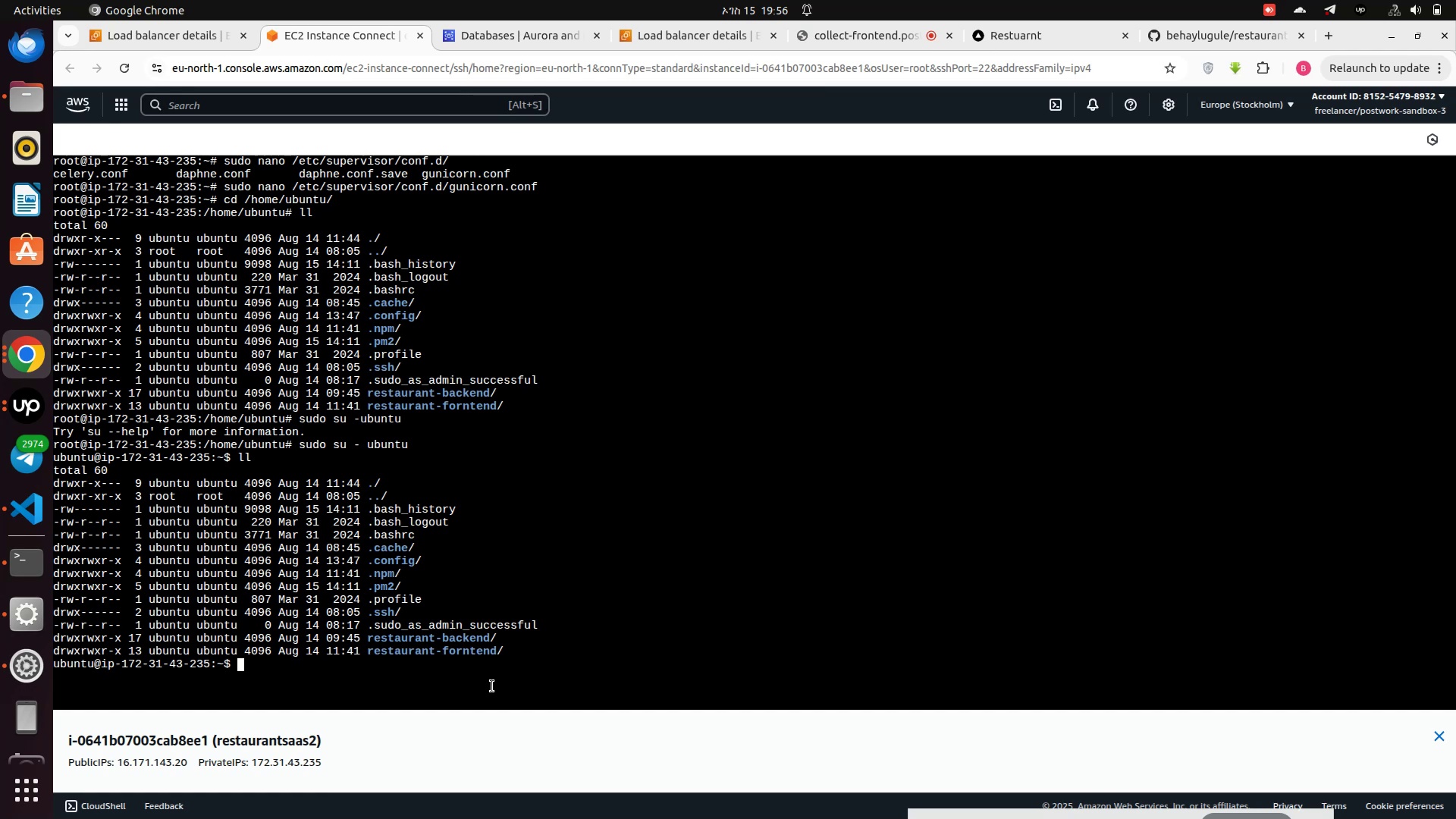 
key(Enter)
 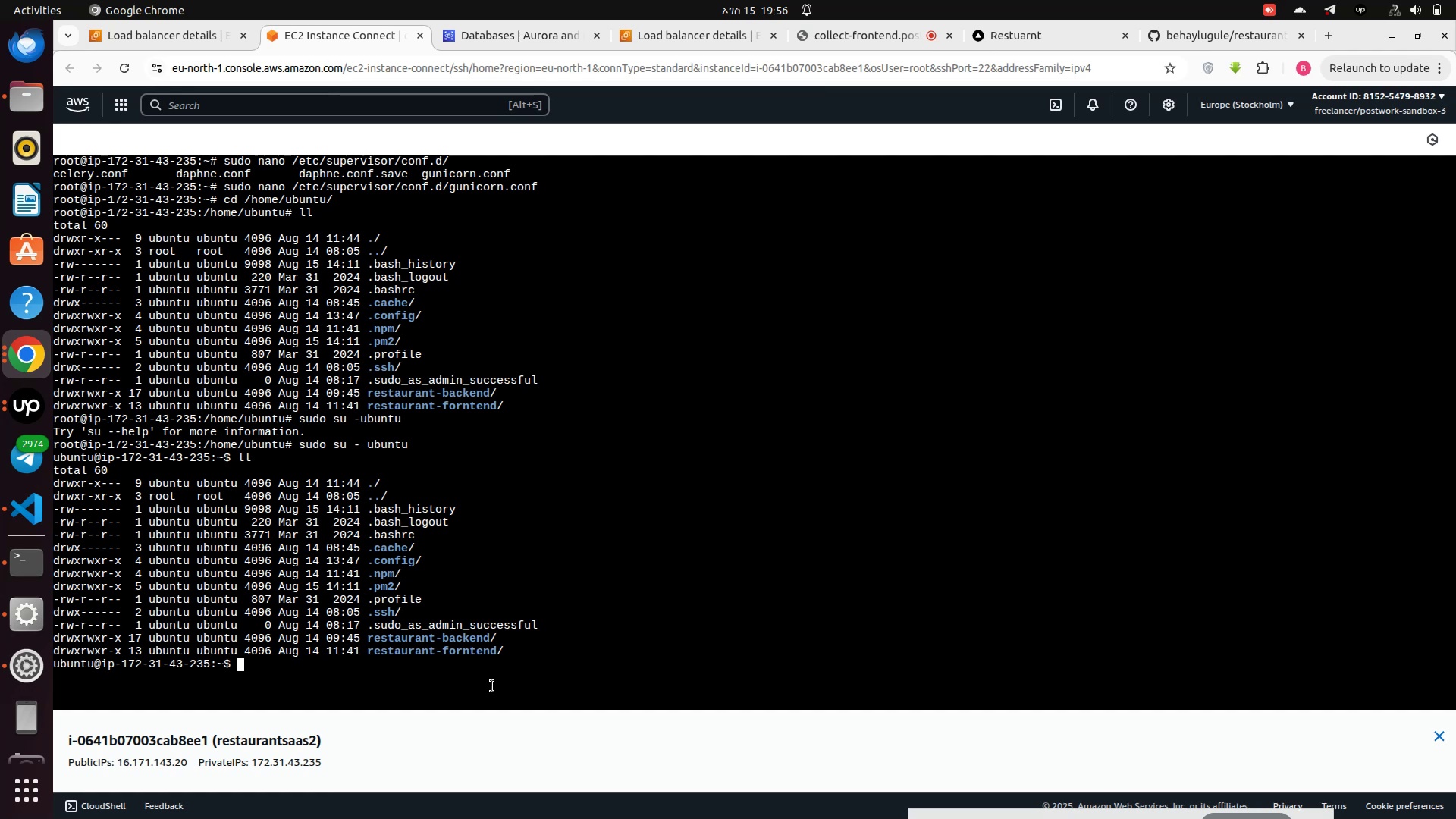 
type(ll)
 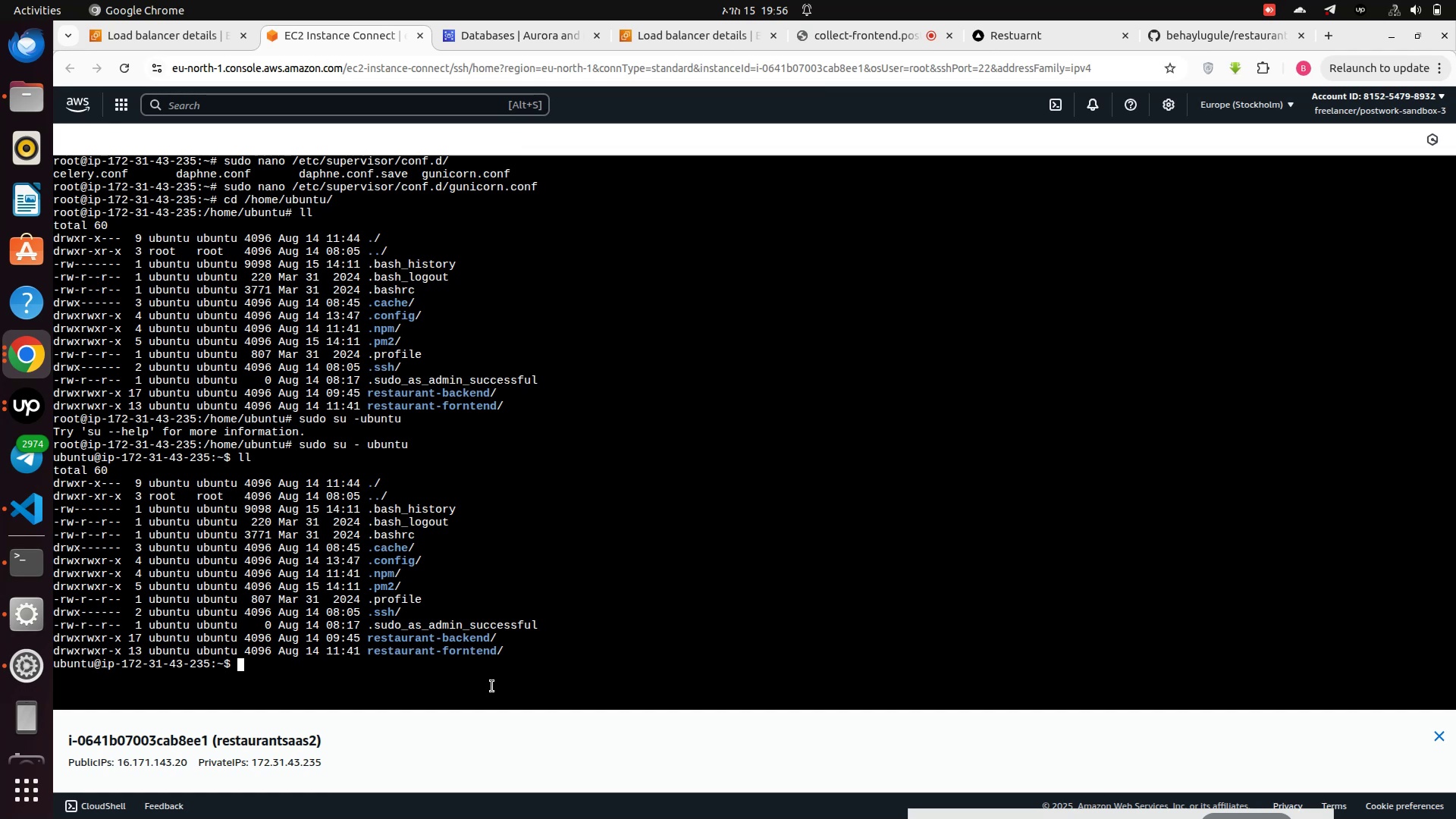 
key(Enter)
 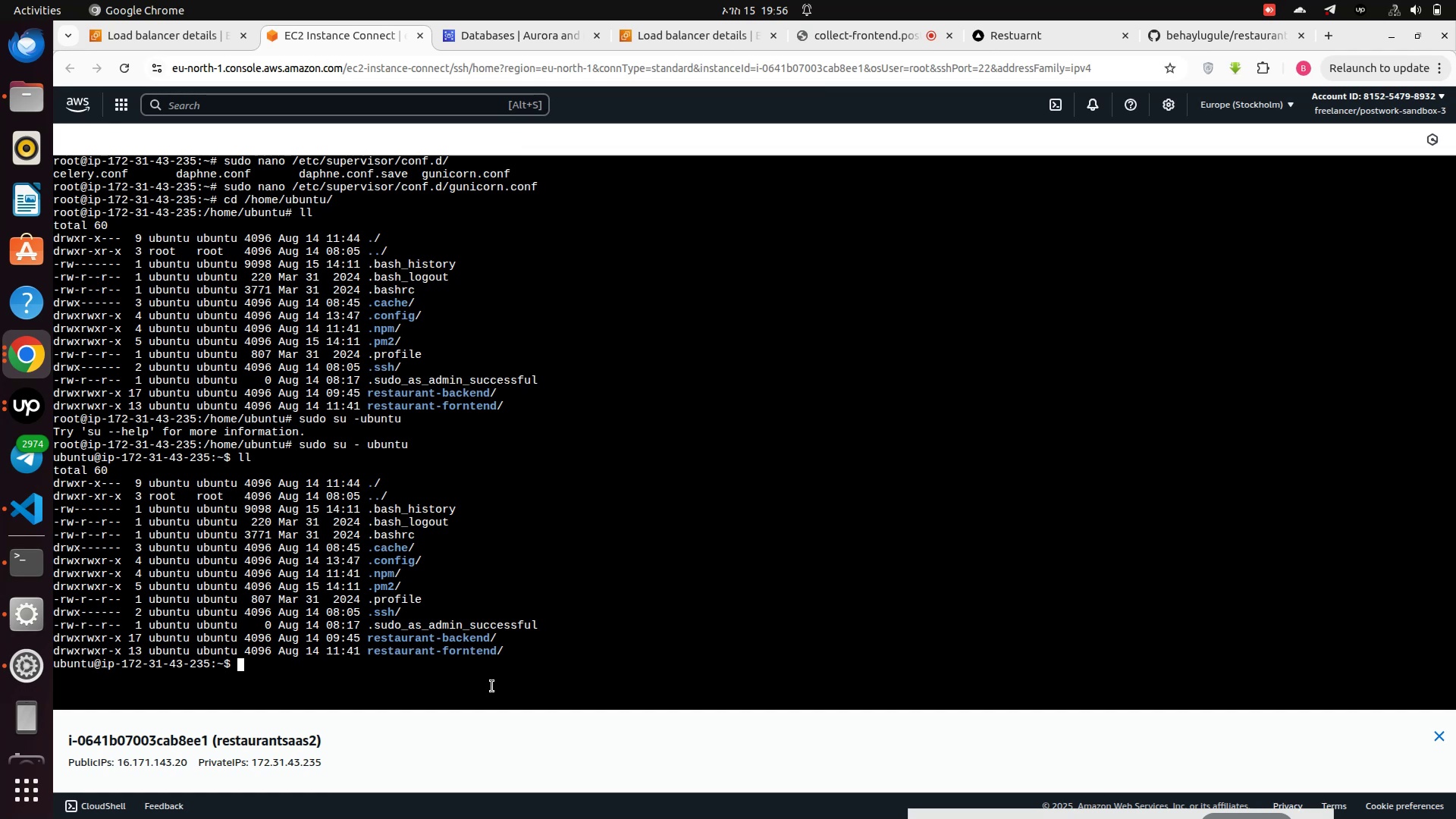 
key(Enter)
 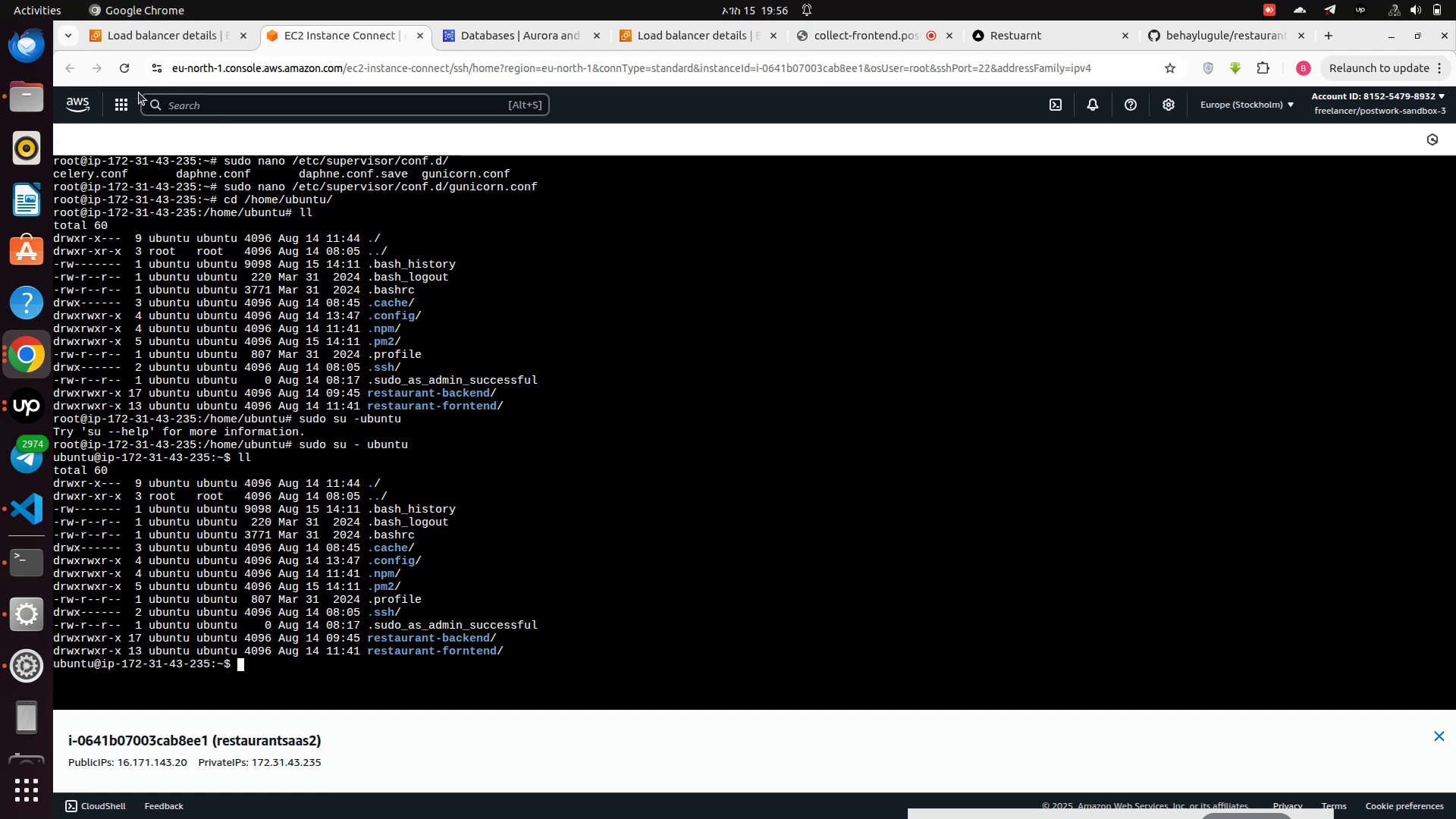 
left_click([124, 63])
 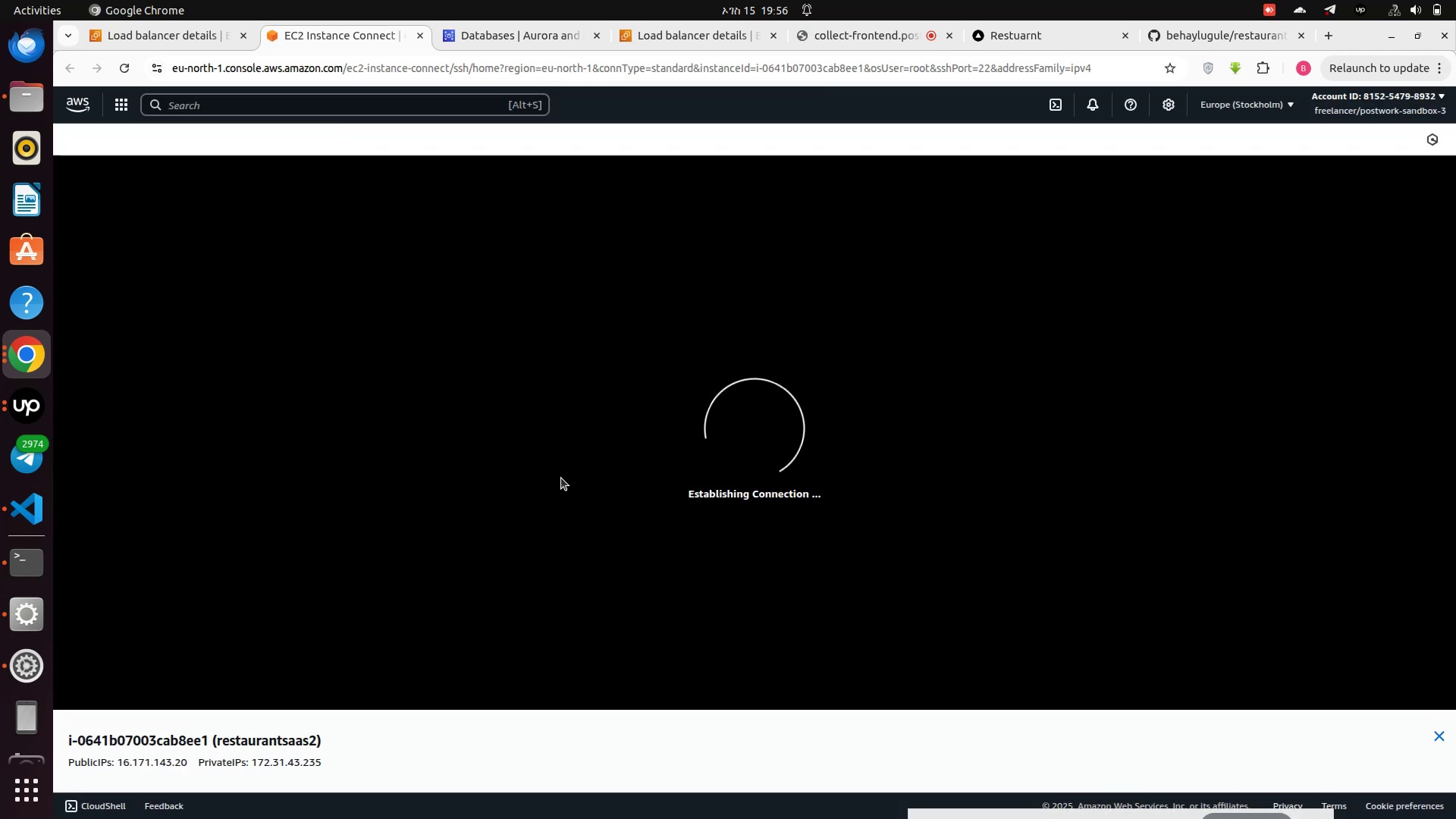 
wait(20.92)
 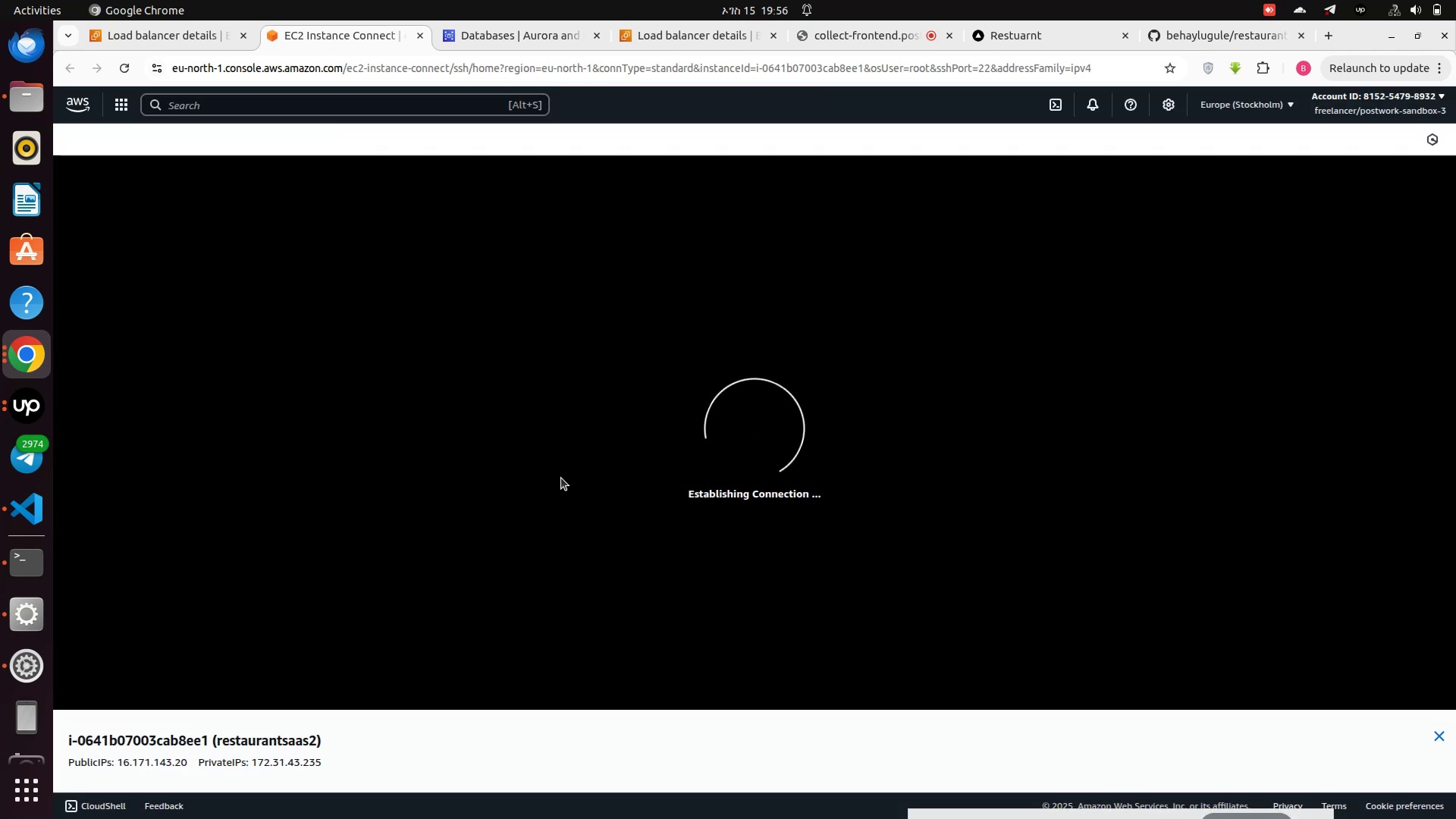 
key(ArrowUp)
 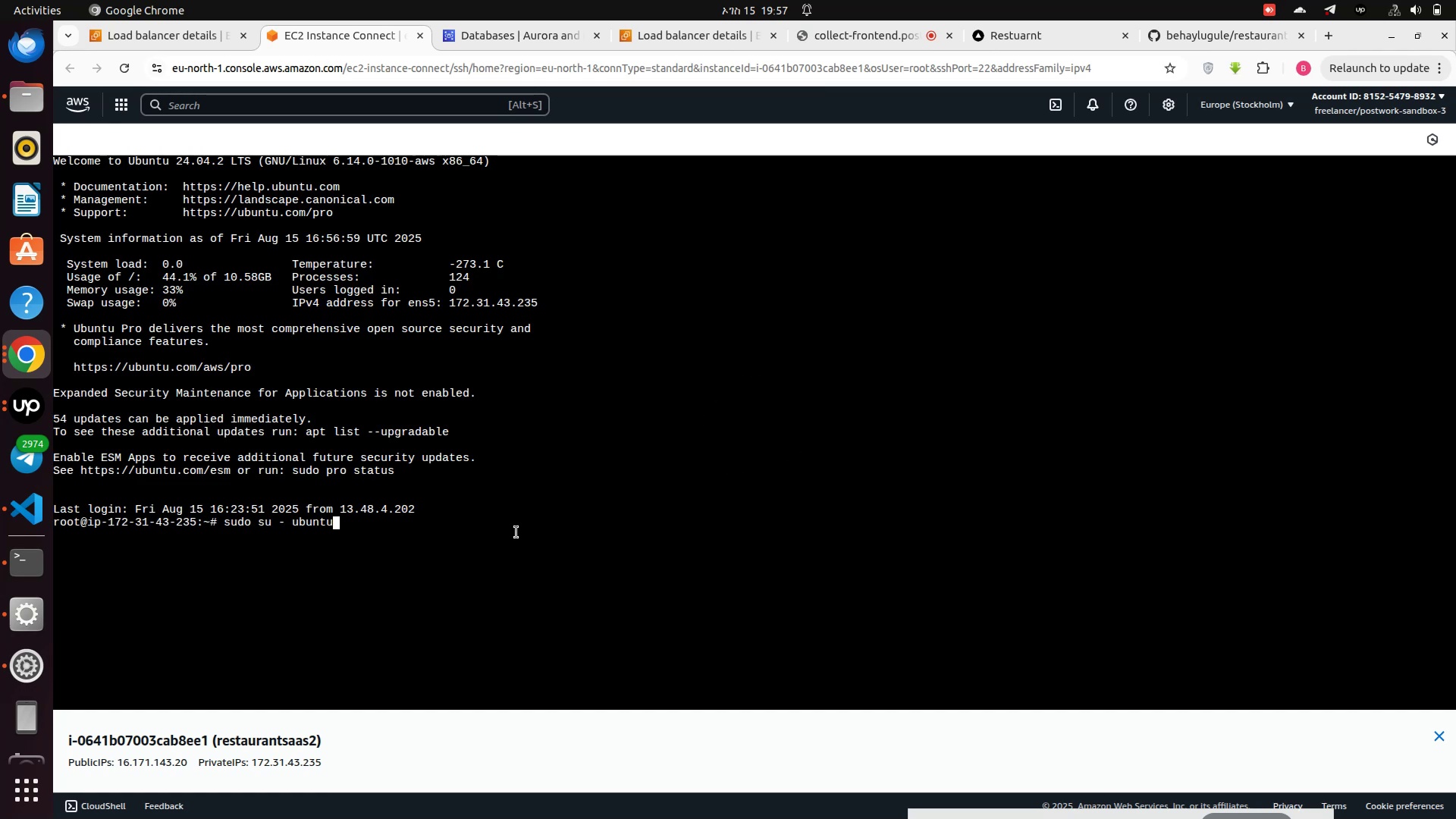 
key(Enter)
 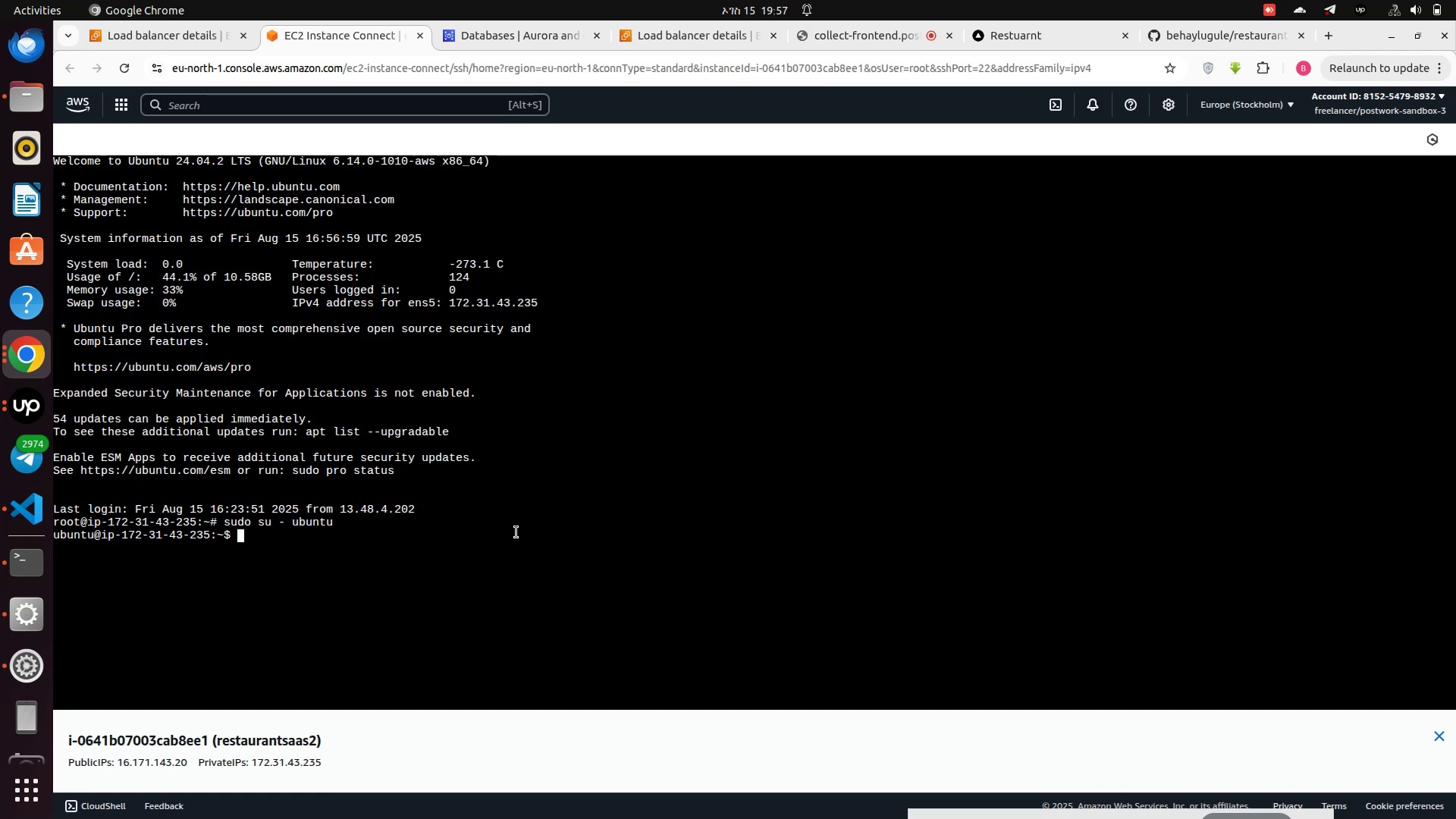 
type(ll)
 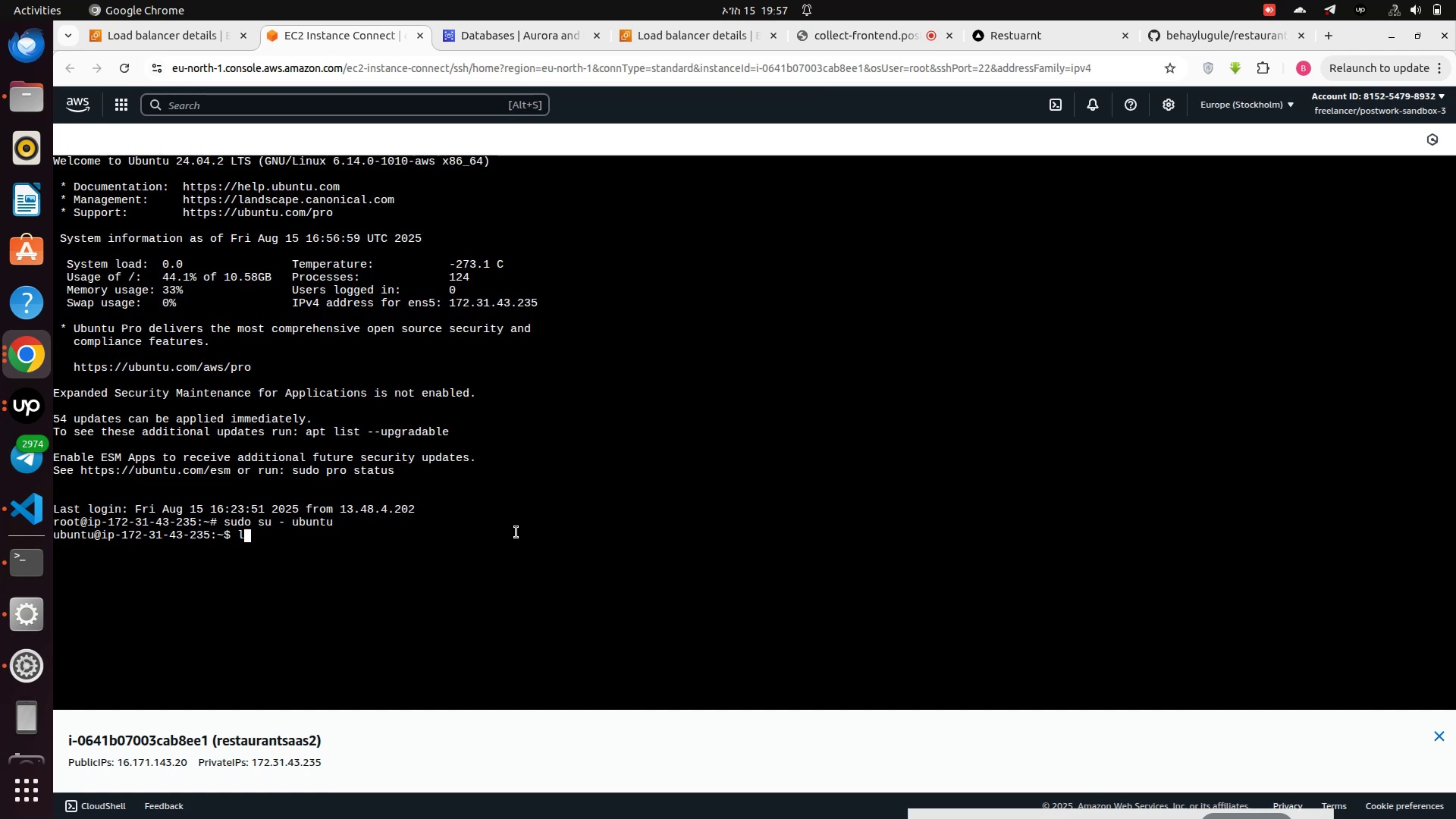 
key(Enter)
 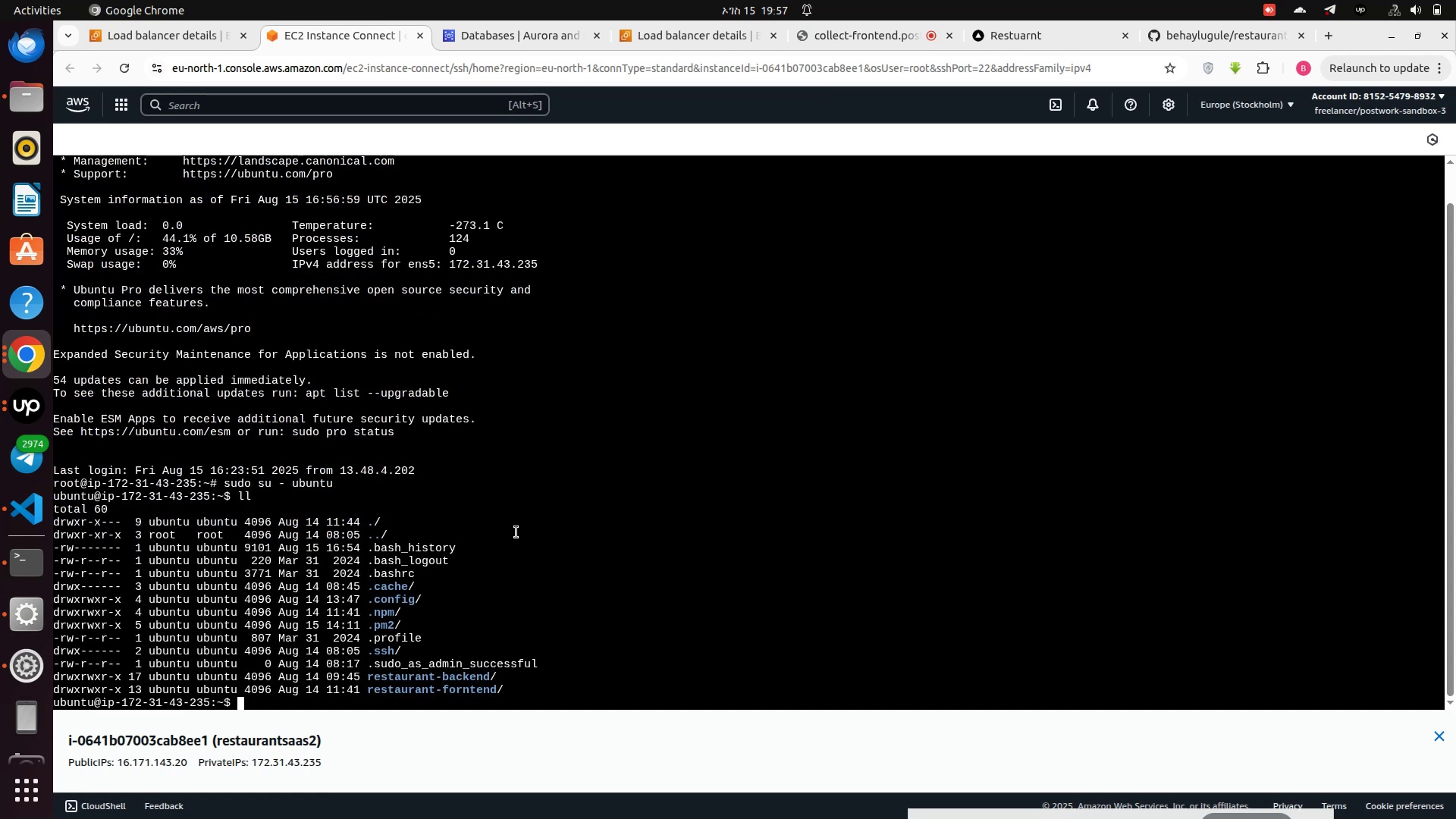 
type(cd r)
key(Tab)
type(f)
key(Tab)
key(Tab)
key(Tab)
 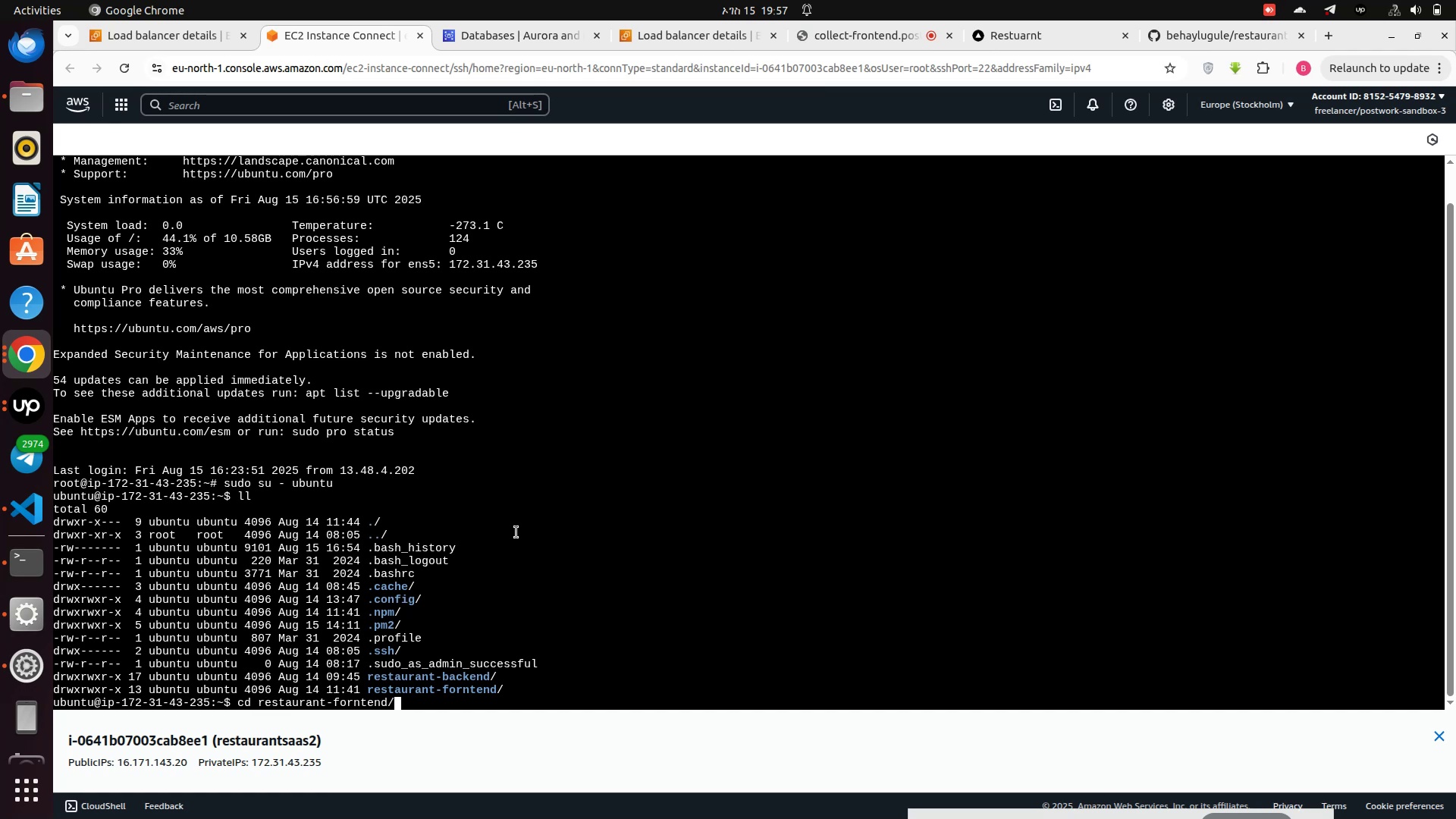 
key(Enter)
 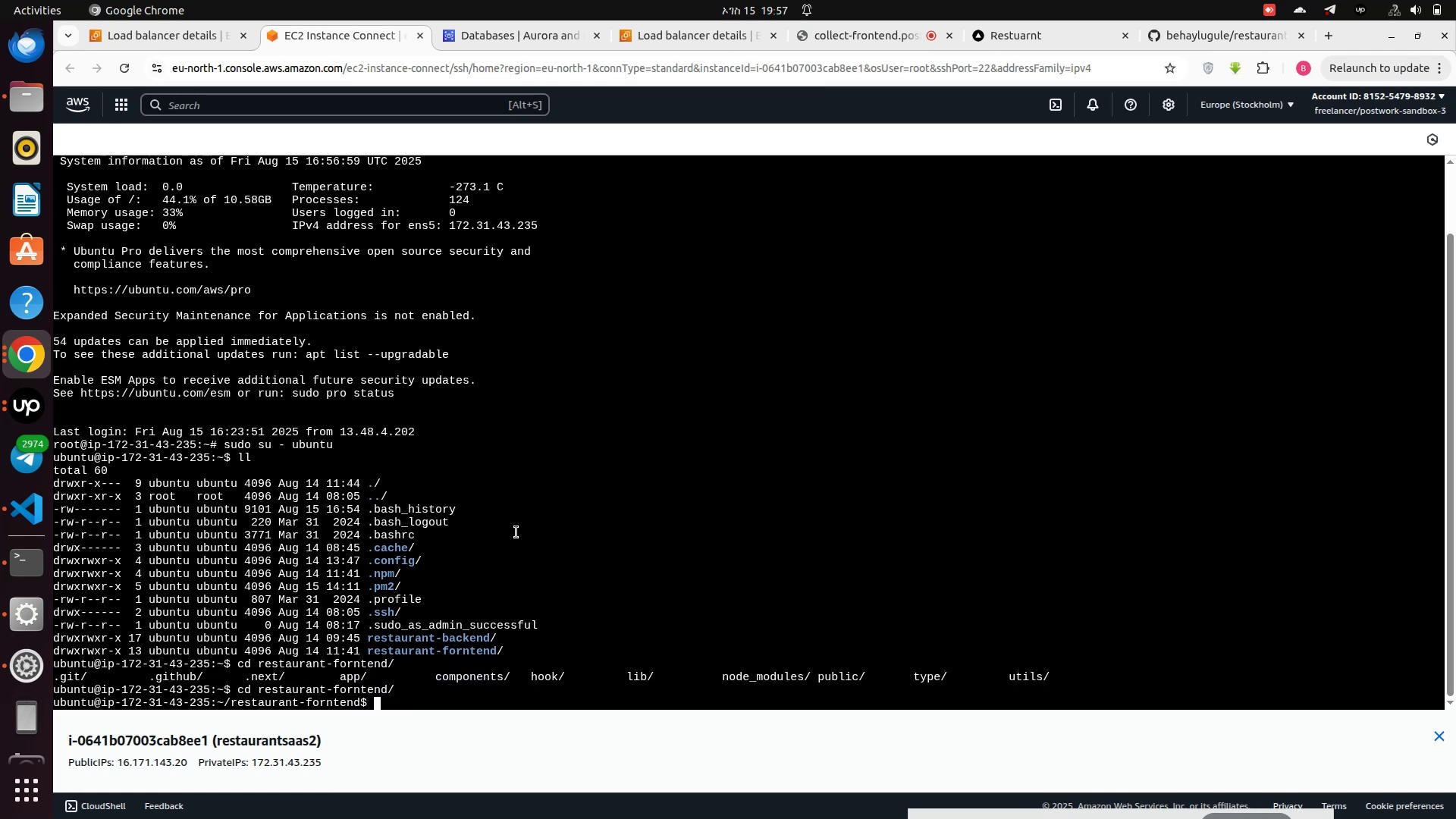 
wait(10.54)
 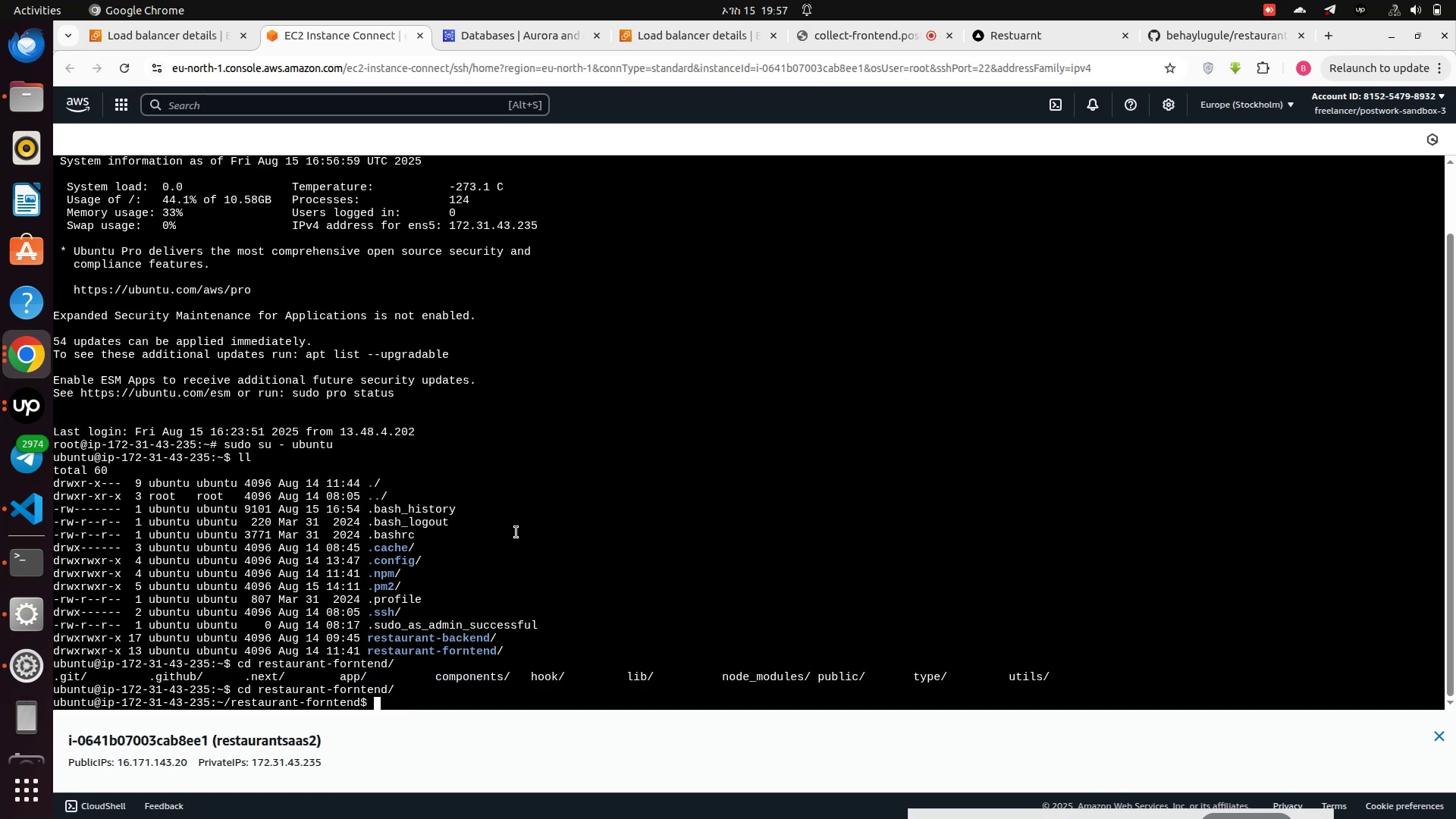 
type(git pull origin mian )
key(Backspace)
key(Backspace)
key(Backspace)
key(Backspace)
key(Backspace)
key(Backspace)
key(Backspace)
key(Backspace)
key(Backspace)
key(Backspace)
key(Backspace)
key(Backspace)
 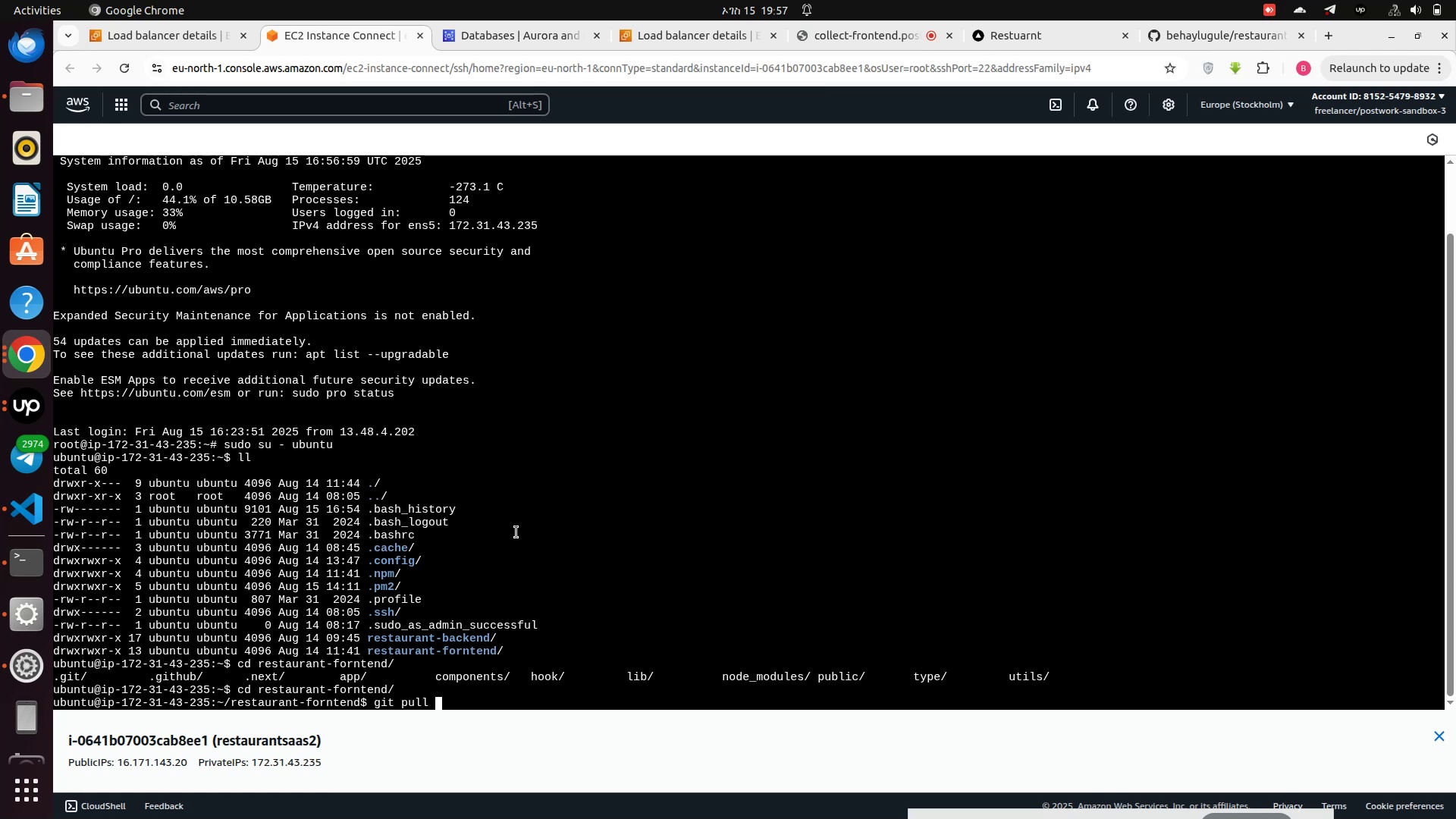 
key(Enter)
 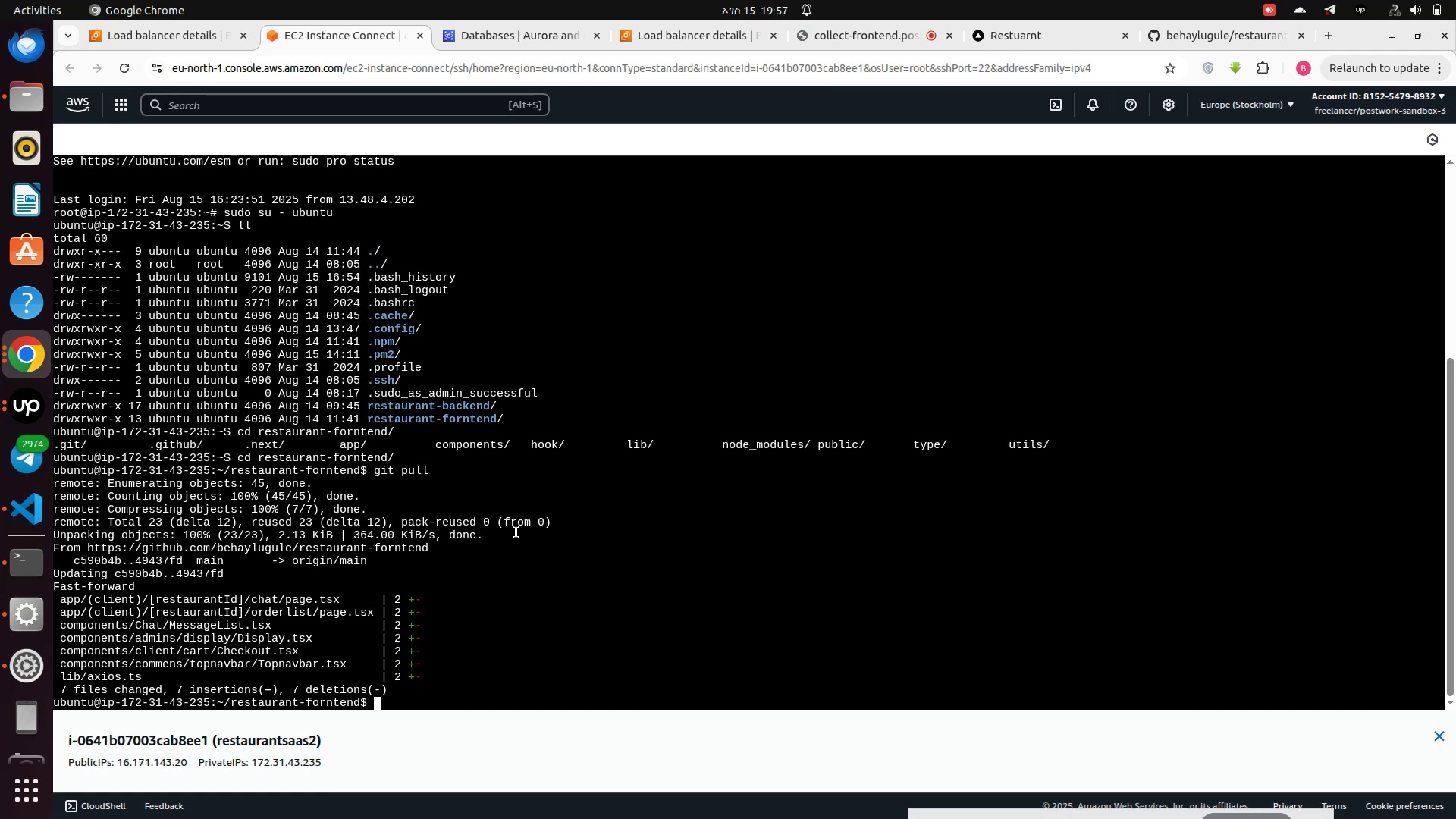 
wait(12.05)
 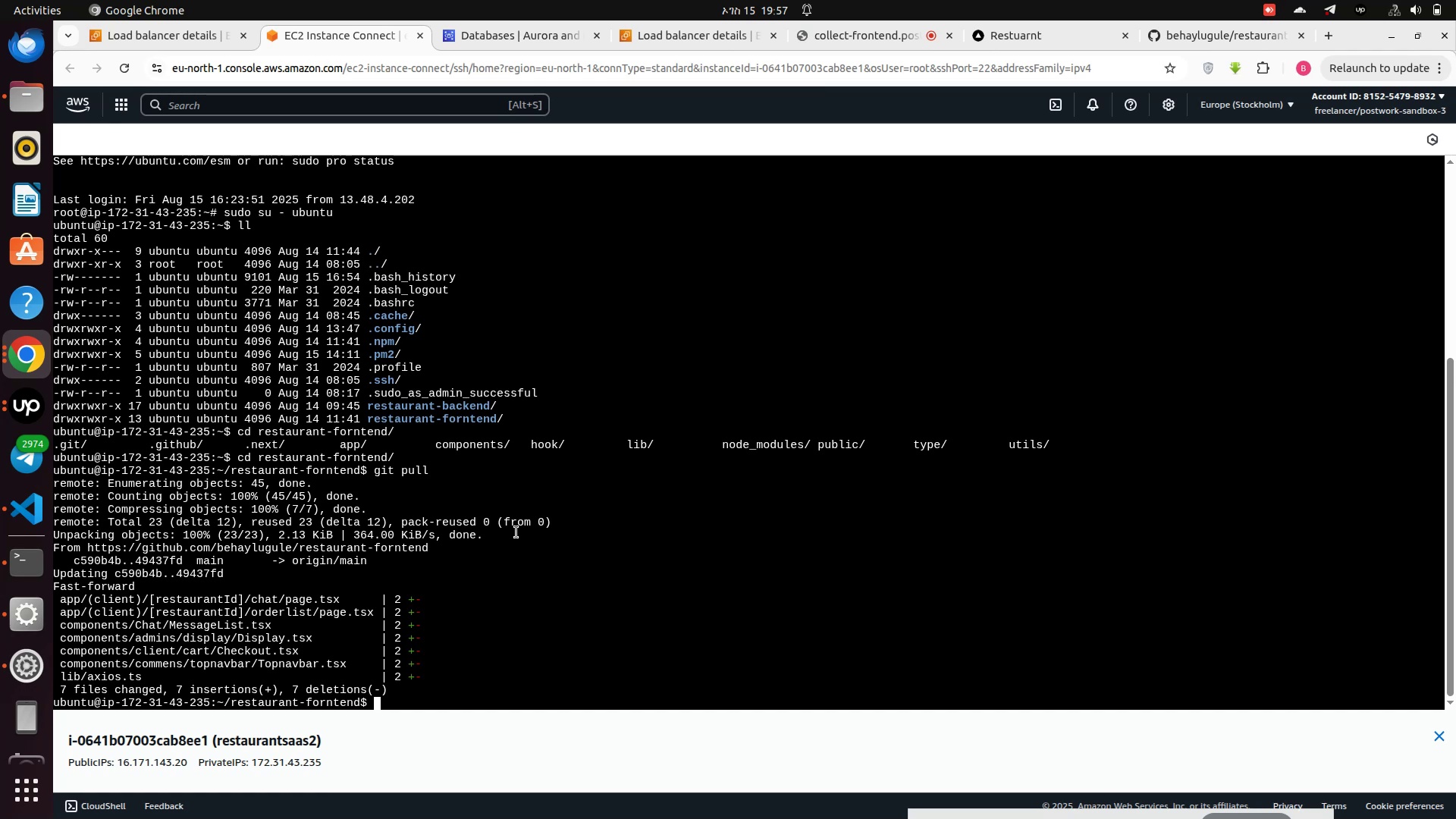 
type(pm)
key(Backspace)
key(Backspace)
key(Backspace)
type(npm run bu)
key(Backspace)
key(Backspace)
type(build)
 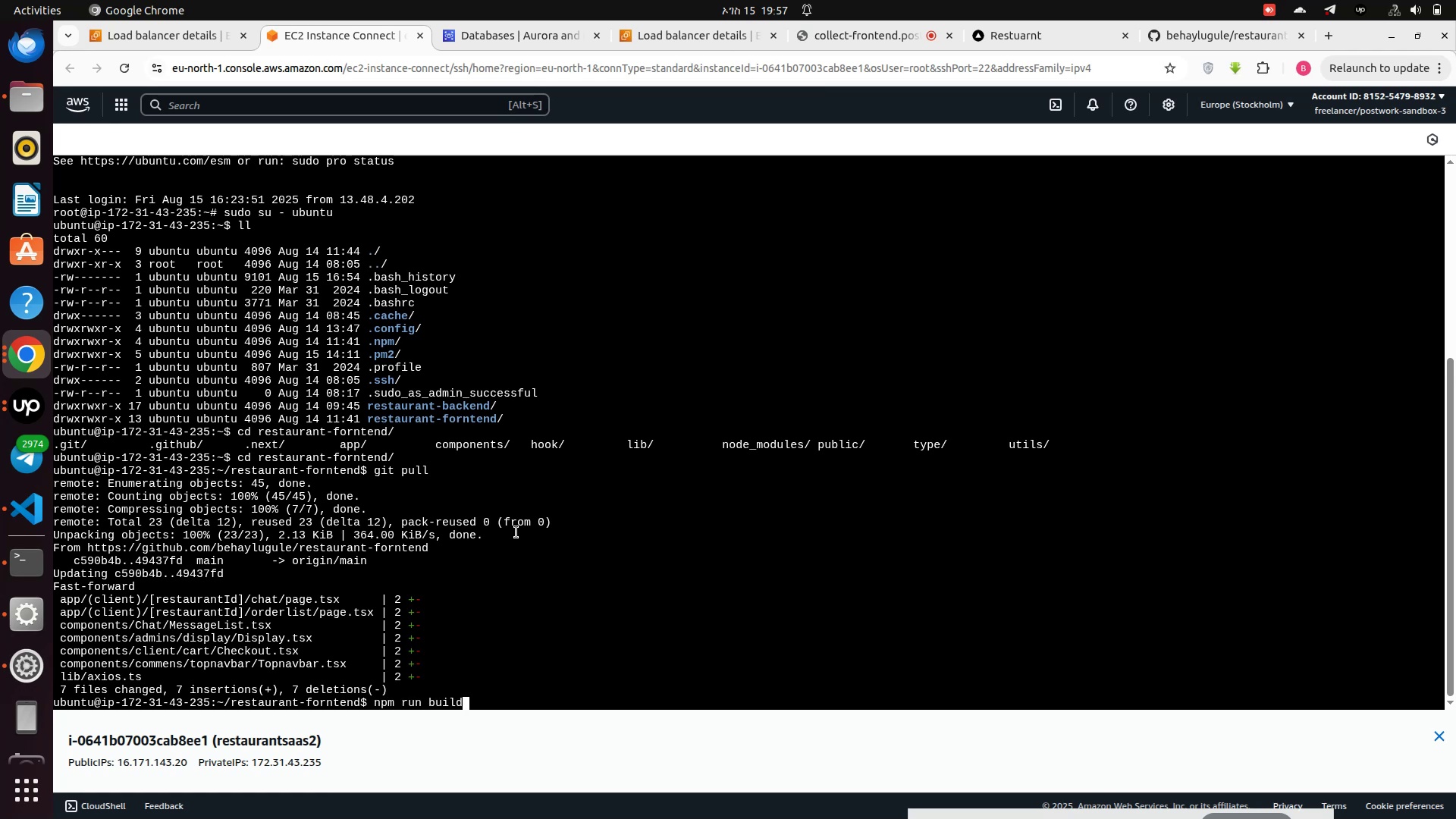 
key(Enter)
 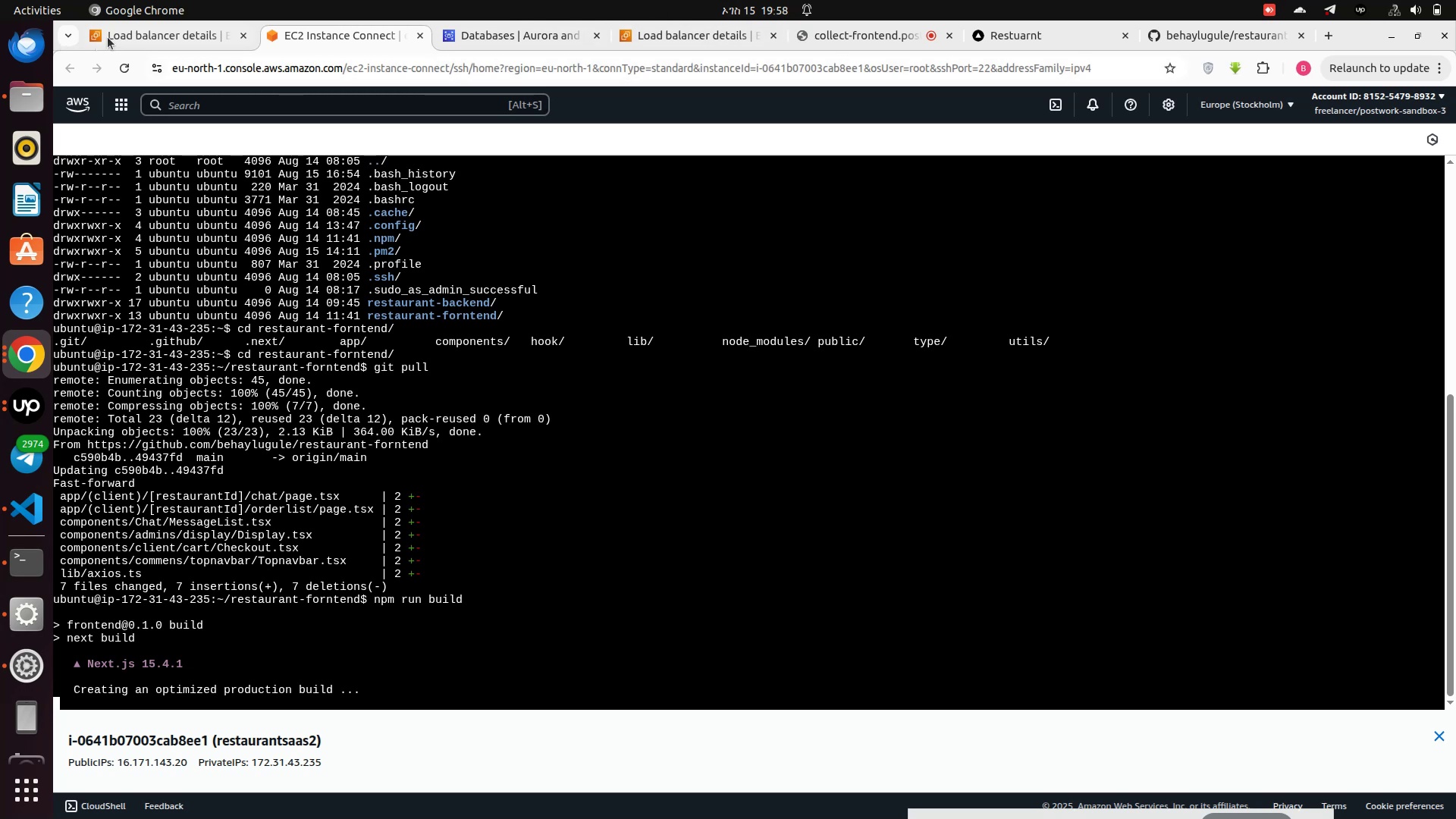 
wait(6.85)
 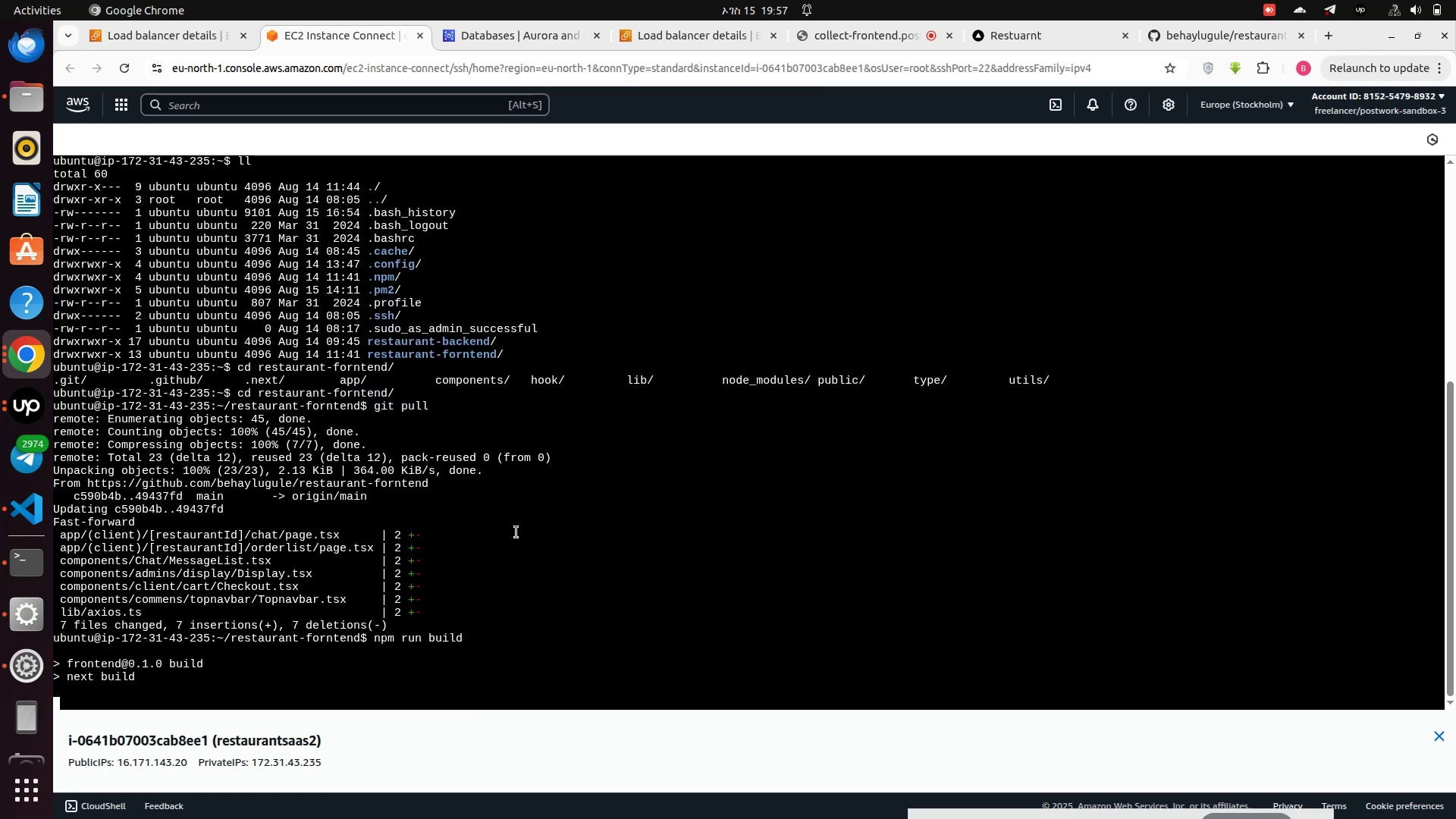 
left_click([144, 39])
 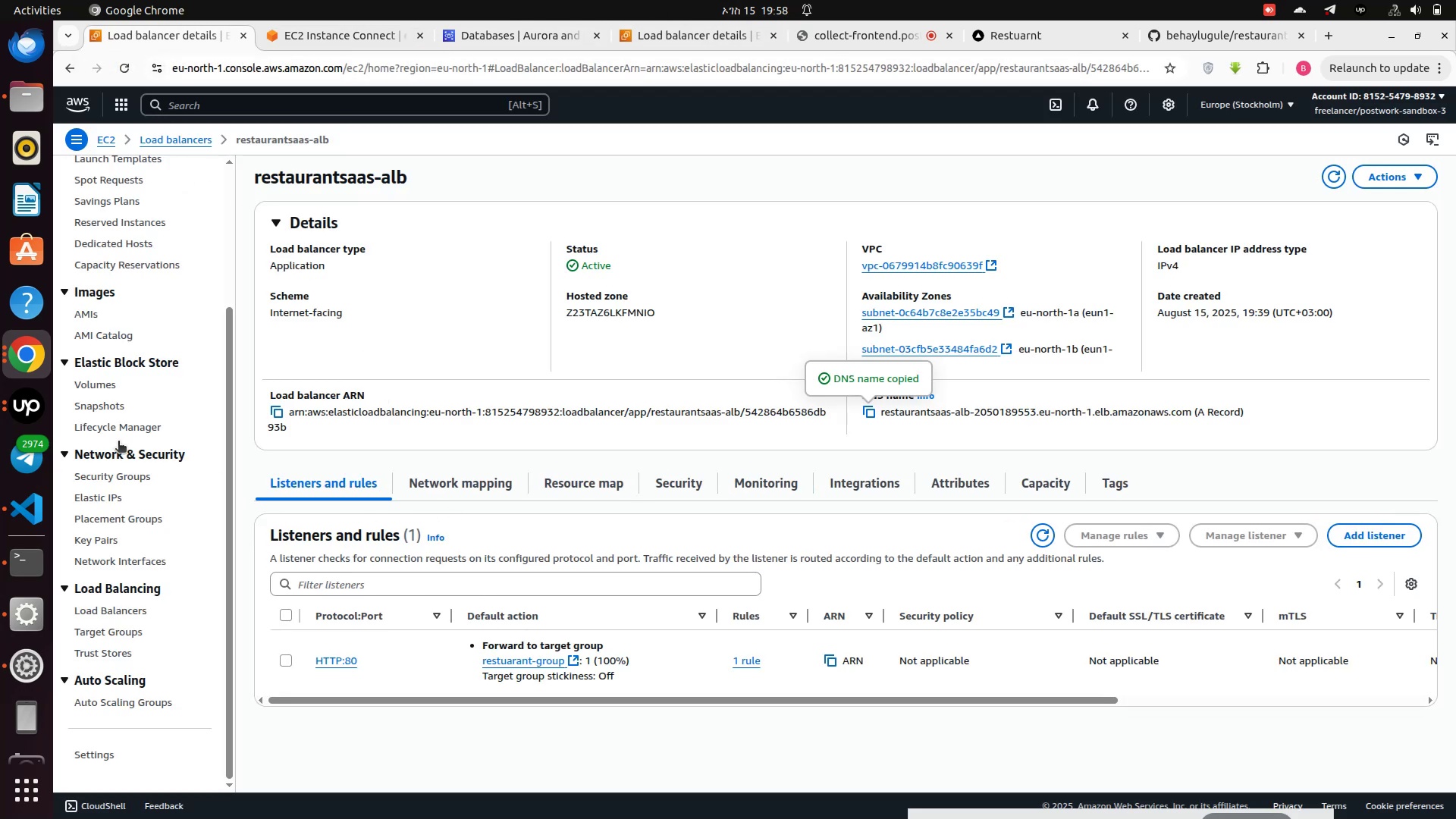 
scroll: coordinate [140, 262], scroll_direction: up, amount: 9.0
 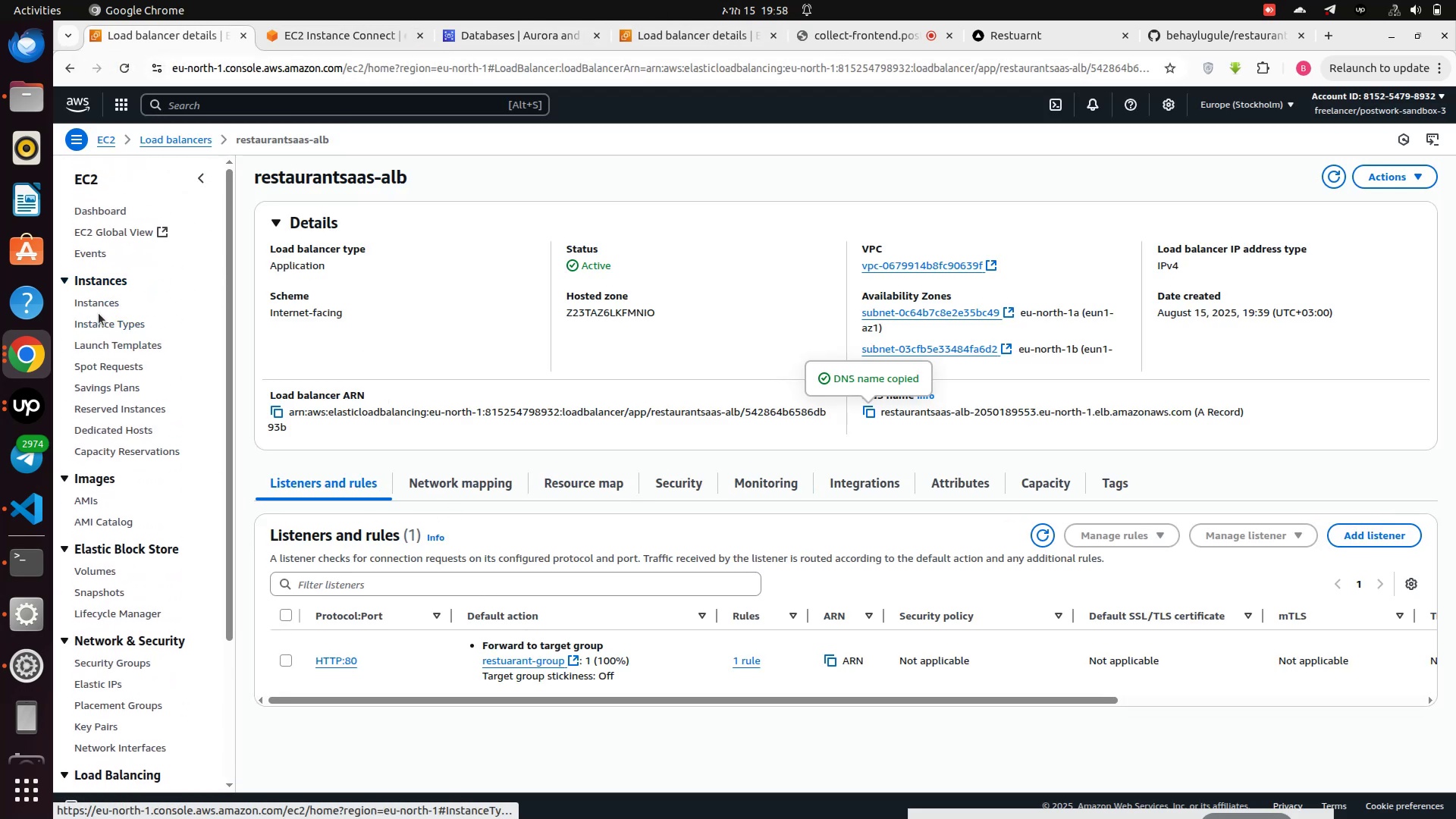 
left_click([99, 299])
 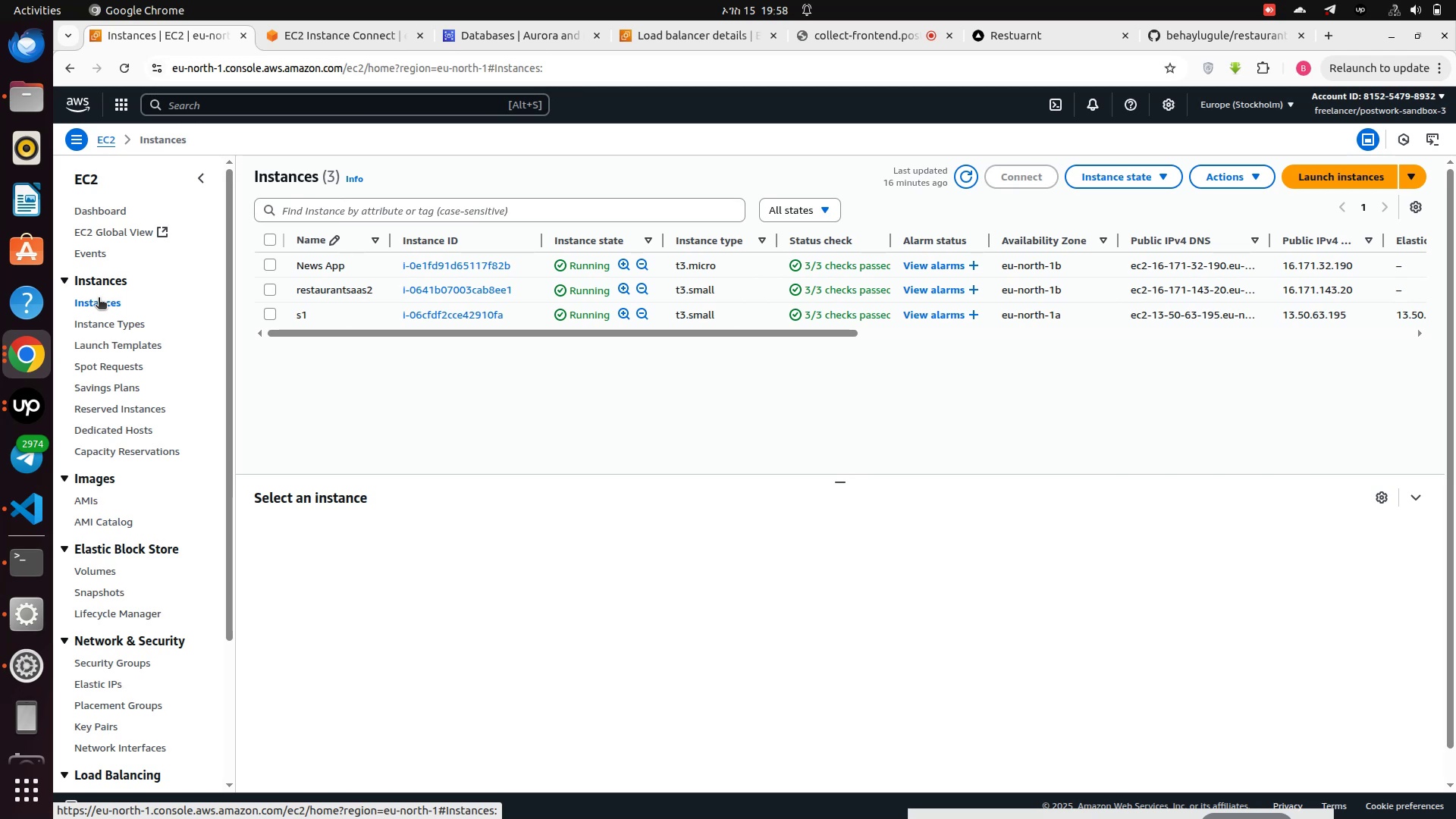 
wait(13.26)
 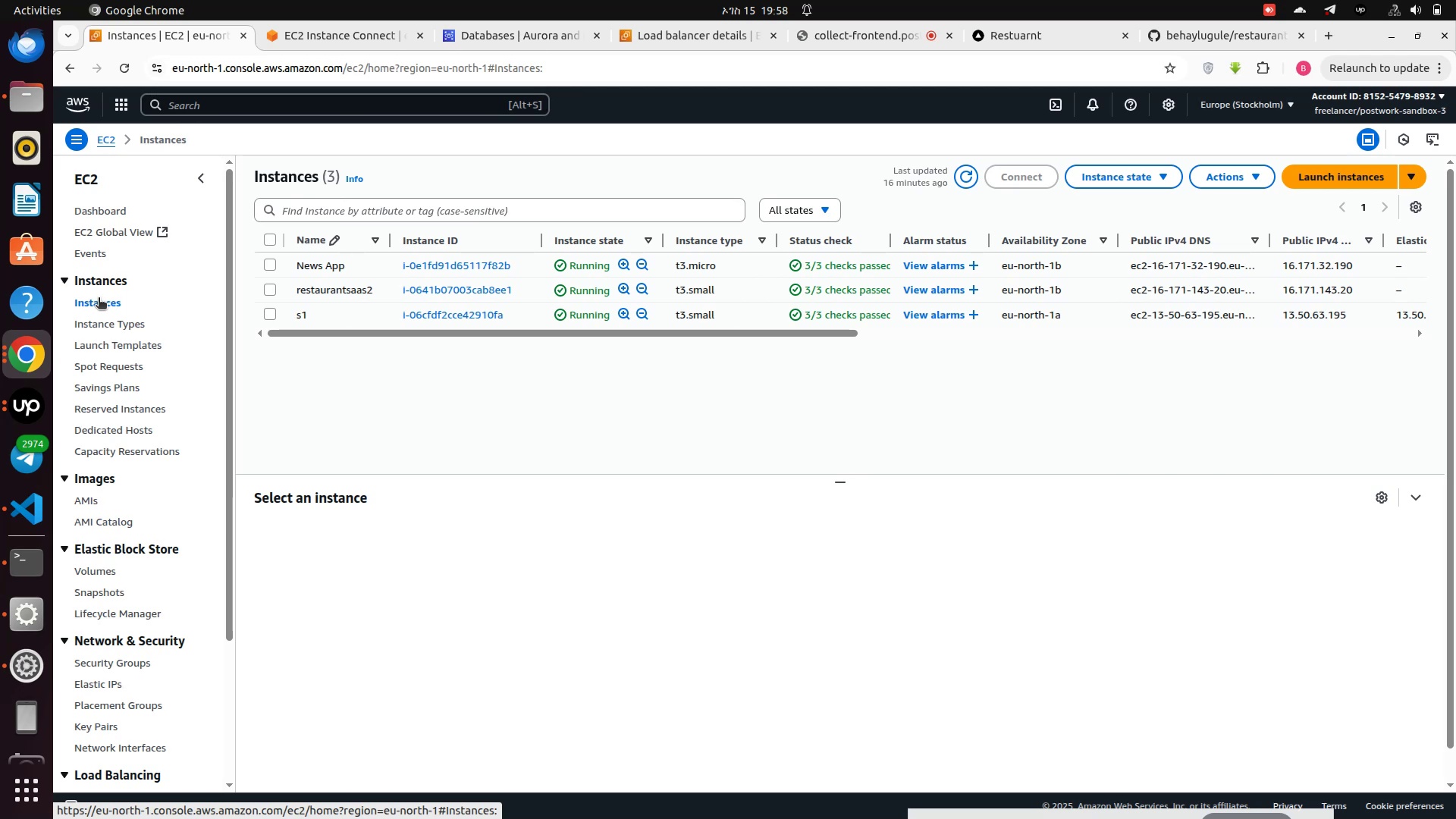 
left_click([429, 313])
 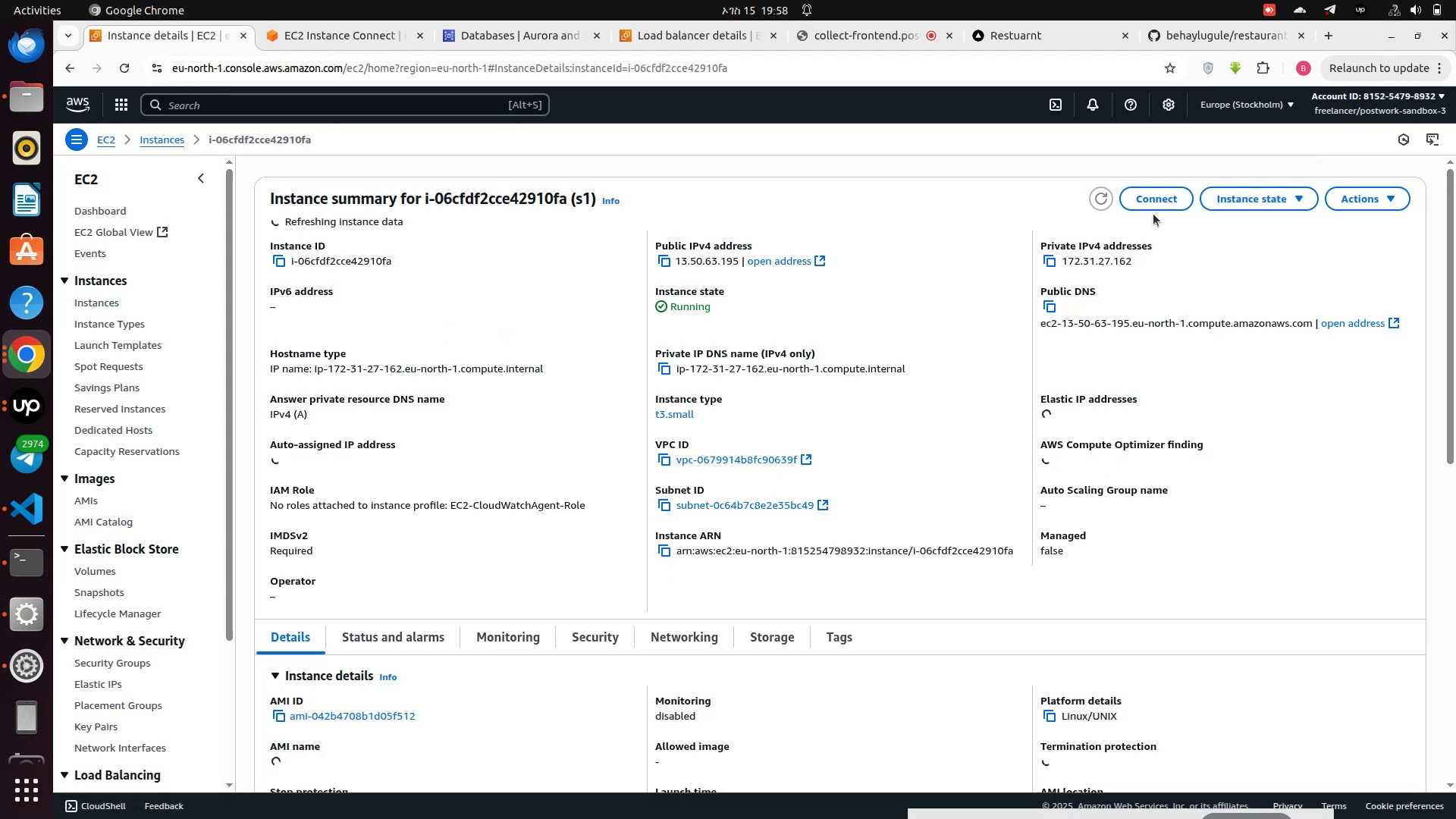 
left_click([1152, 203])
 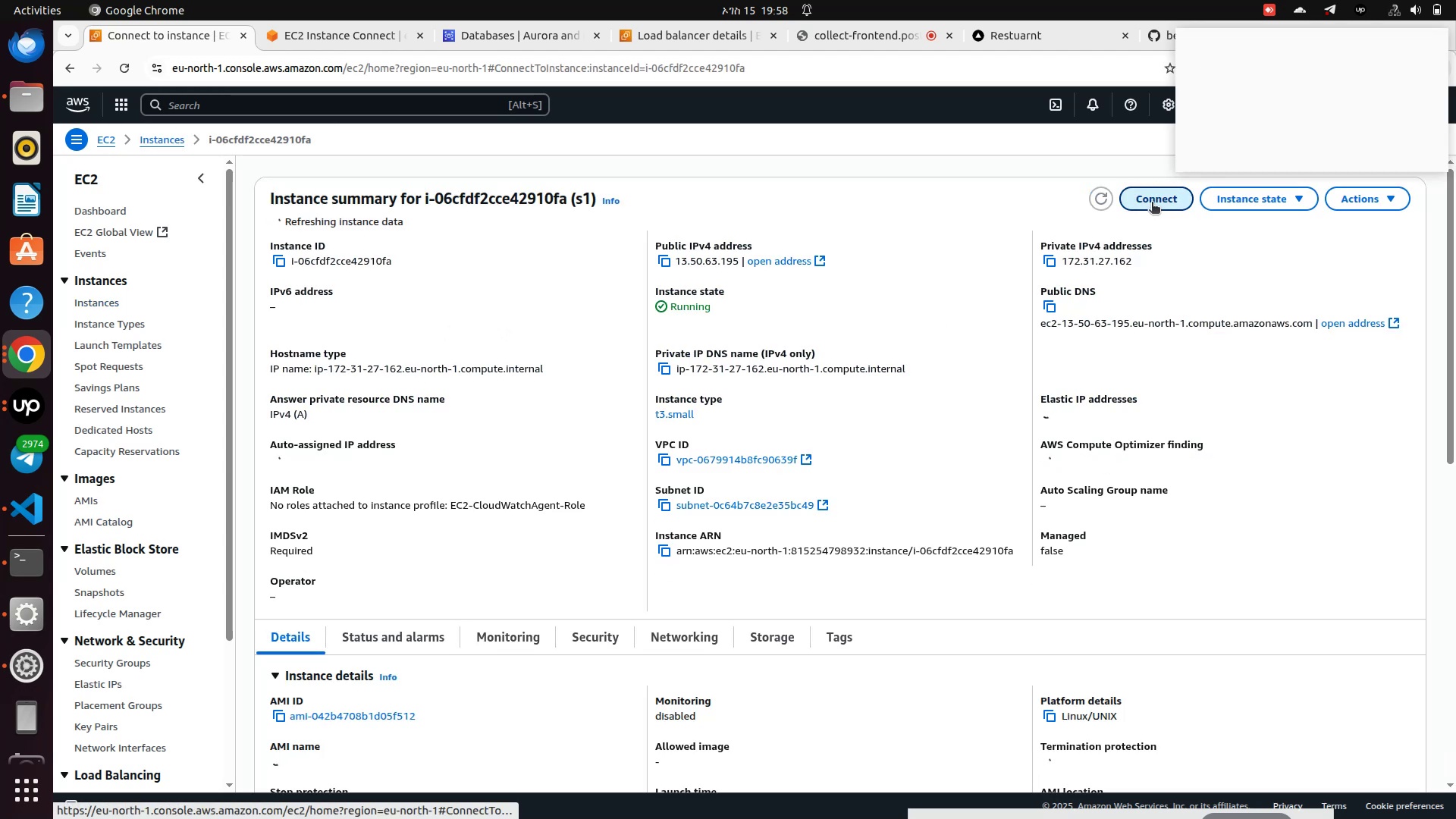 
left_click([1152, 203])
 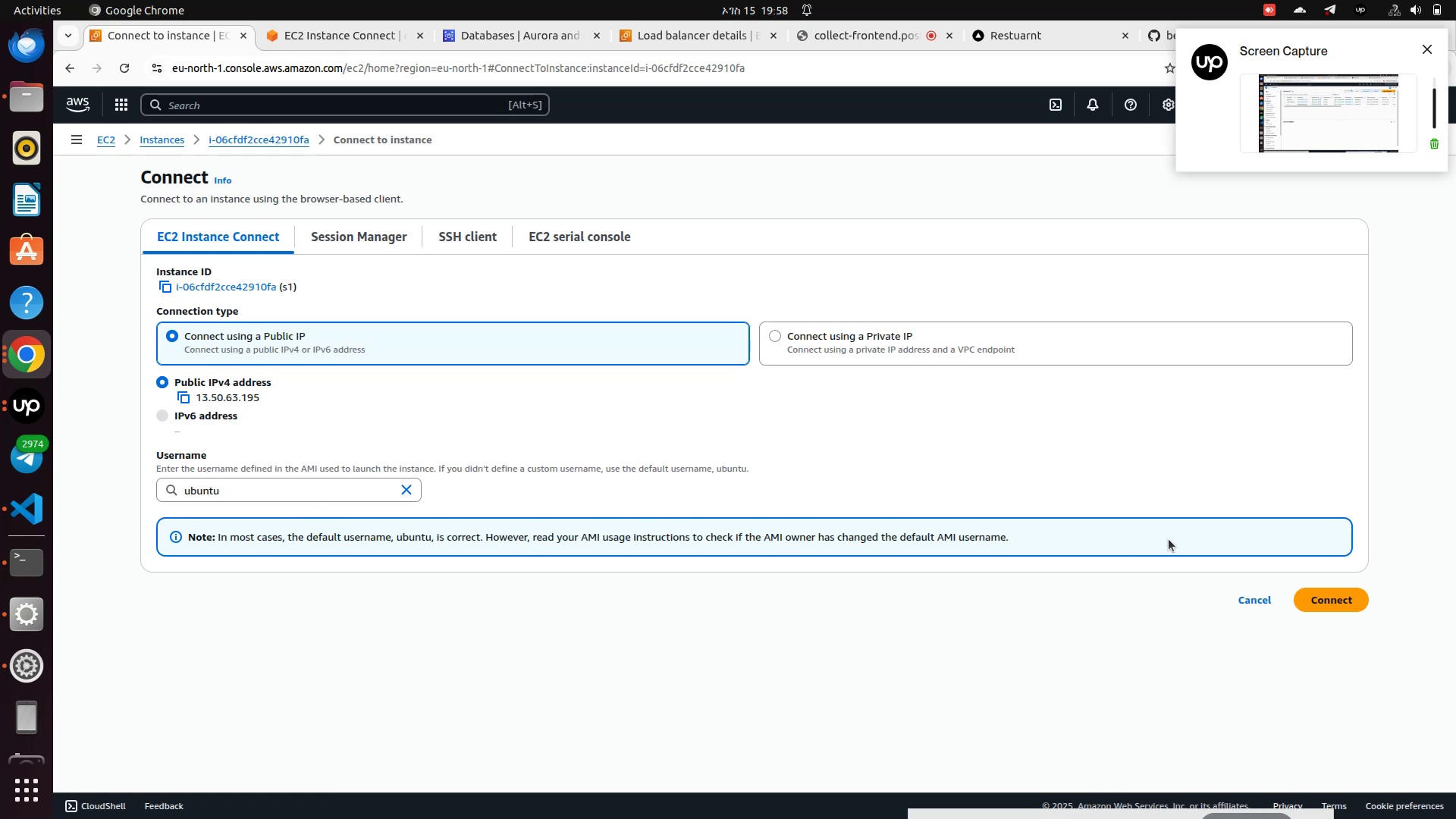 
wait(7.7)
 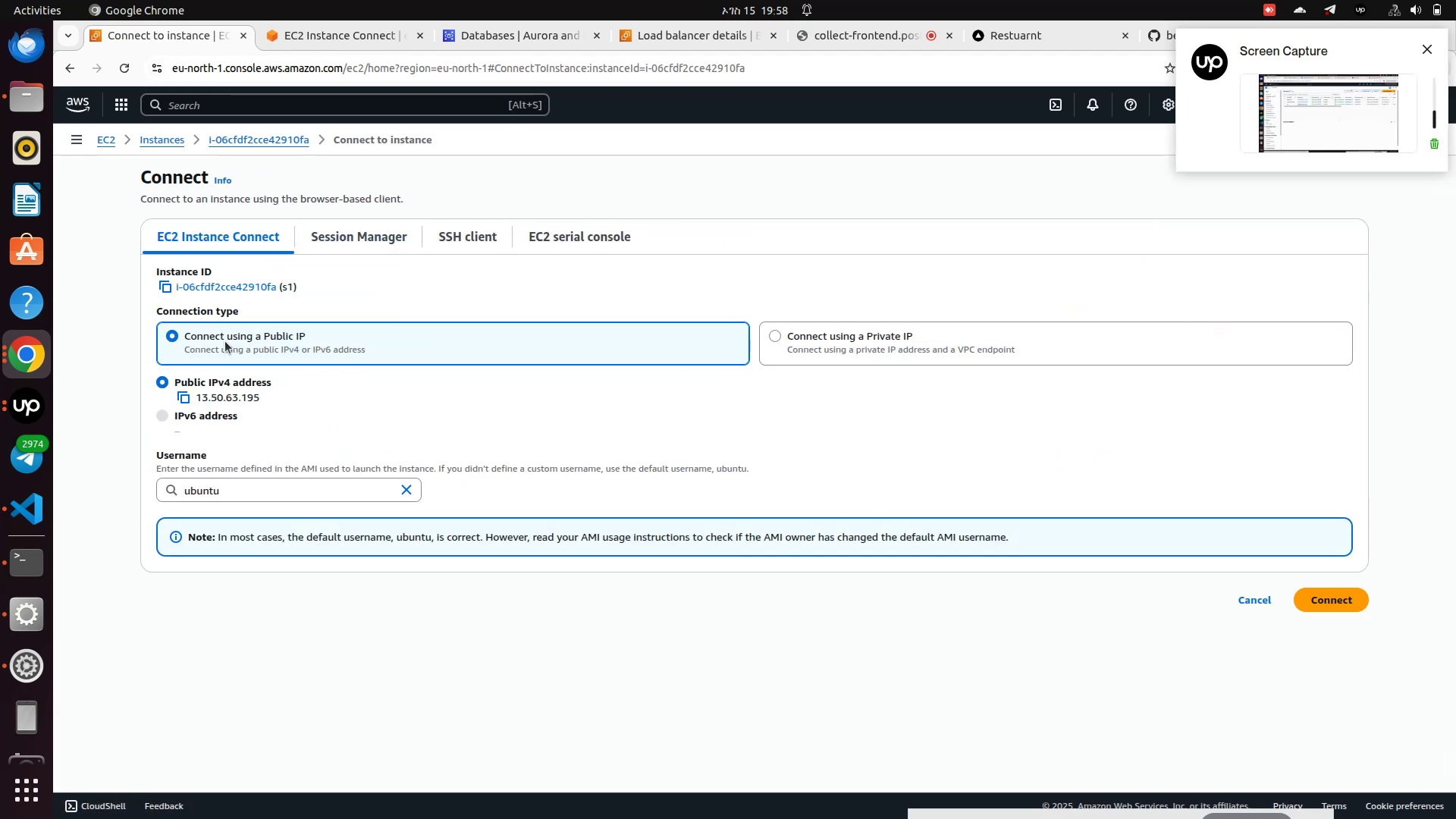 
left_click([1339, 596])
 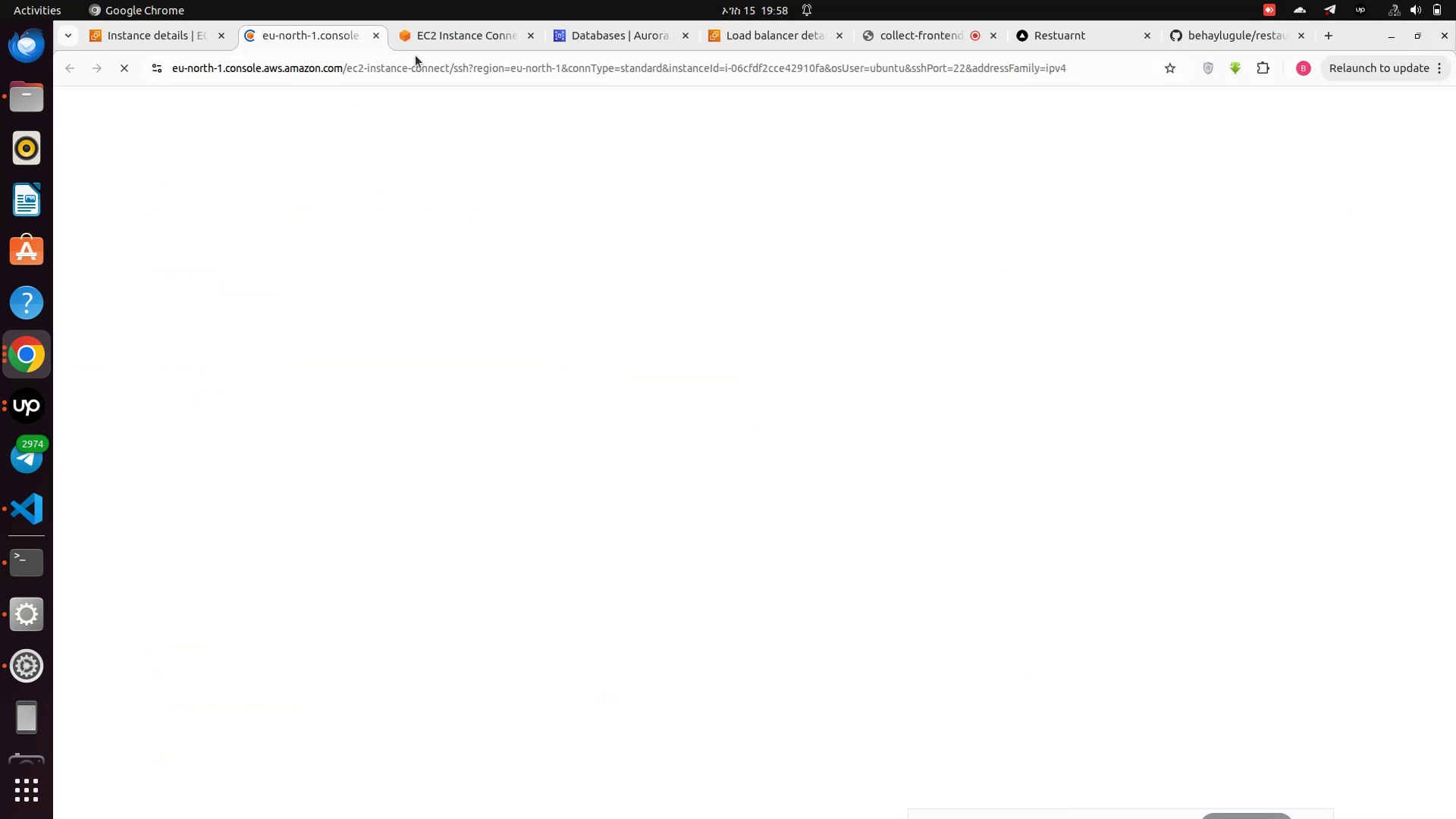 
left_click([450, 38])
 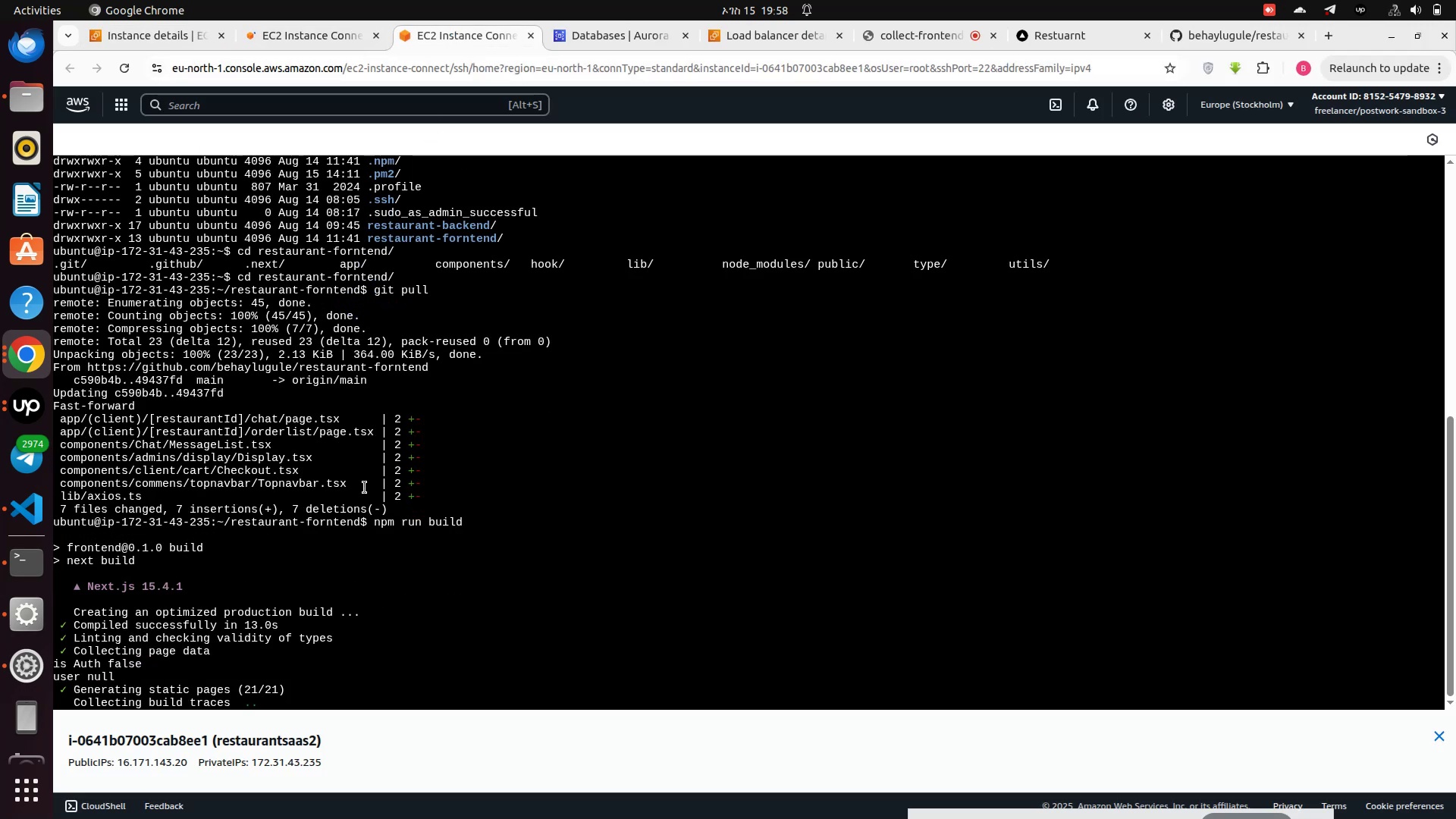 
scroll: coordinate [367, 498], scroll_direction: down, amount: 13.0
 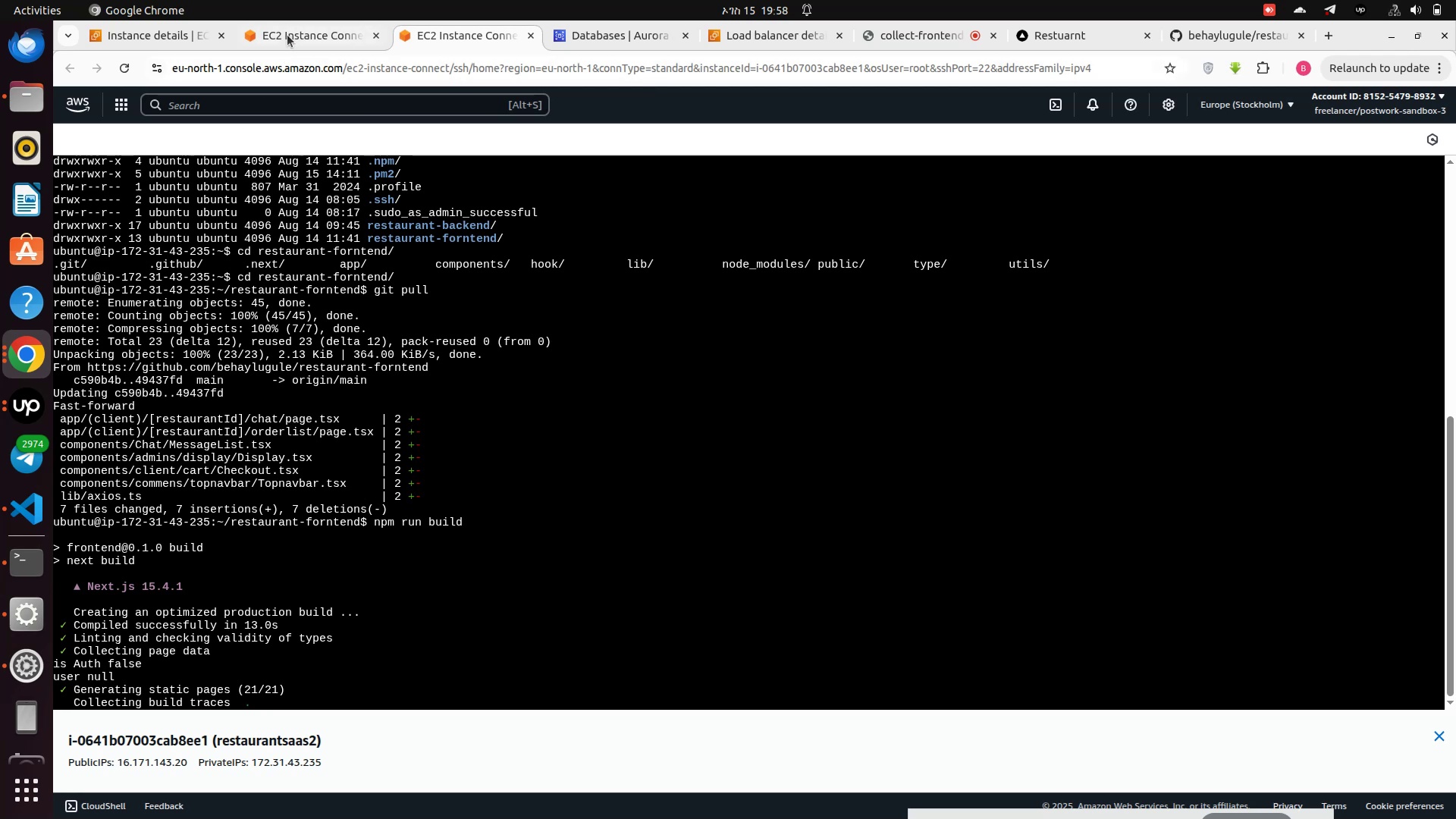 
left_click([142, 43])
 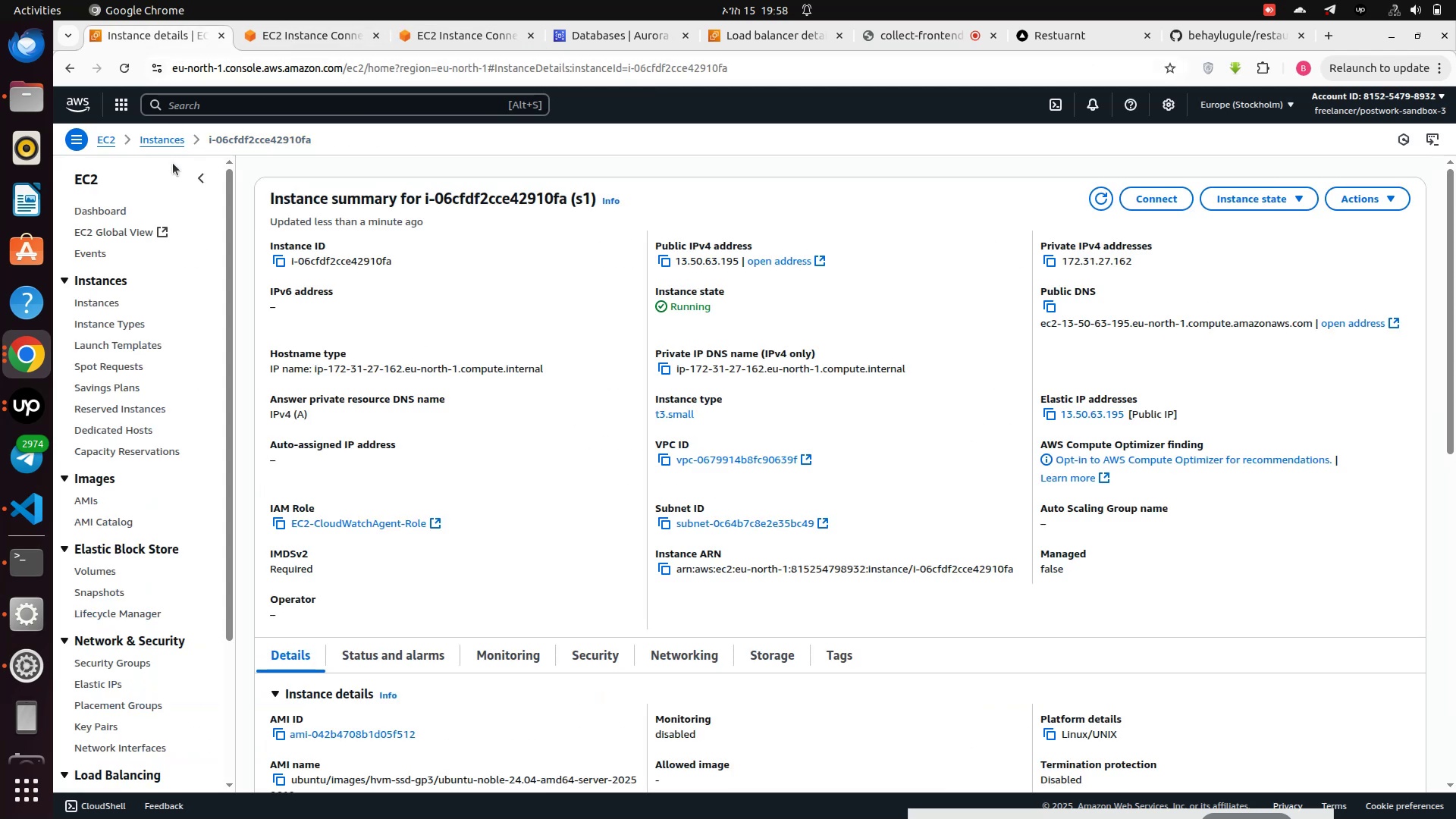 
scroll: coordinate [182, 237], scroll_direction: up, amount: 4.0
 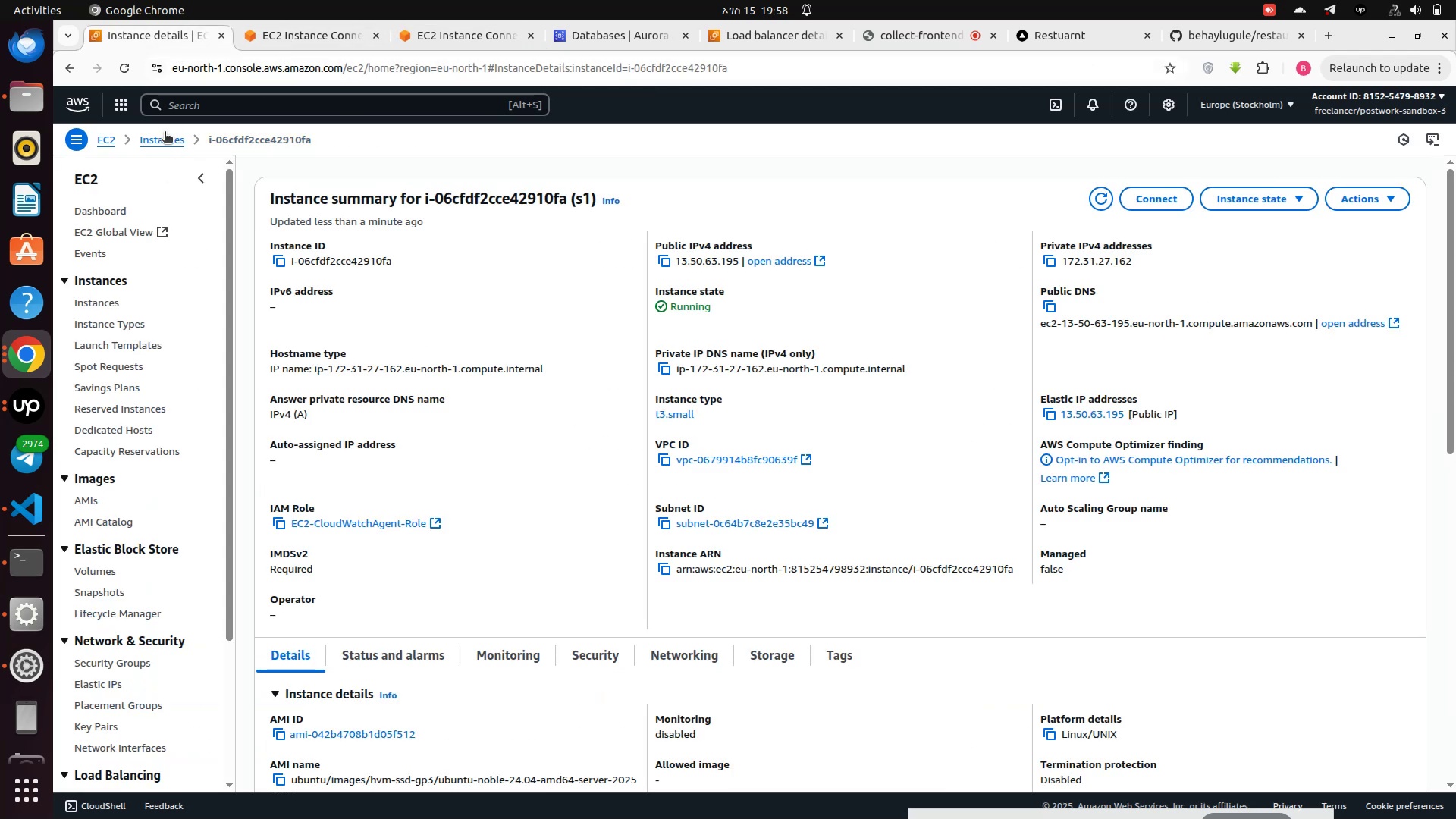 
left_click([165, 133])
 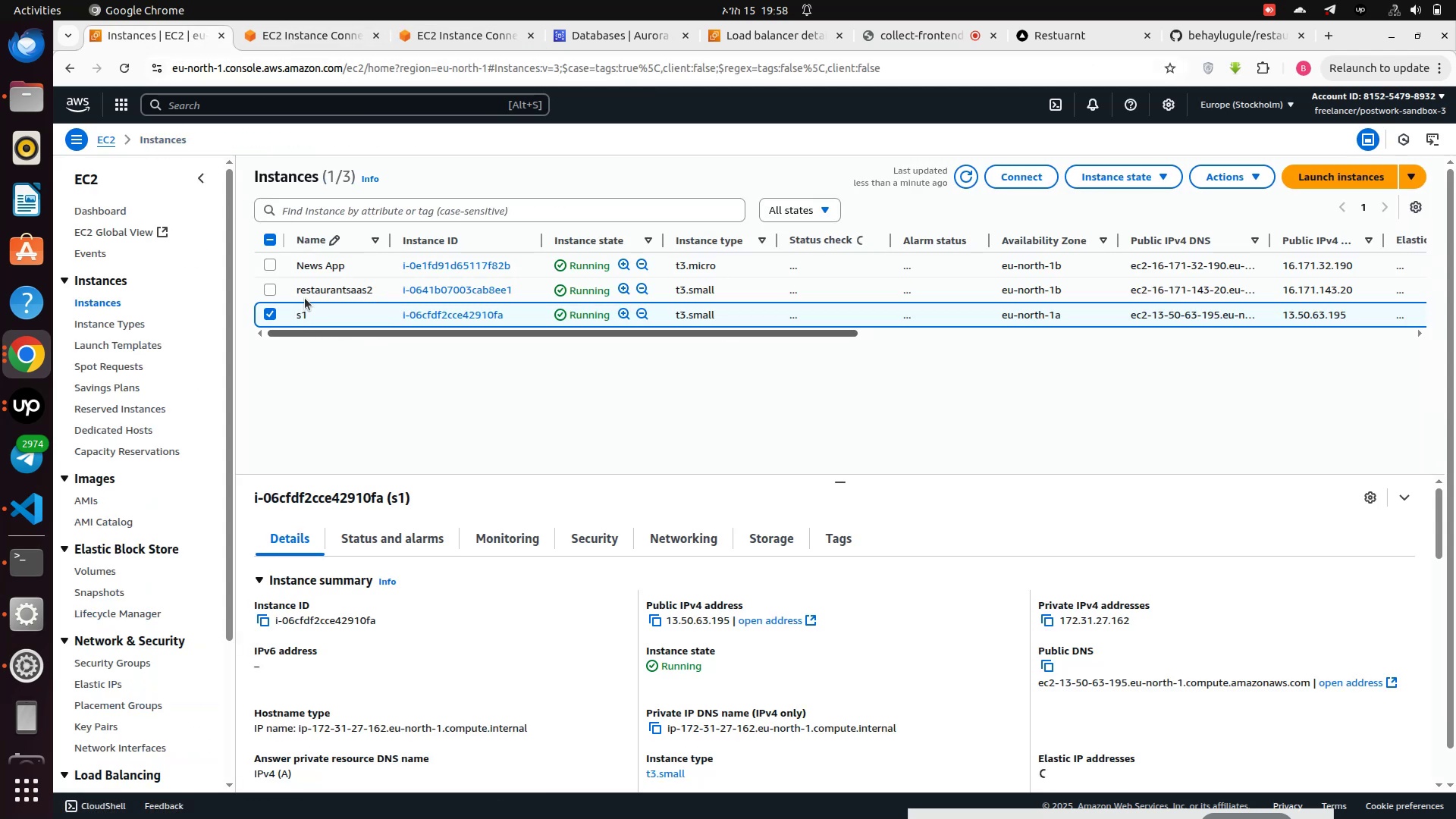 
wait(5.06)
 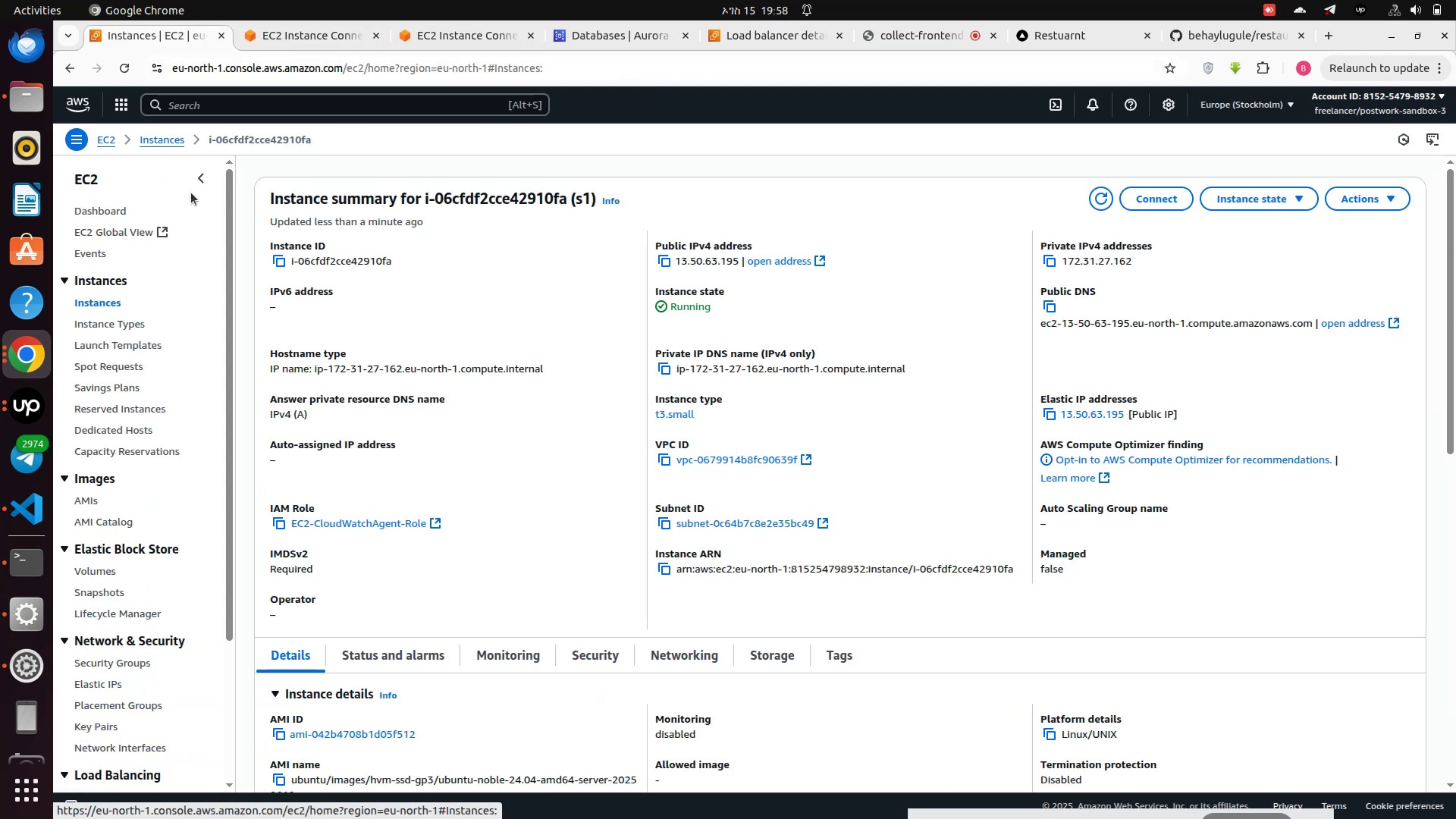 
left_click([429, 293])
 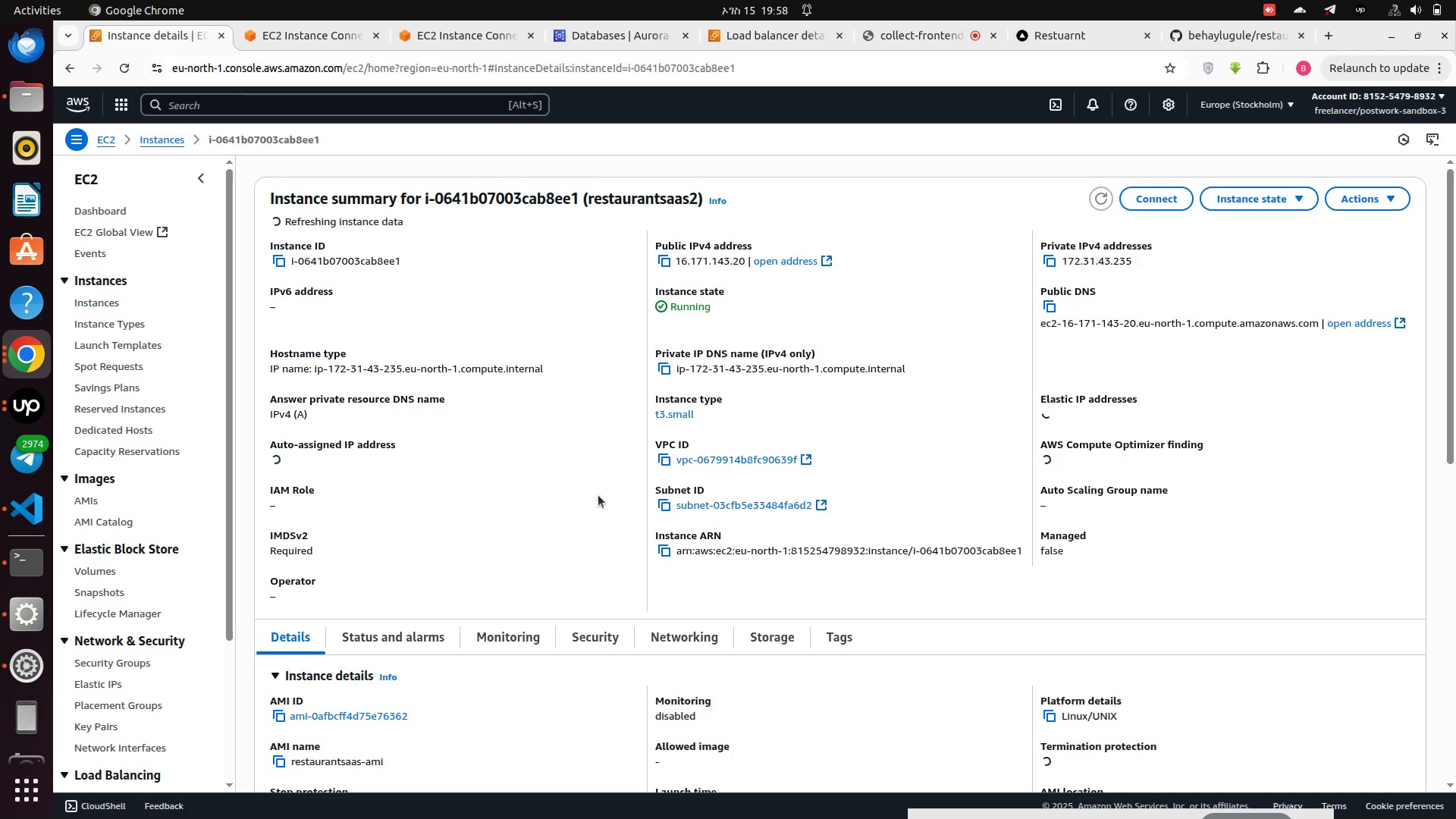 
scroll: coordinate [328, 521], scroll_direction: down, amount: 6.0
 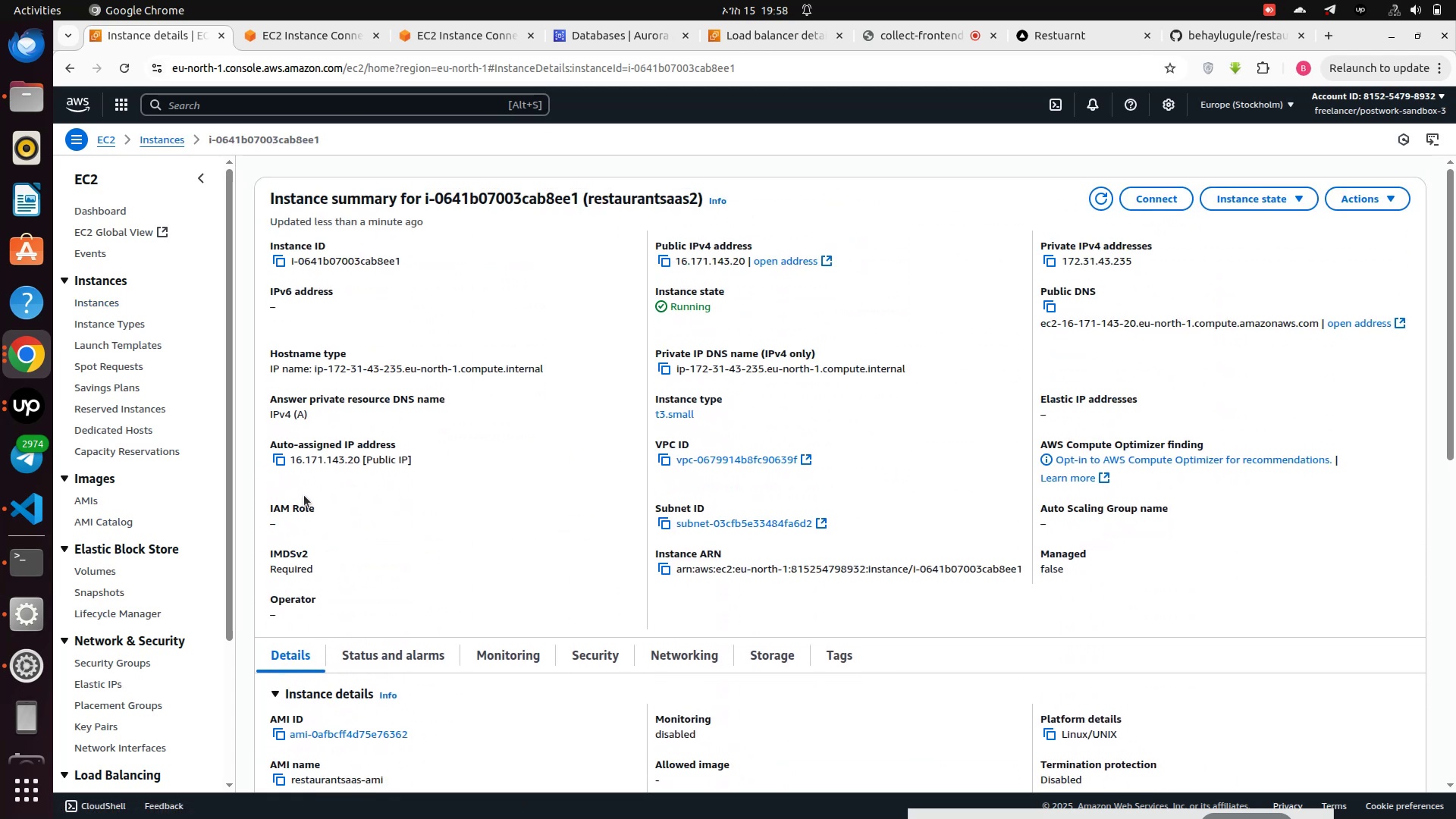 
left_click([287, 522])
 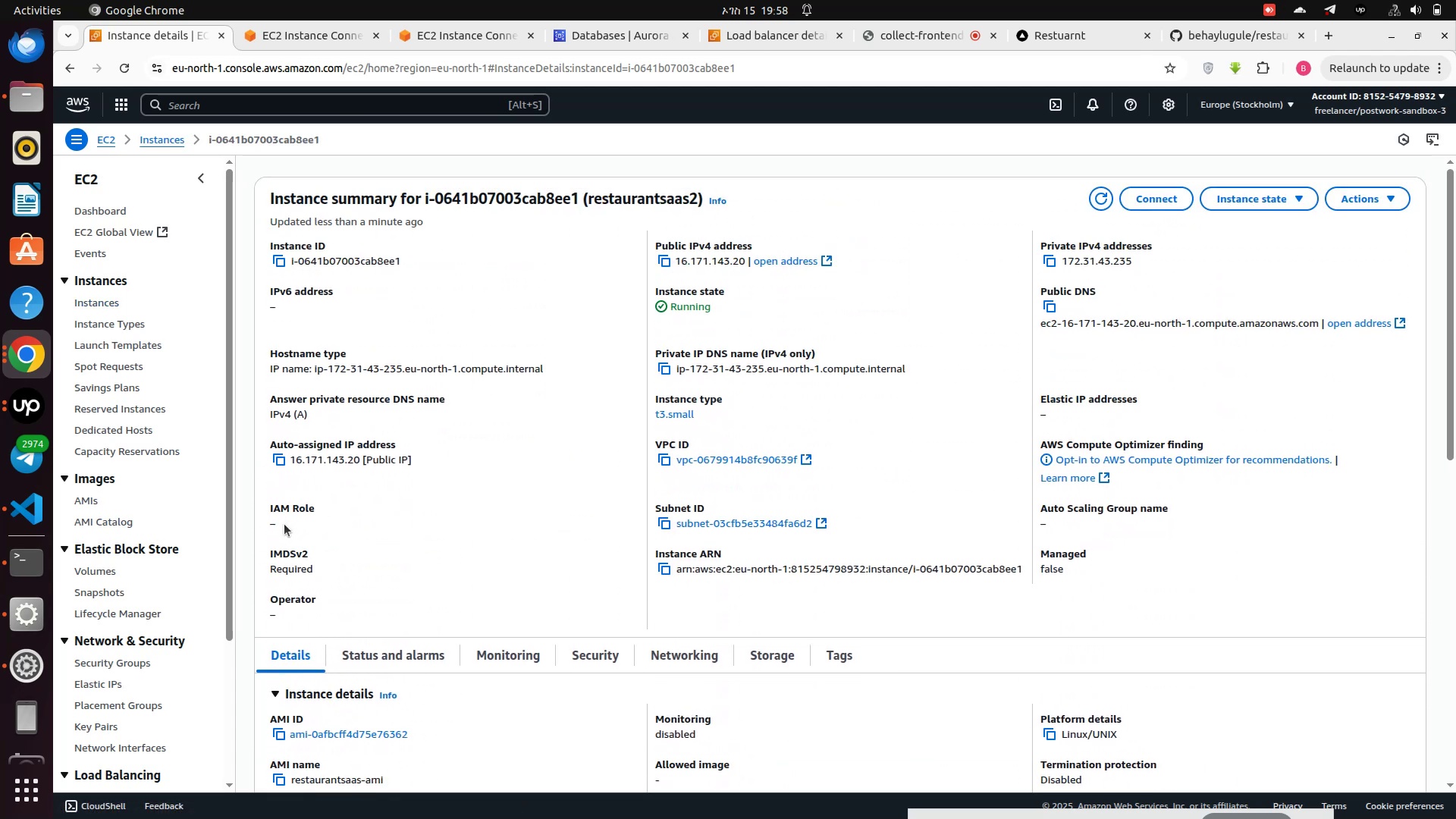 
left_click([284, 524])
 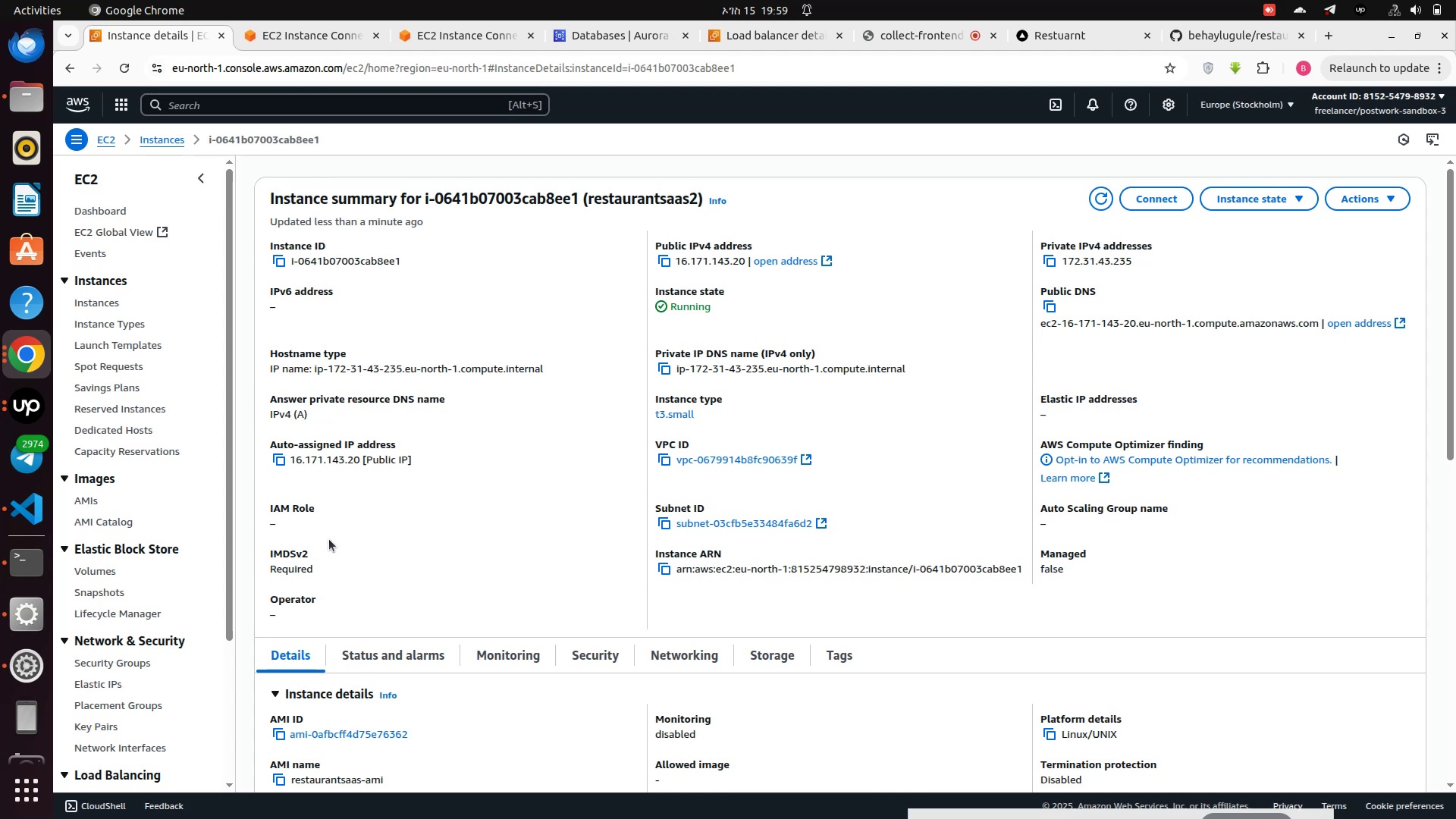 
scroll: coordinate [360, 407], scroll_direction: up, amount: 1.0
 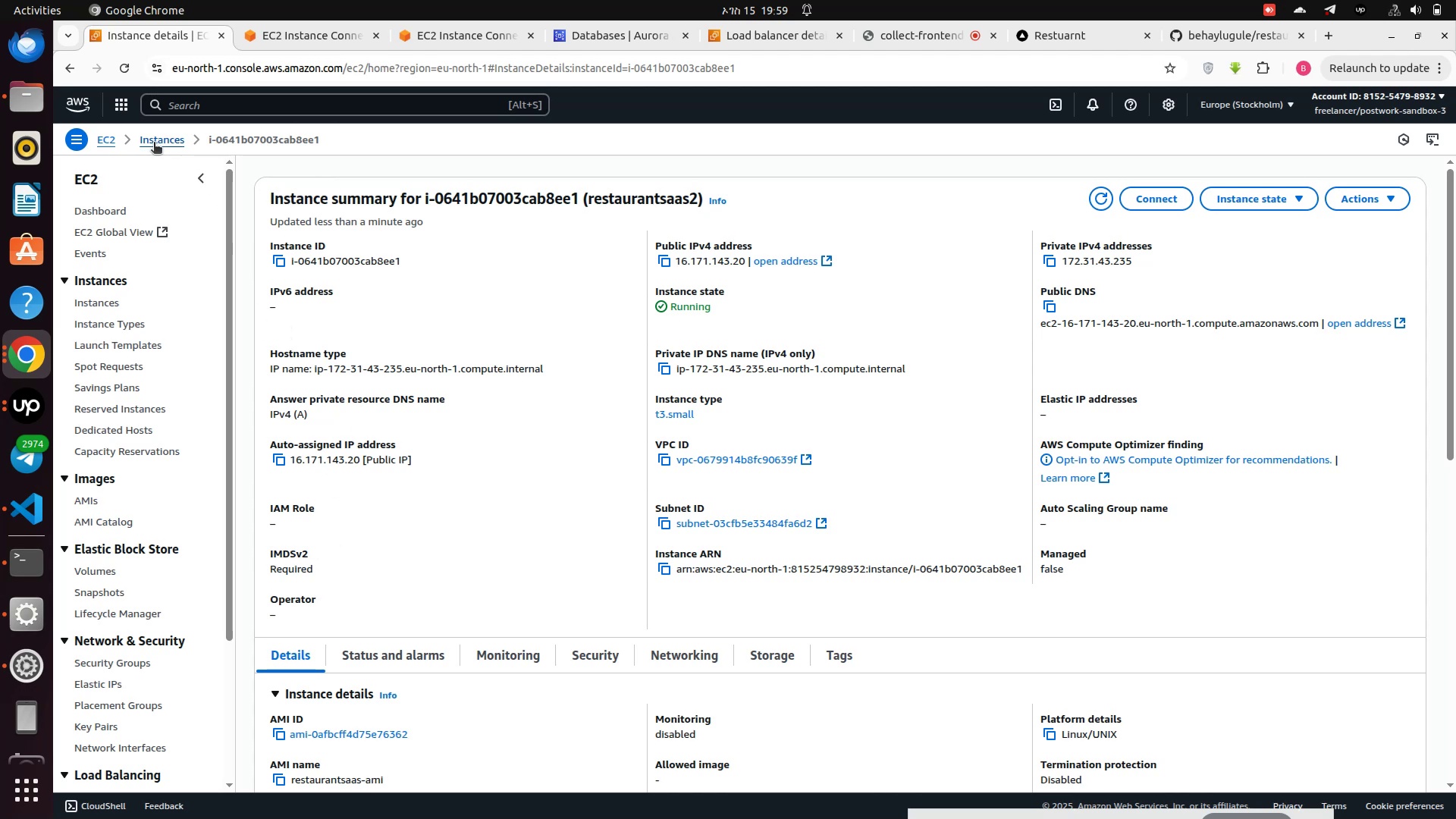 
left_click([154, 143])
 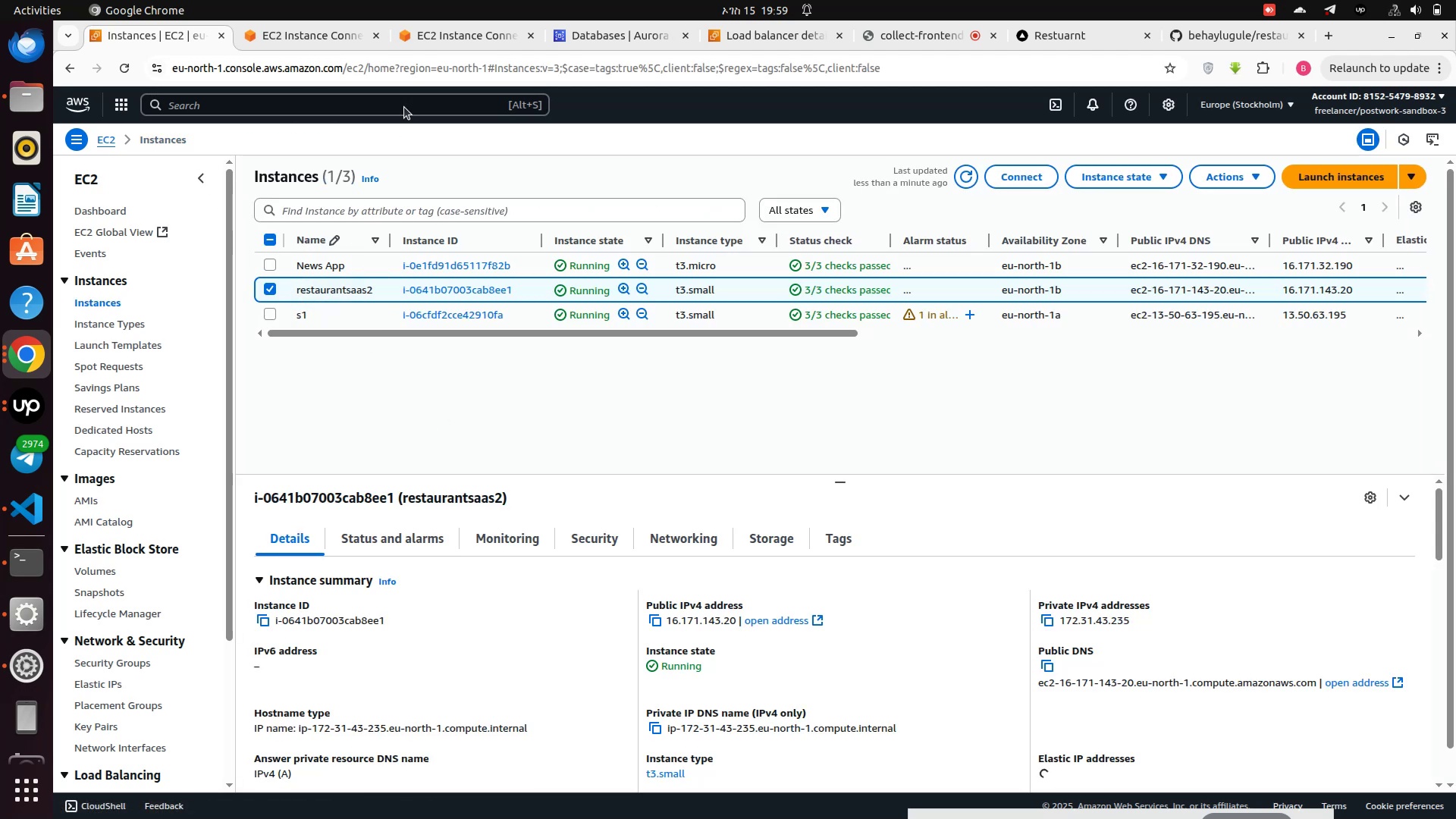 
left_click([429, 36])
 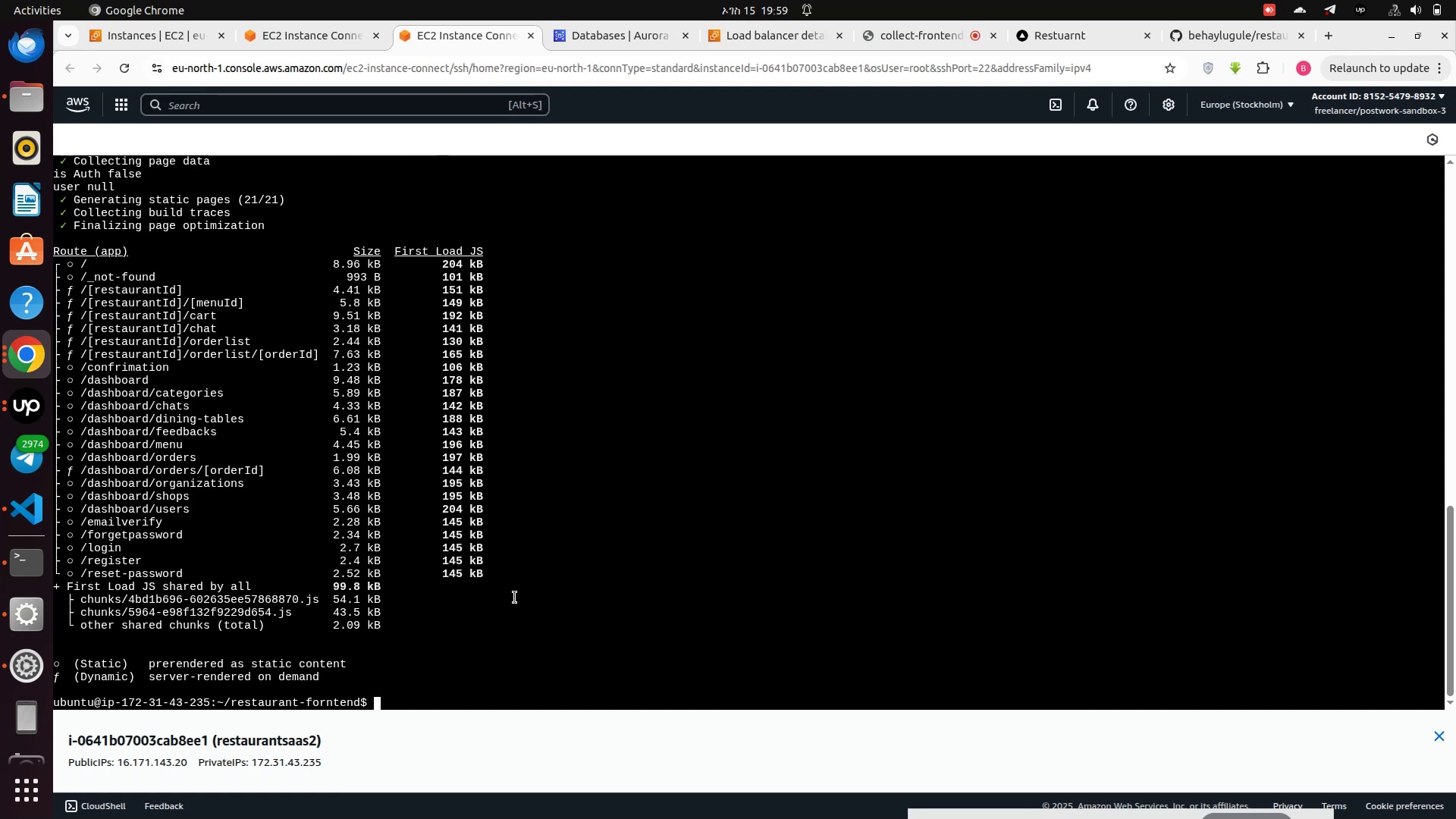 
type(pm2 rstart 0)
 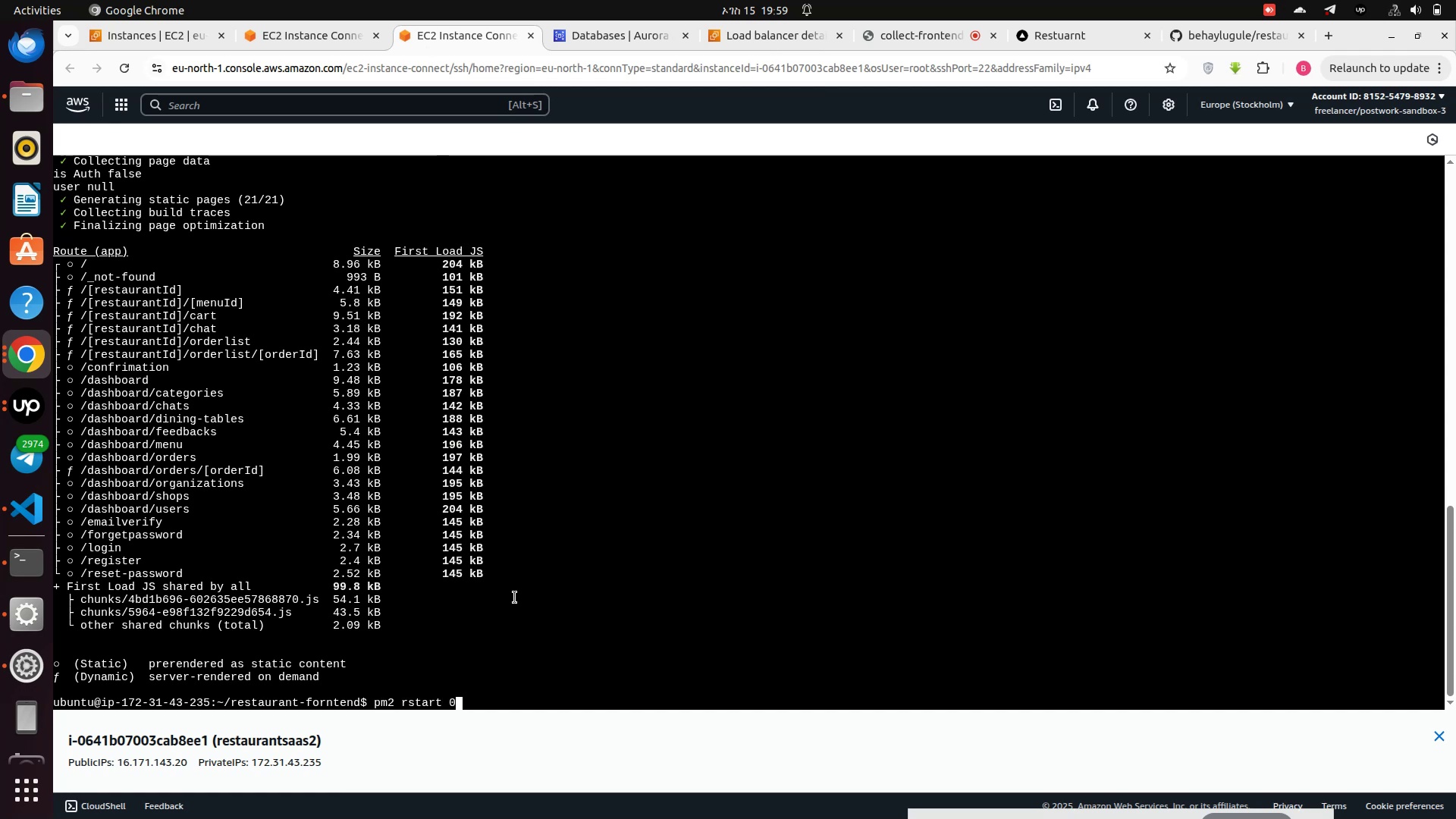 
key(Enter)
 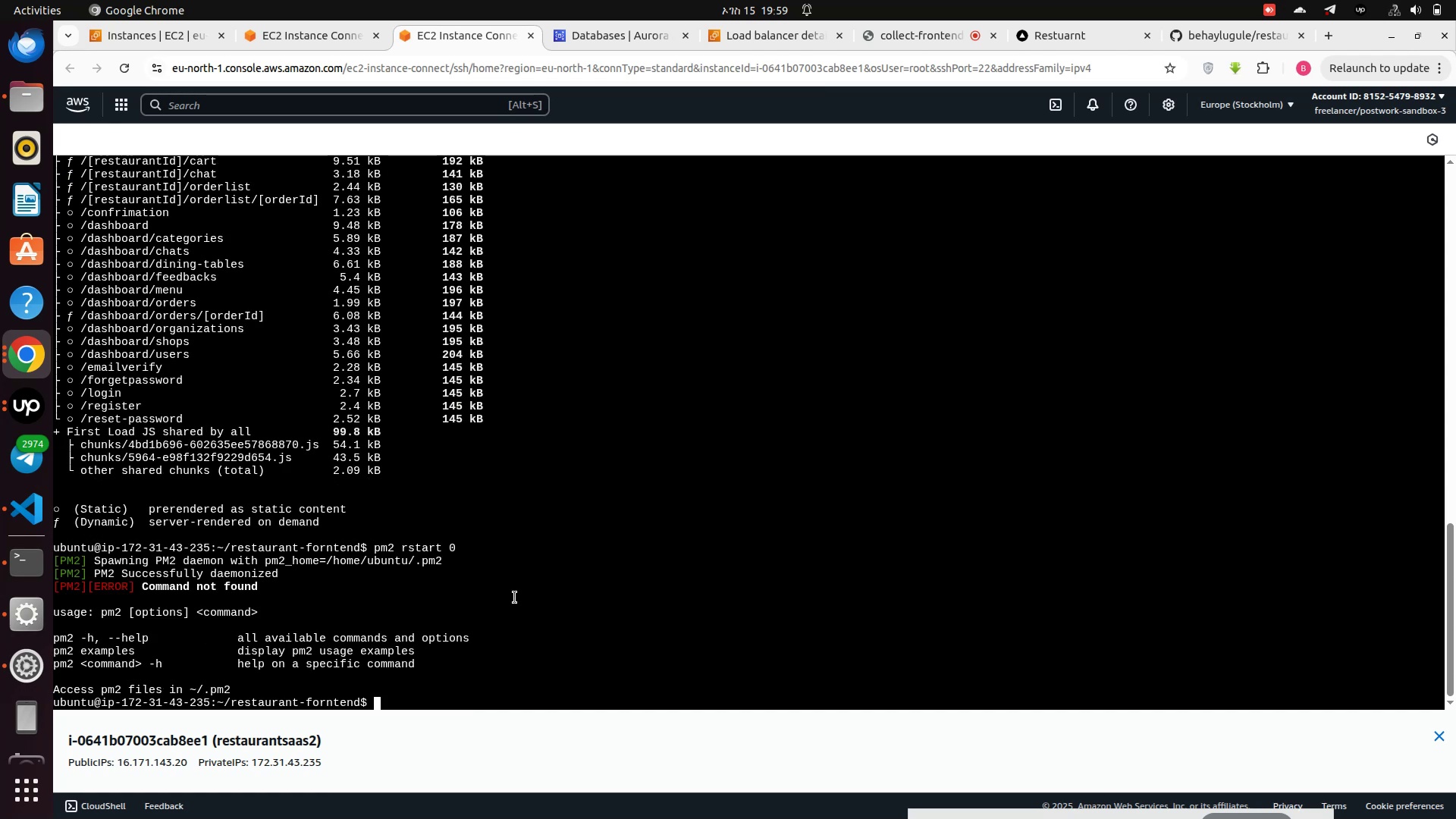 
type(pm2 list)
 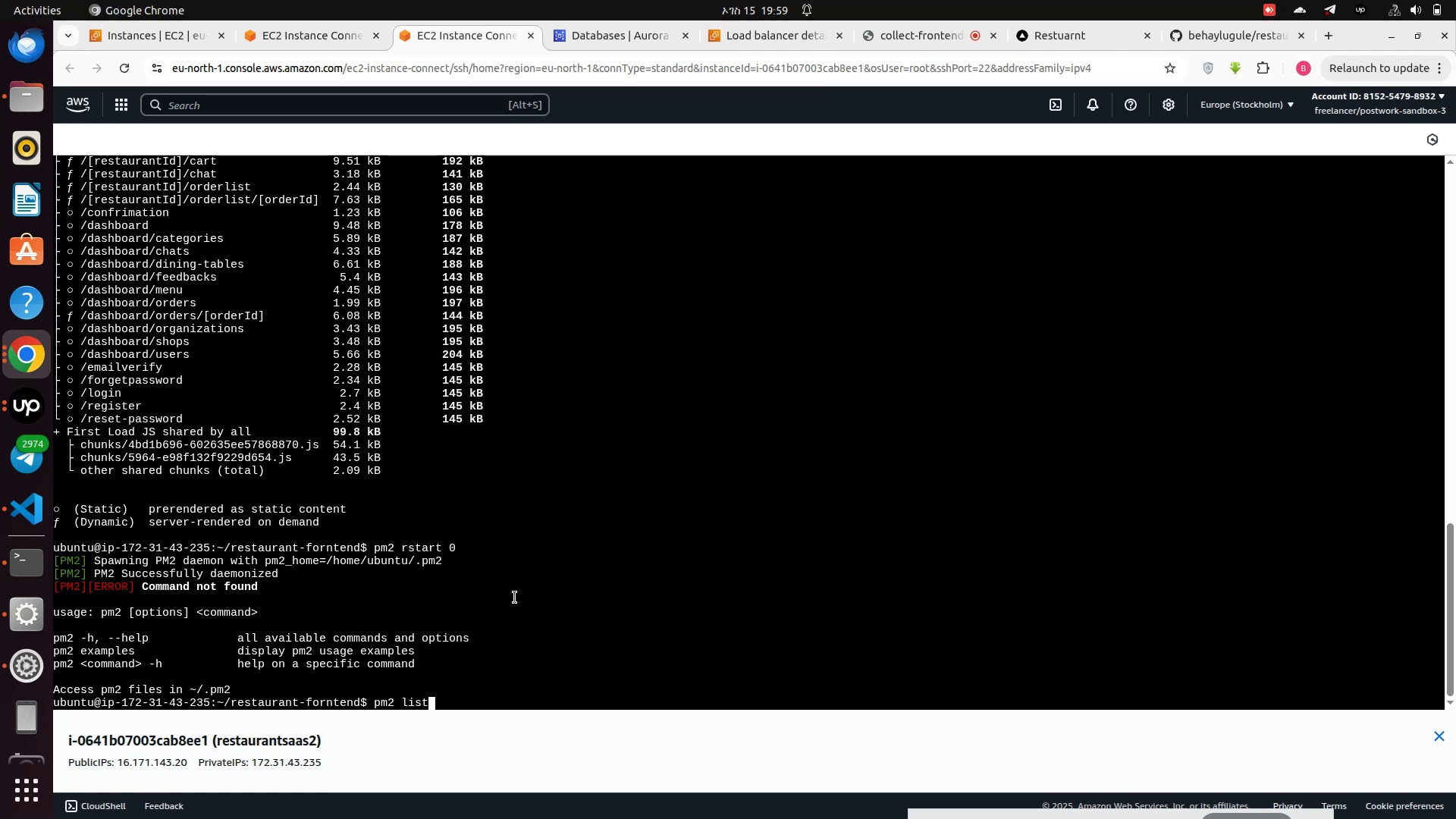 
key(Enter)
 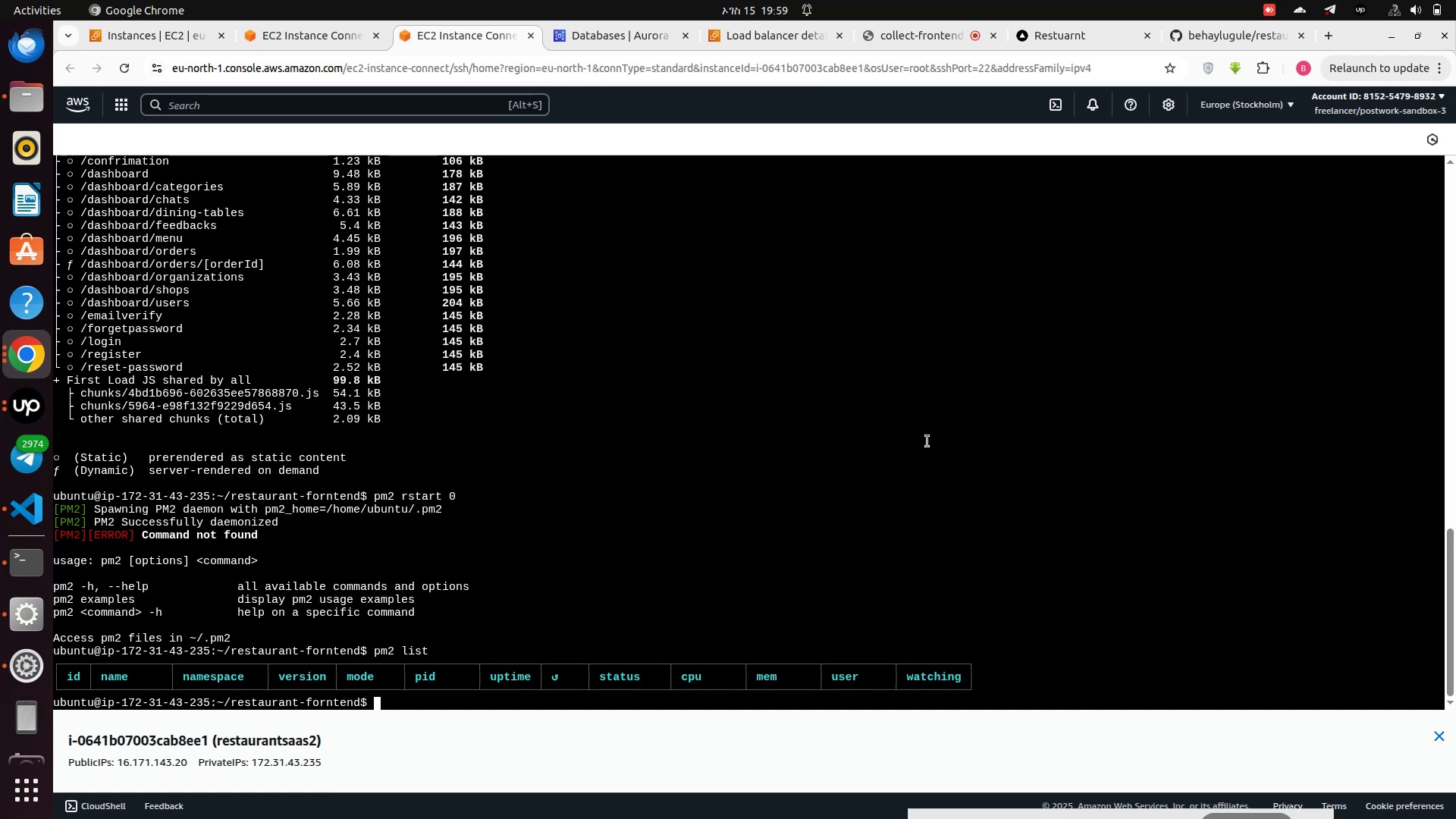 
wait(7.28)
 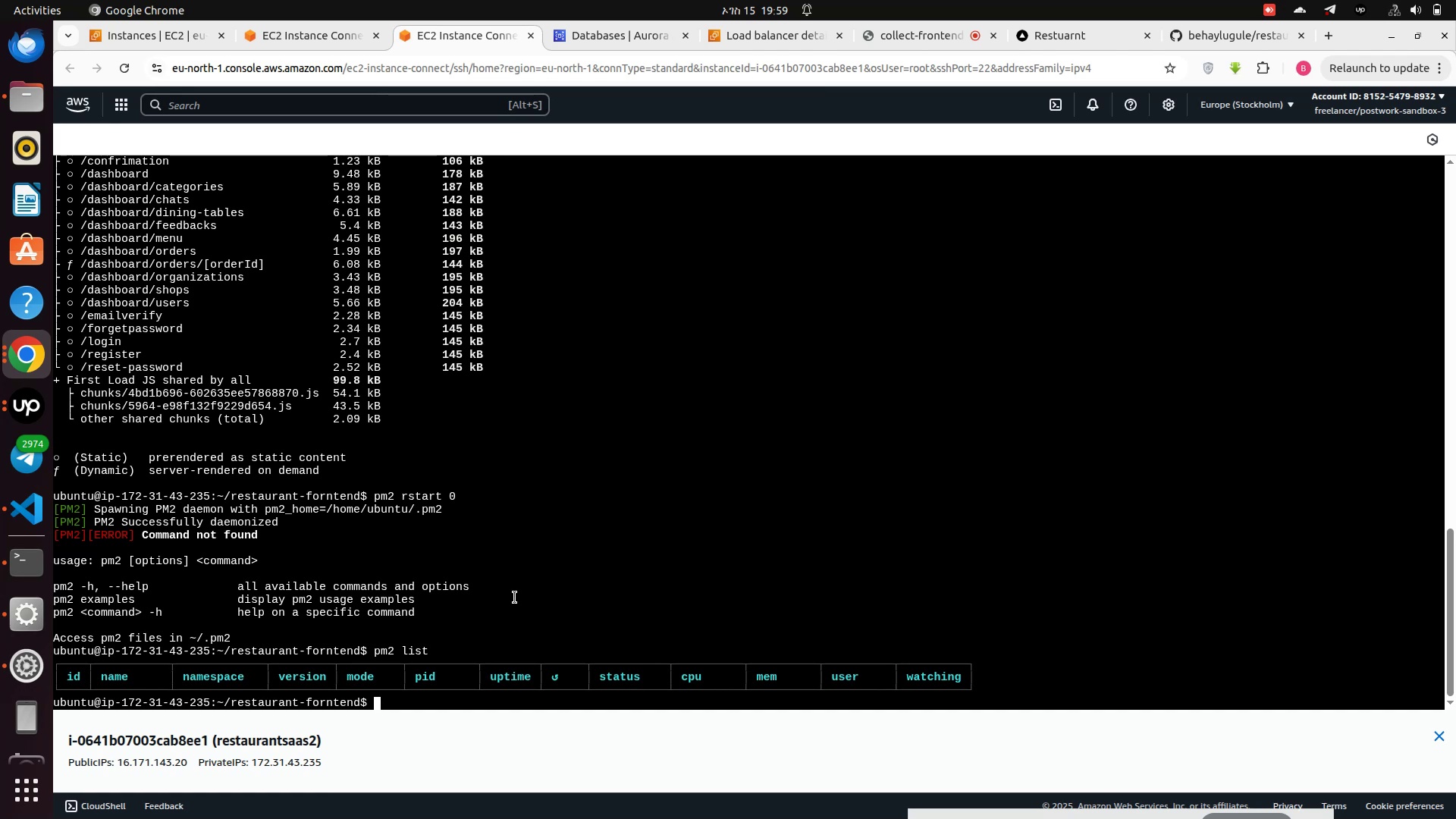 
left_click_drag(start_coordinate=[1364, 44], to_coordinate=[0, 295])
 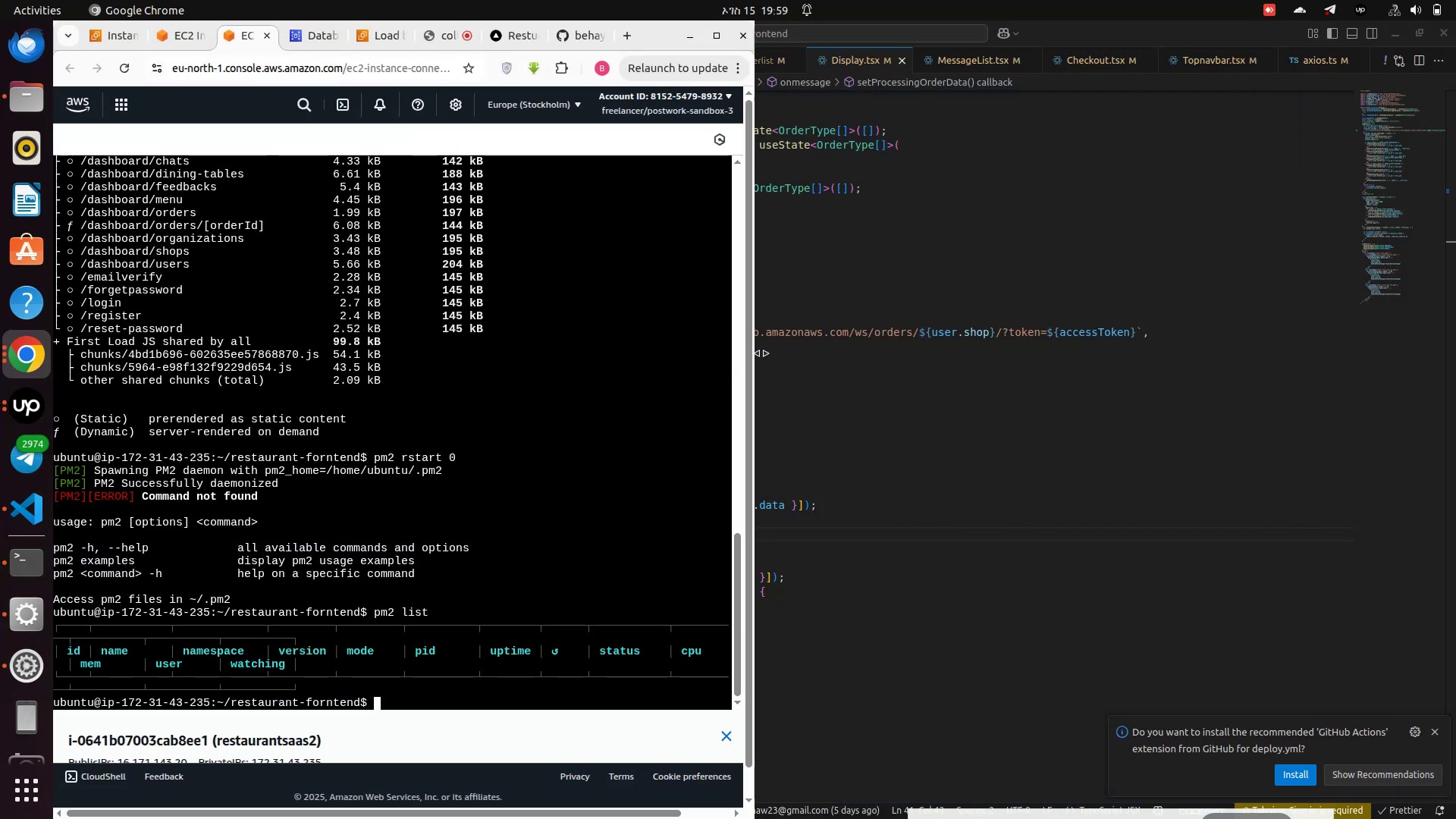 
left_click_drag(start_coordinate=[761, 353], to_coordinate=[1222, 347])
 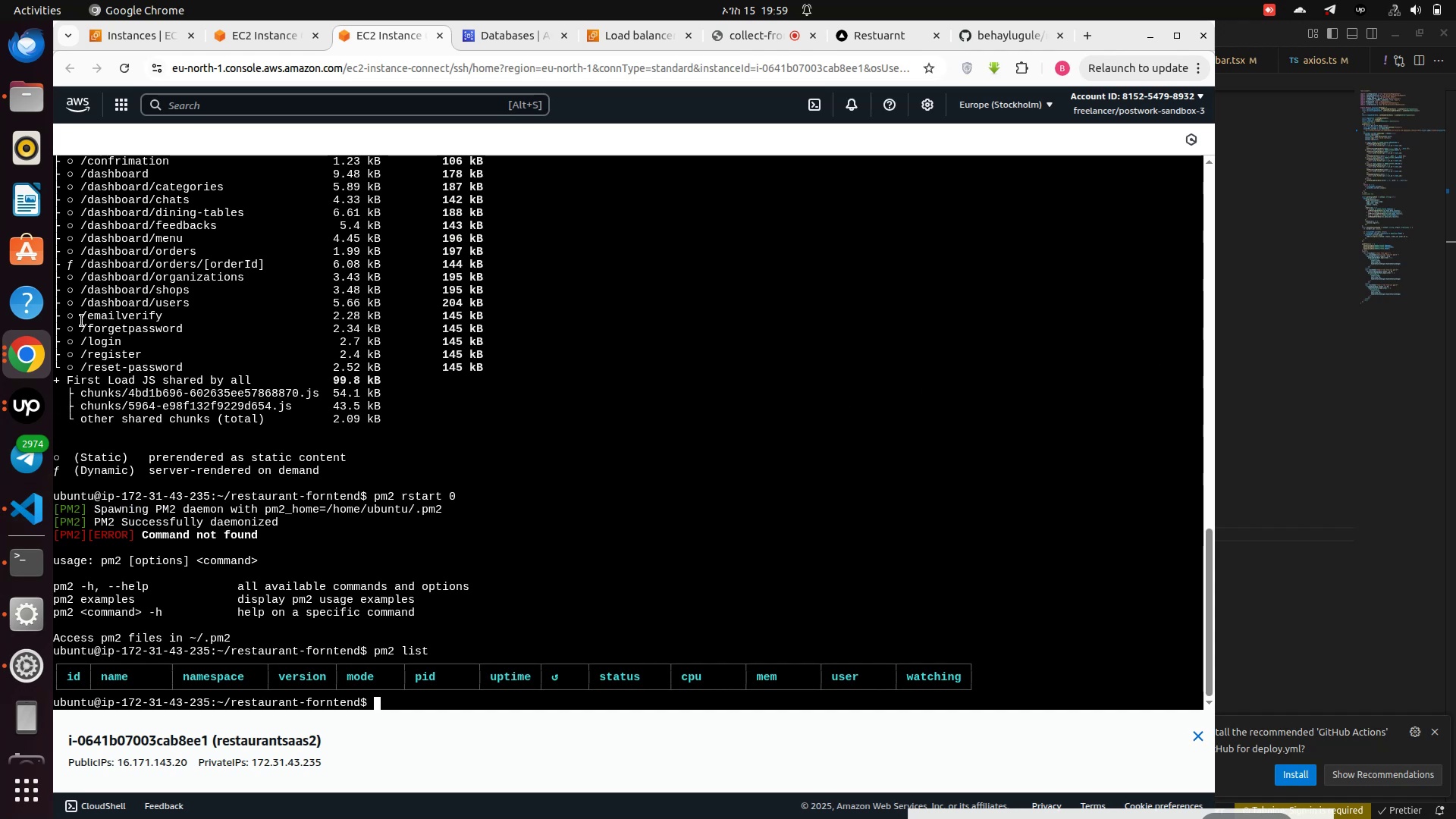 
left_click([25, 353])
 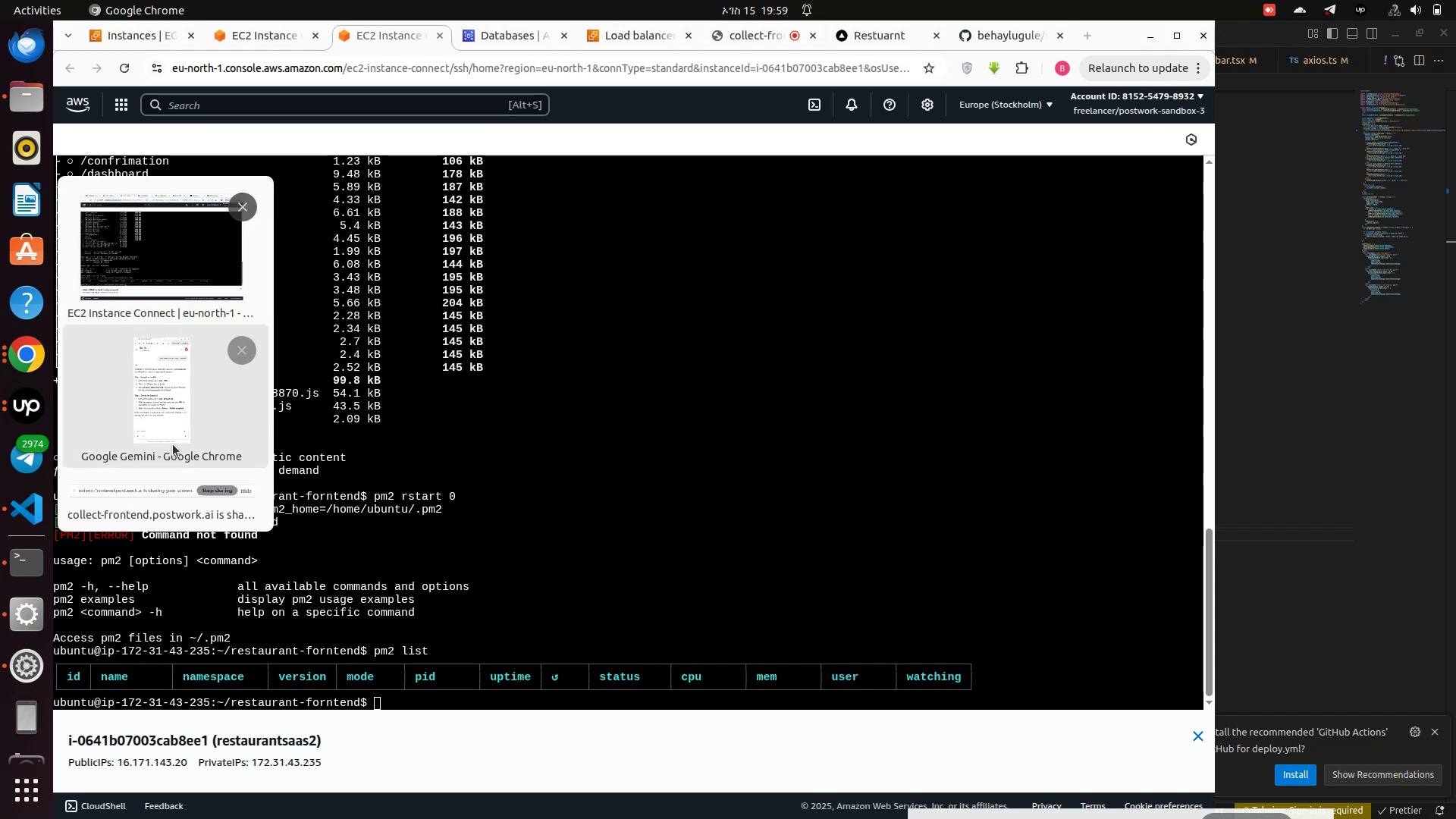 
left_click([170, 443])
 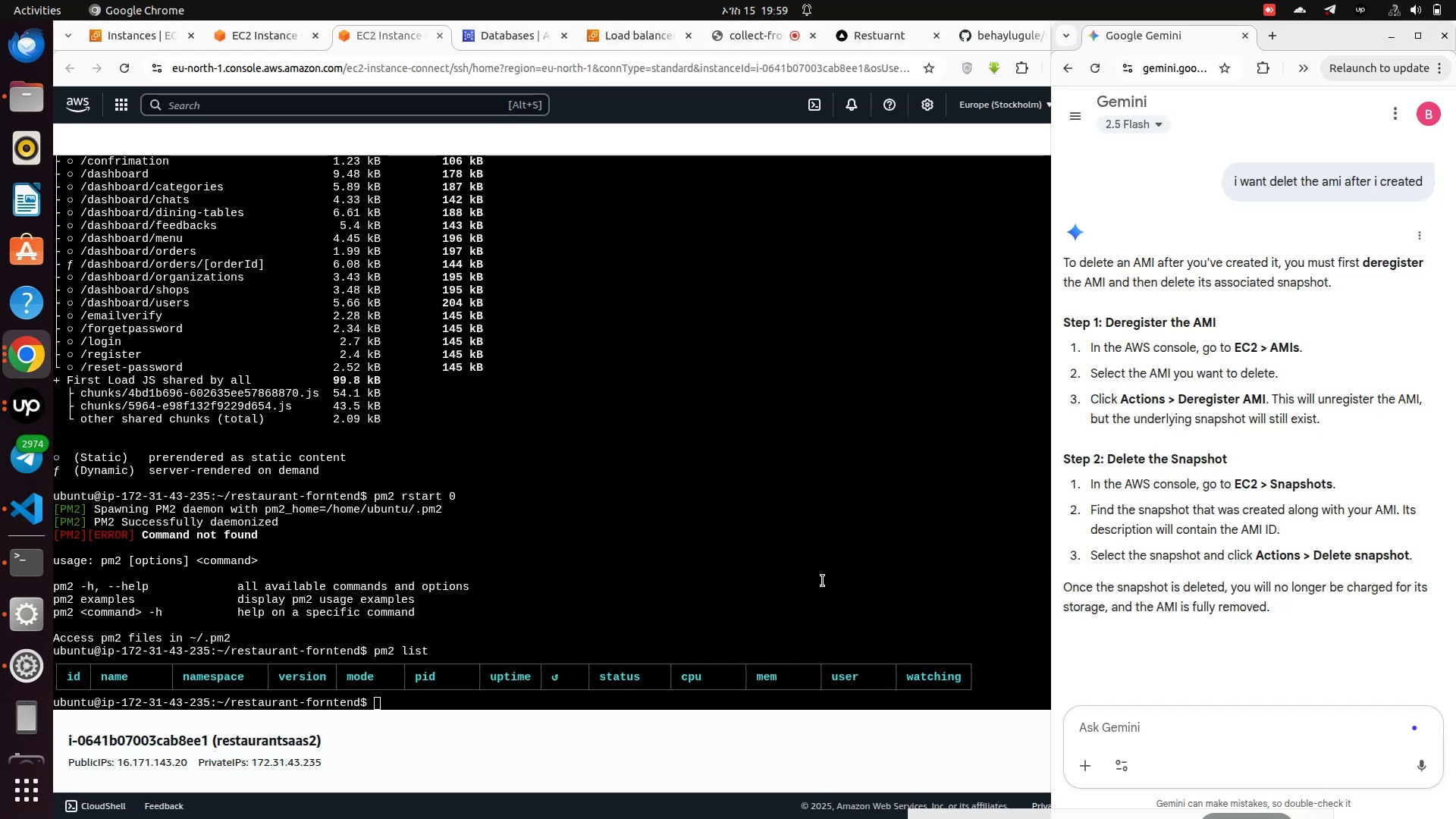 
left_click([562, 447])
 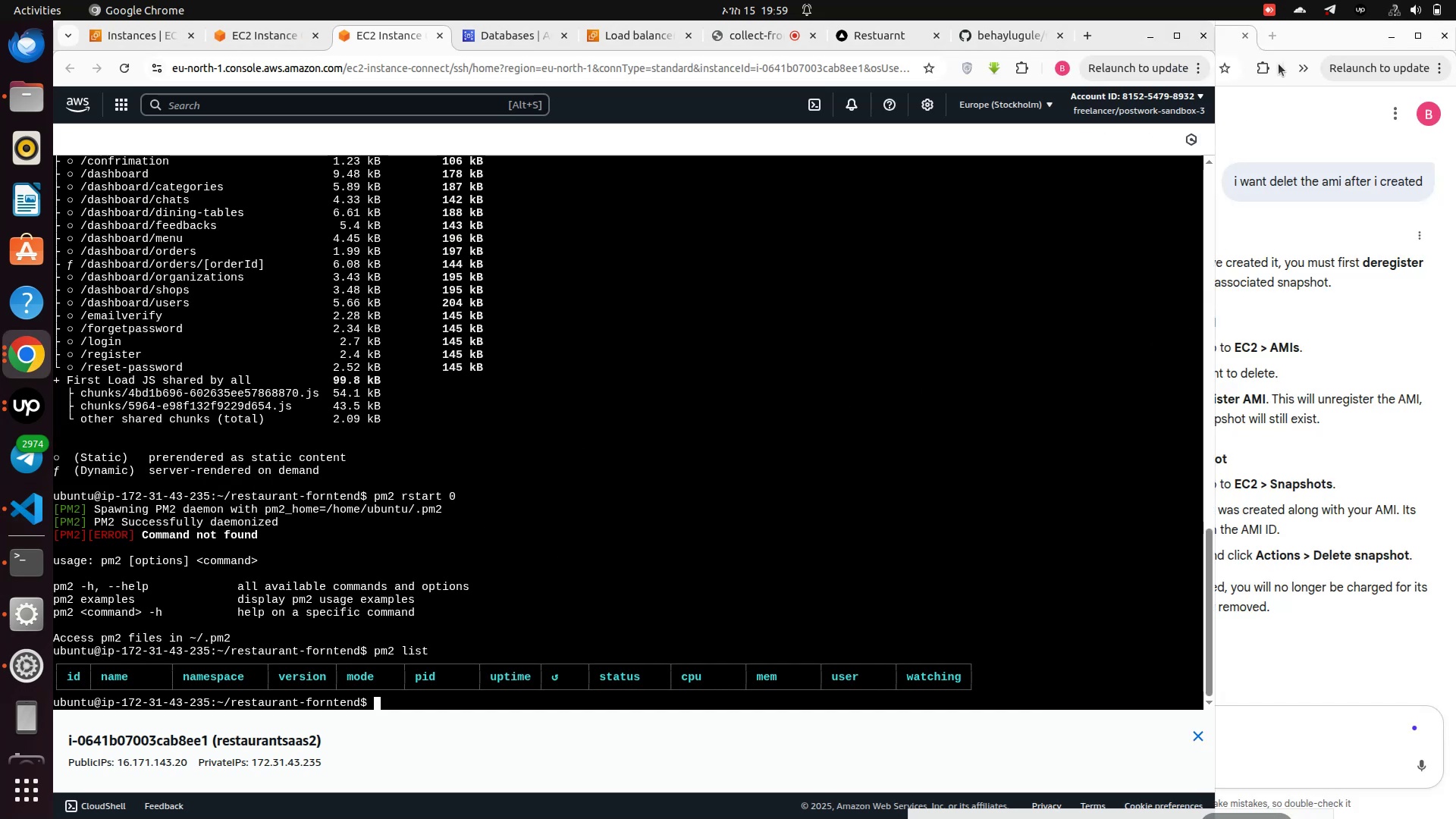 
left_click_drag(start_coordinate=[1299, 39], to_coordinate=[1455, 99])
 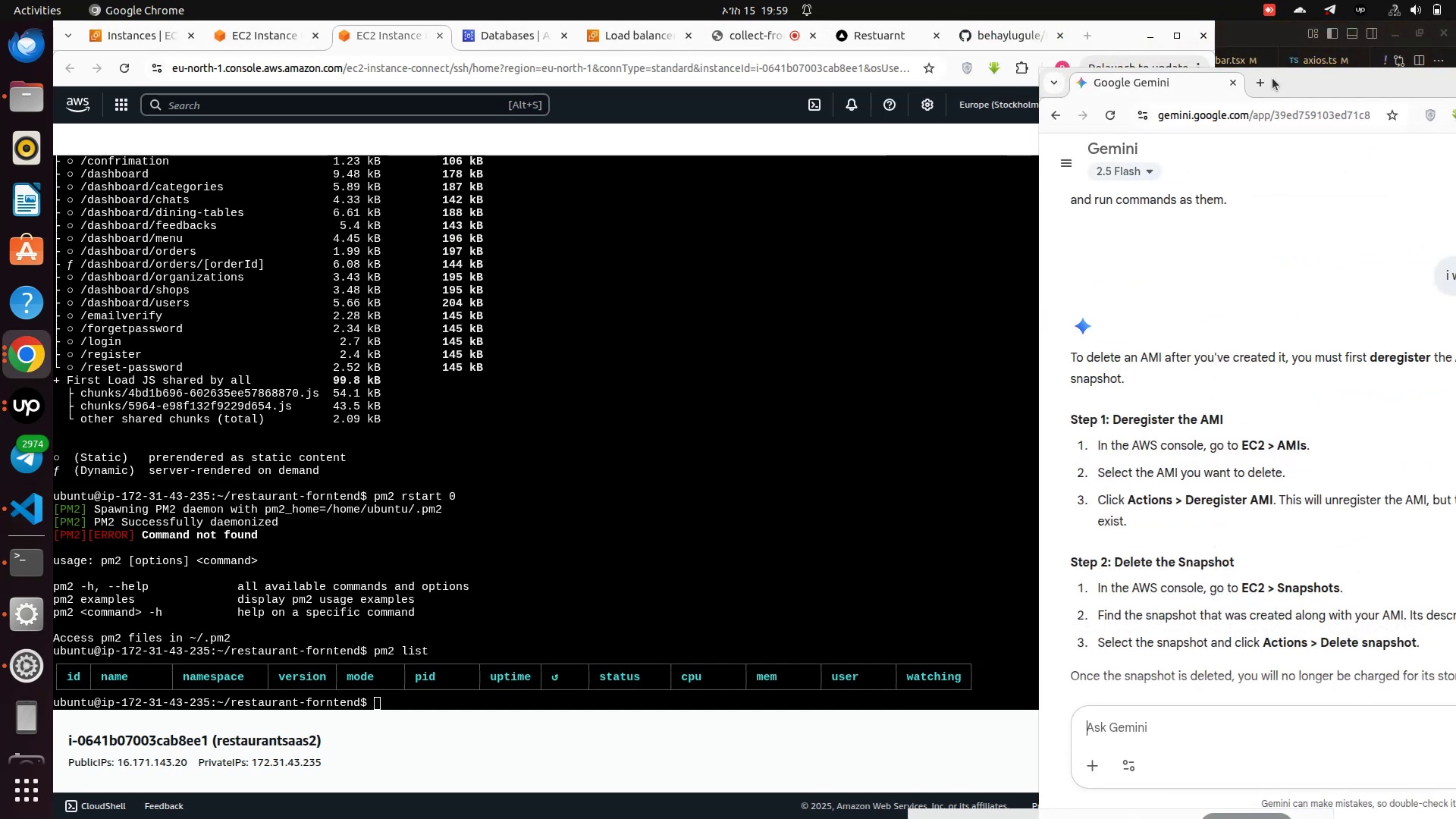 
left_click_drag(start_coordinate=[1296, 77], to_coordinate=[1455, 140])
 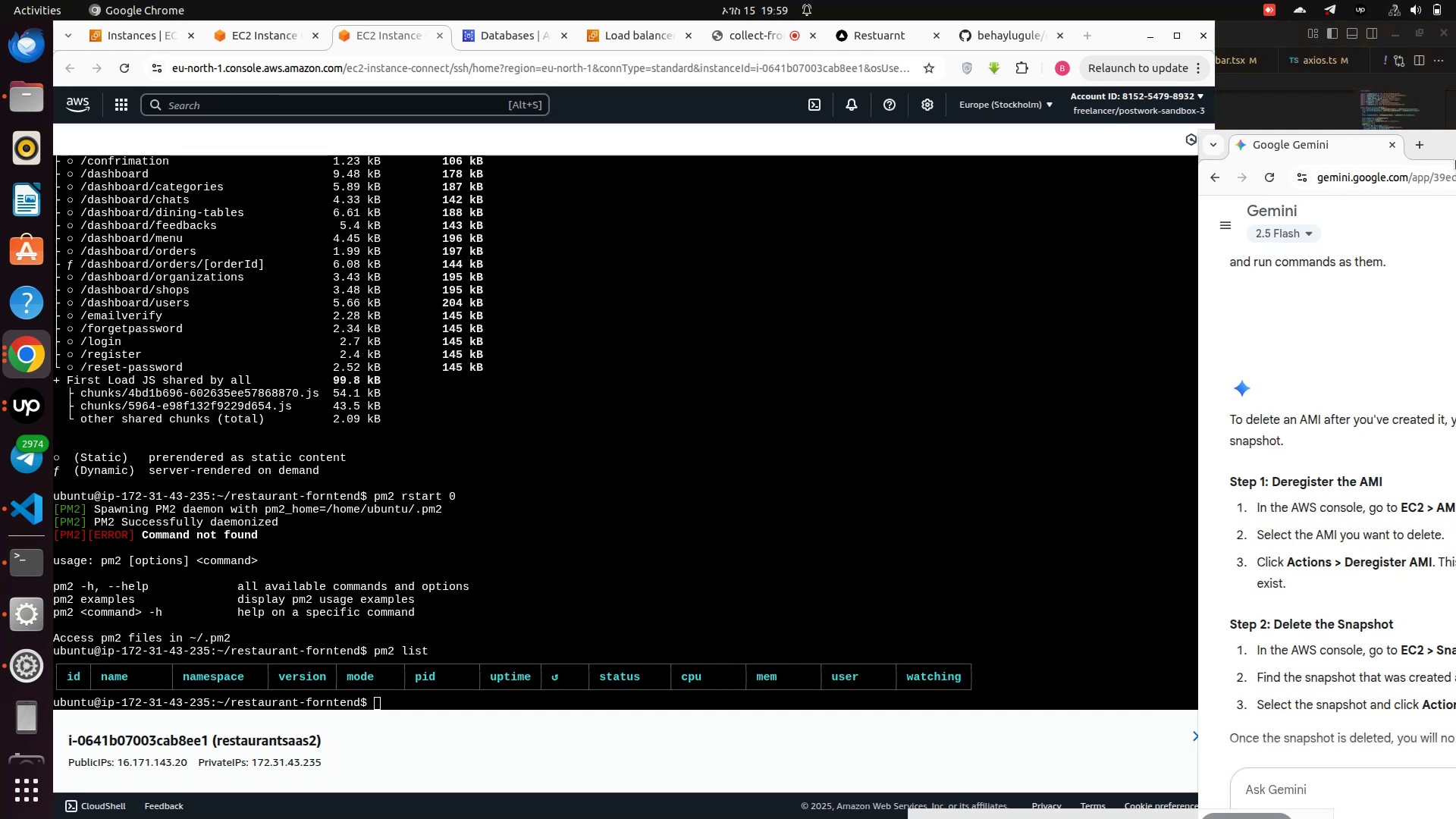 
left_click_drag(start_coordinate=[1434, 152], to_coordinate=[1455, 172])
 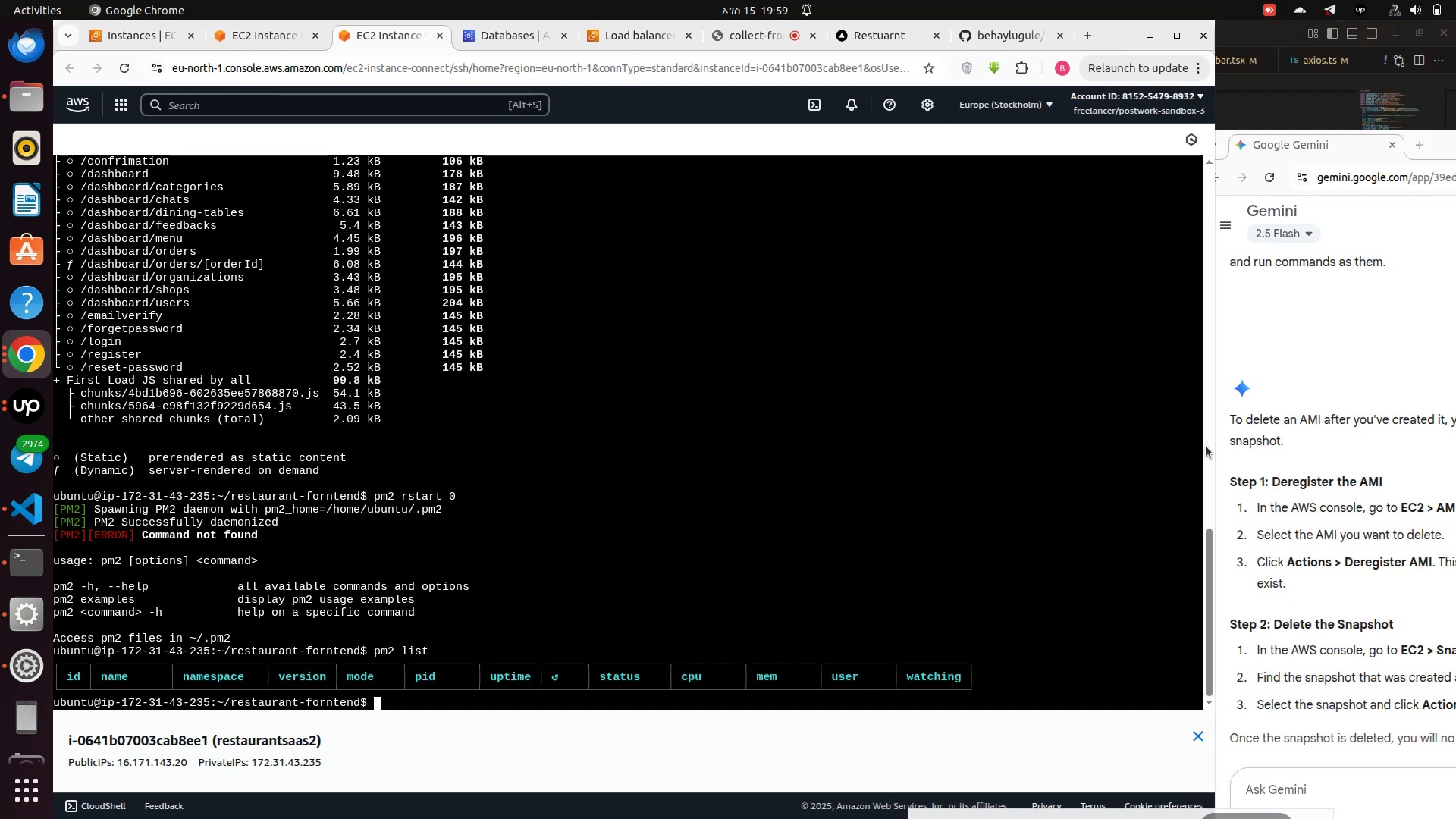 
left_click_drag(start_coordinate=[1216, 435], to_coordinate=[1075, 431])
 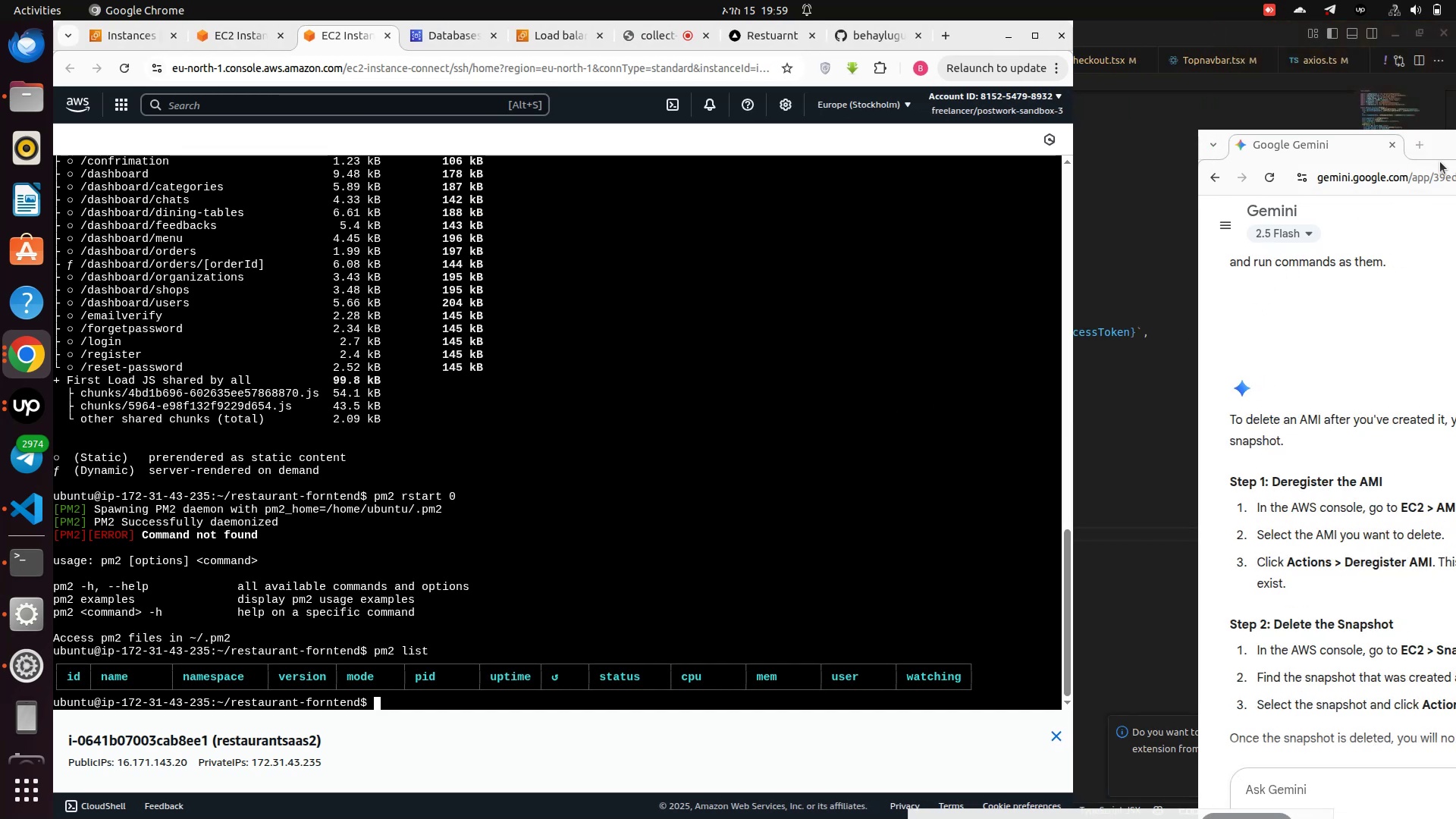 
left_click_drag(start_coordinate=[1435, 140], to_coordinate=[1455, 93])
 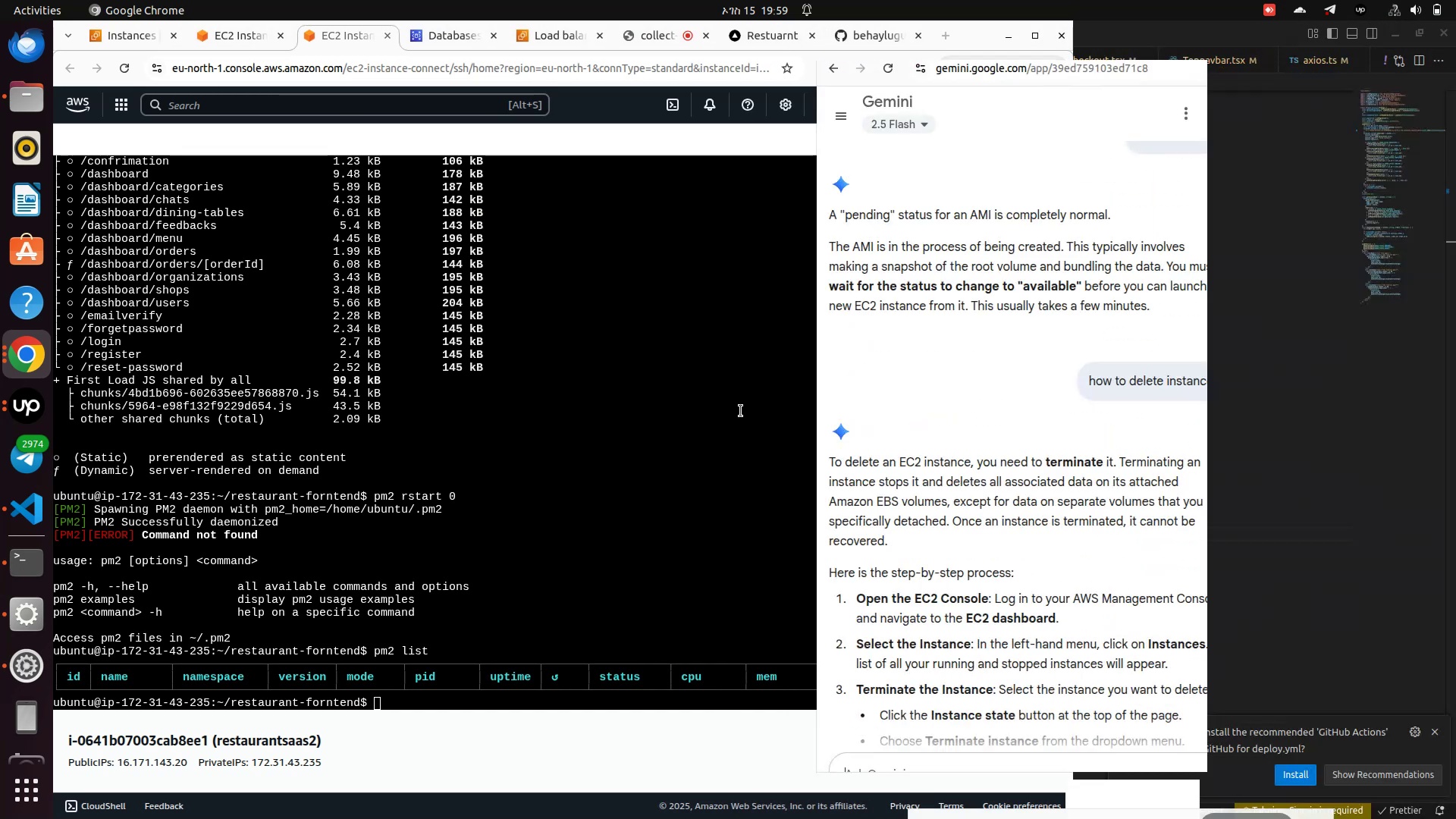 
left_click([588, 428])
 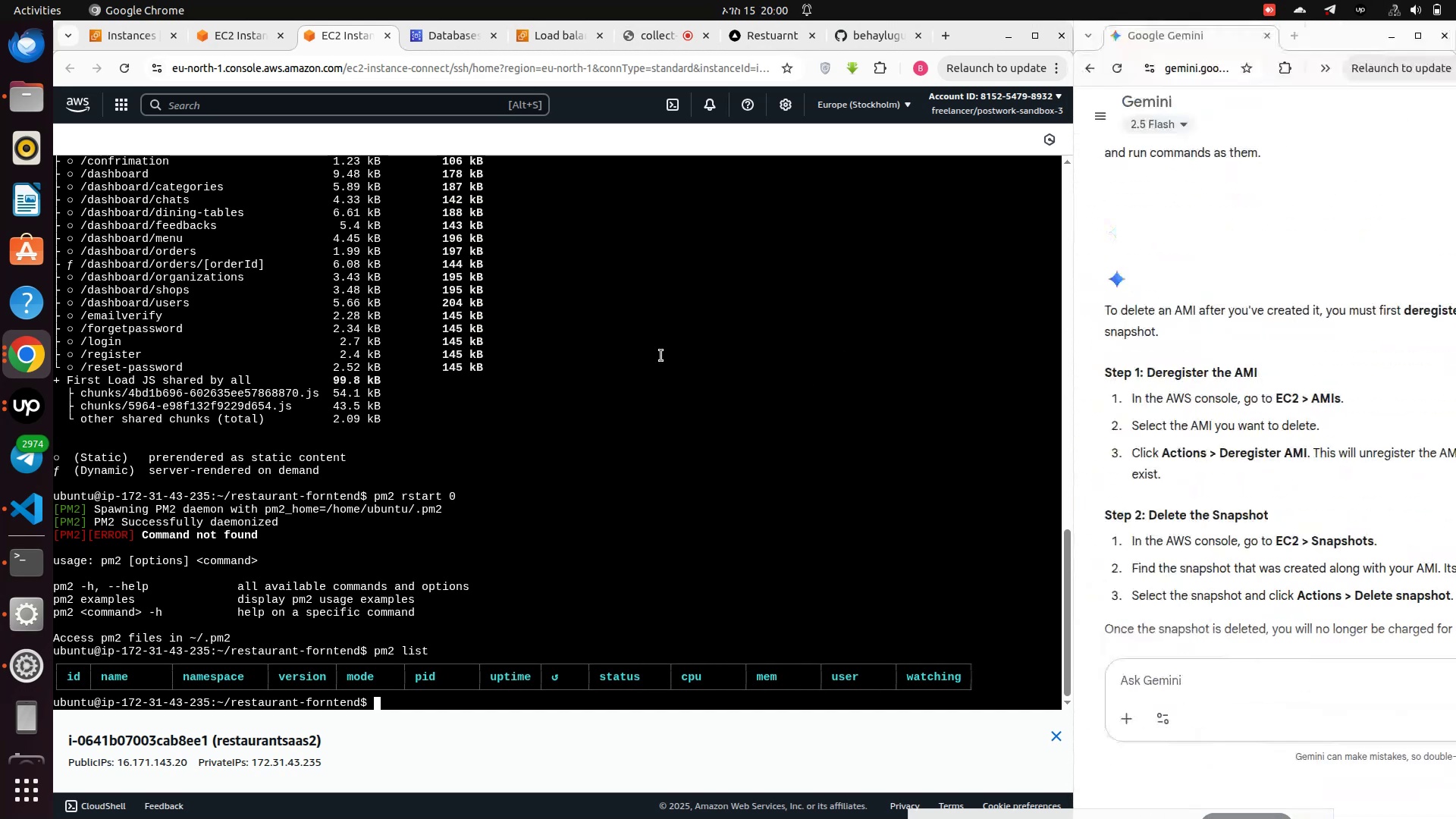 
wait(9.95)
 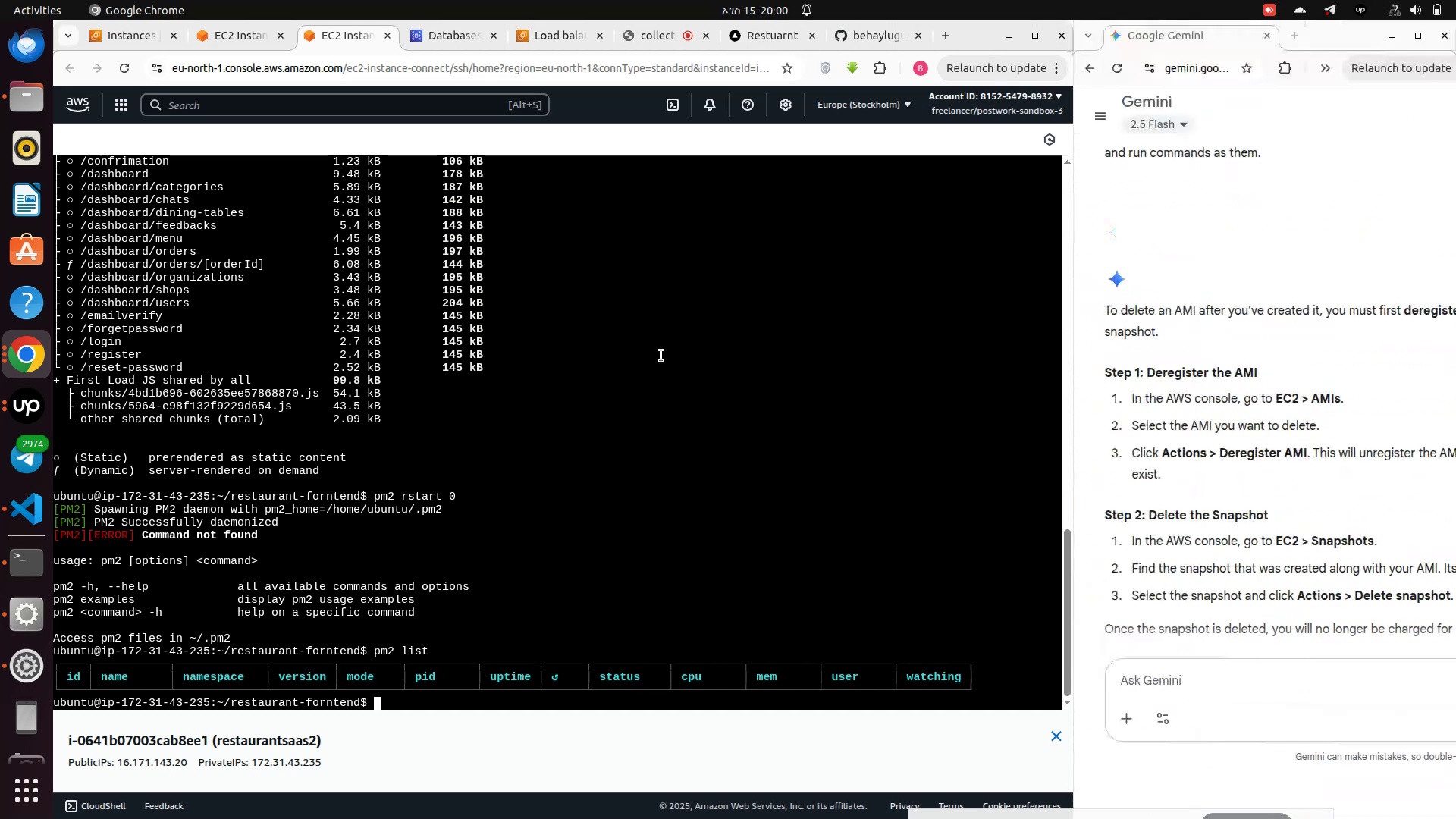 
left_click([614, 414])
 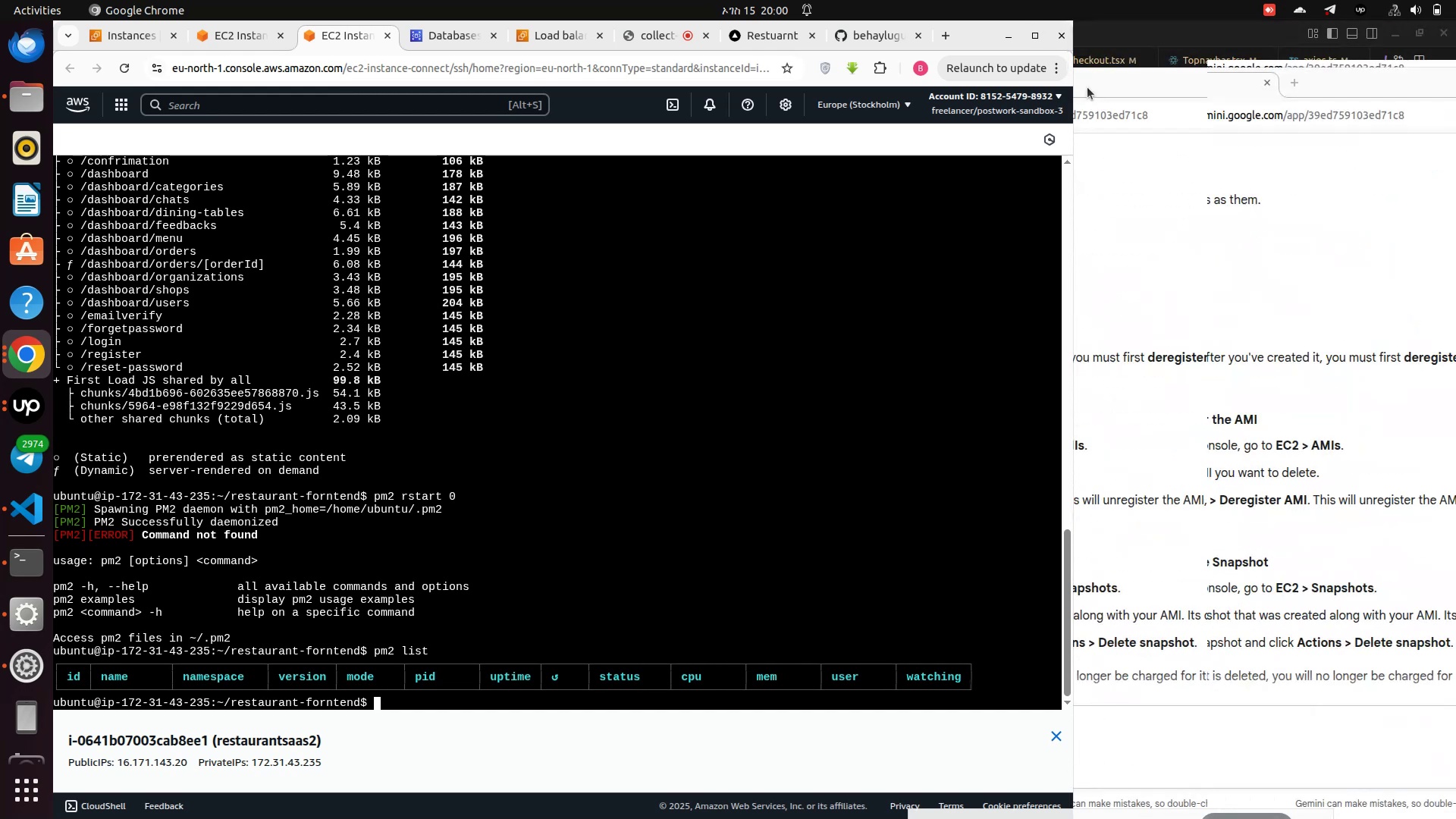 
left_click([1285, 249])
 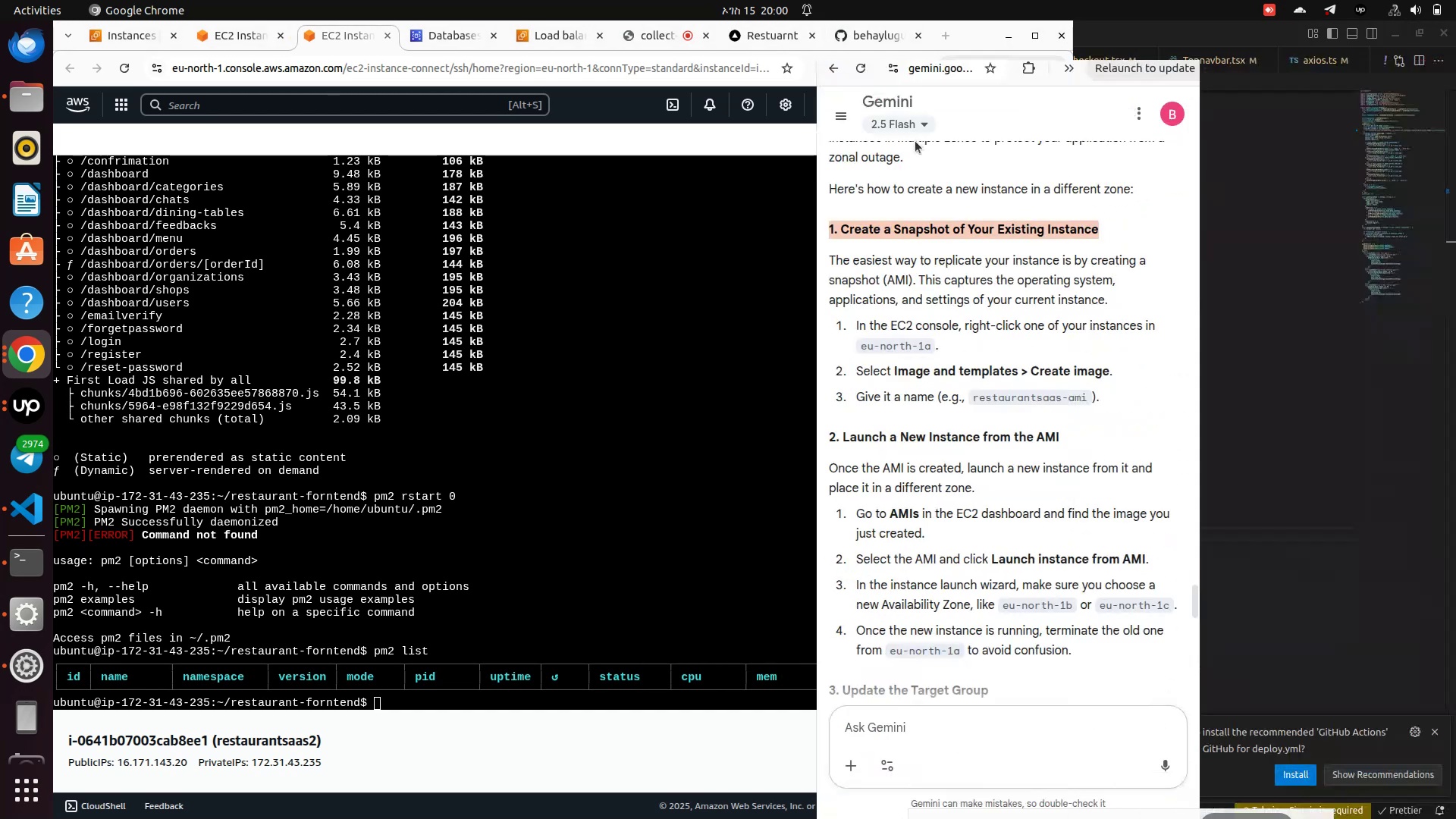 
left_click([519, 463])
 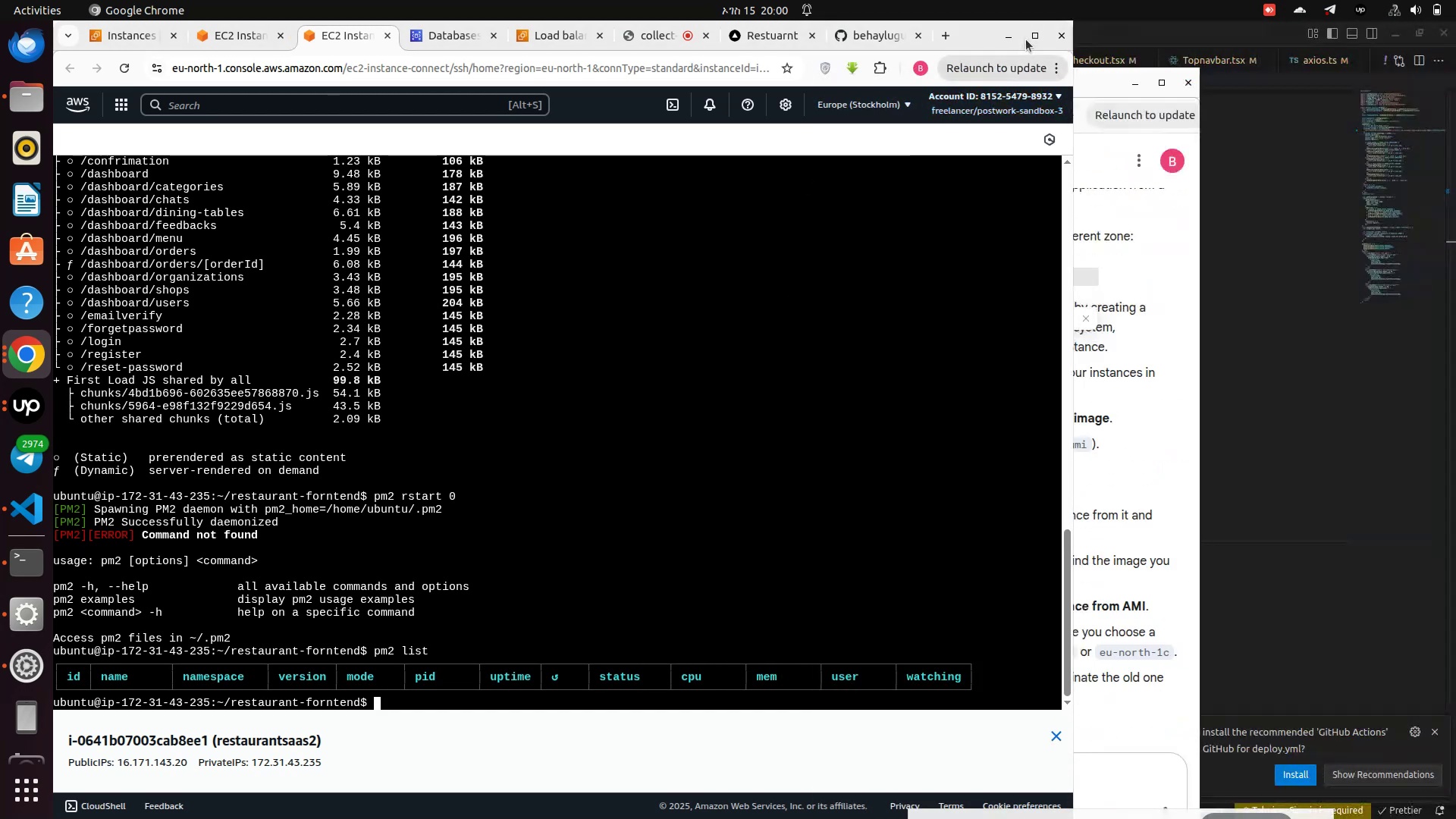 
left_click([1037, 29])
 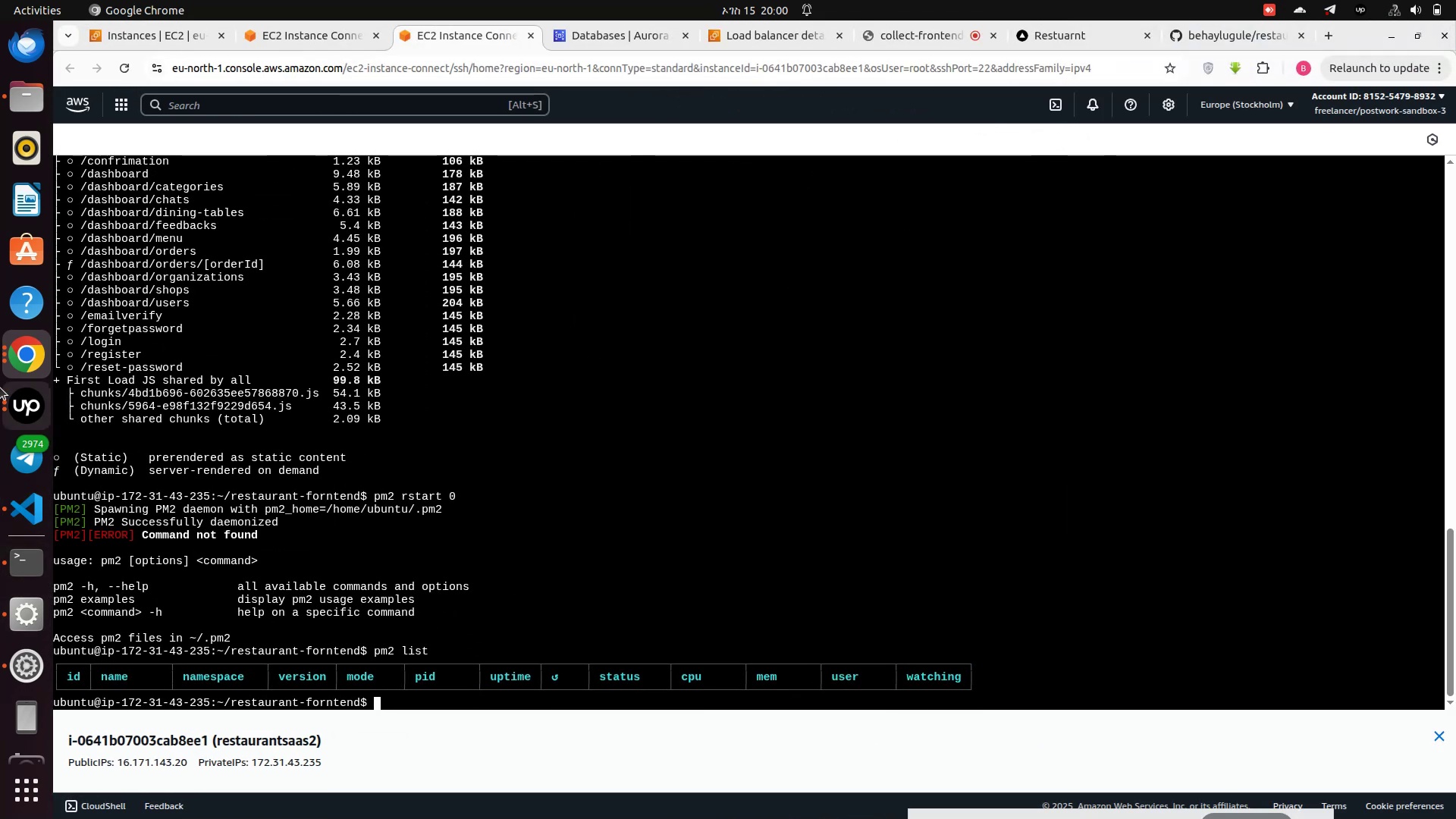 
left_click([32, 354])
 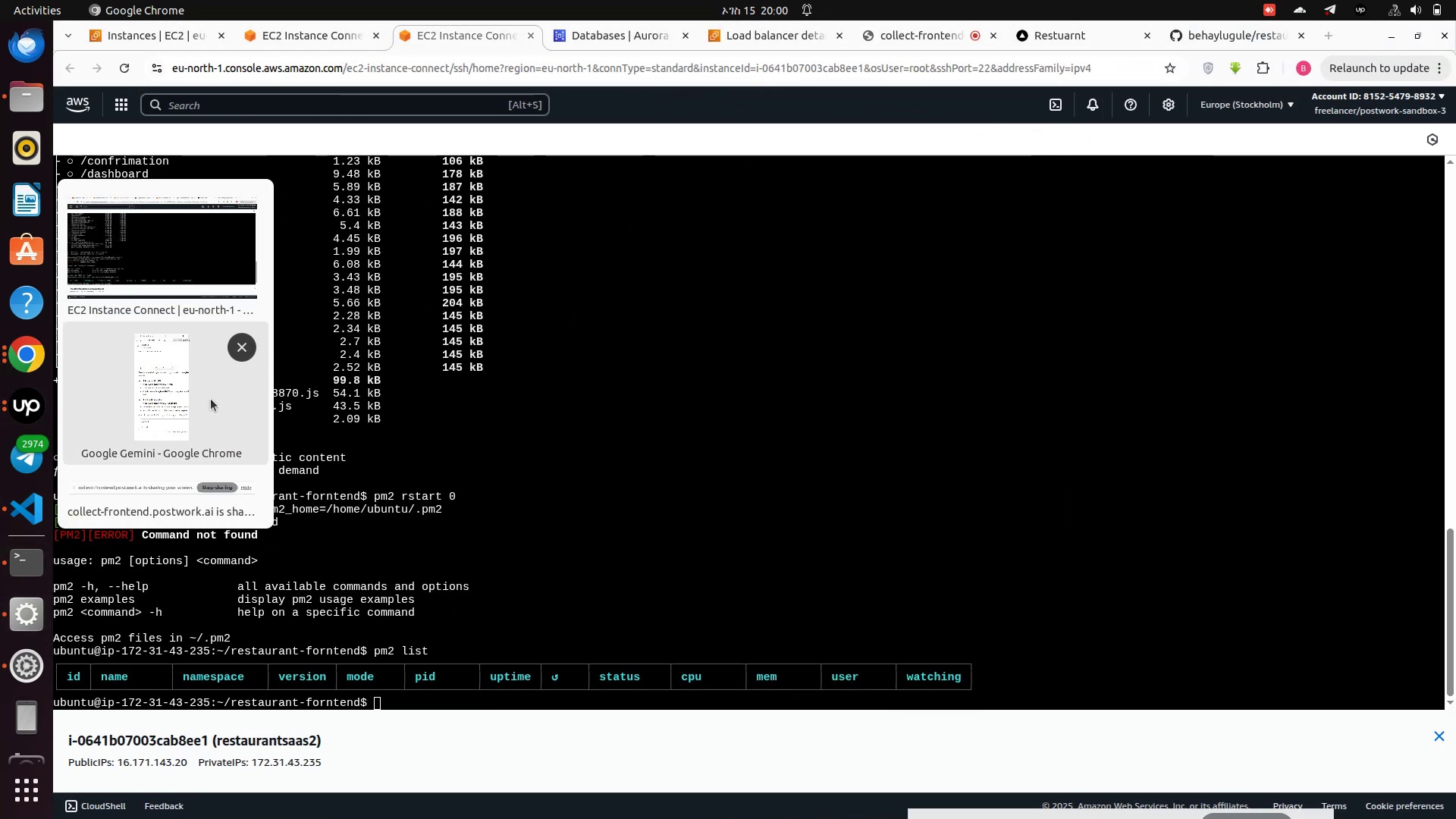 
left_click([183, 403])
 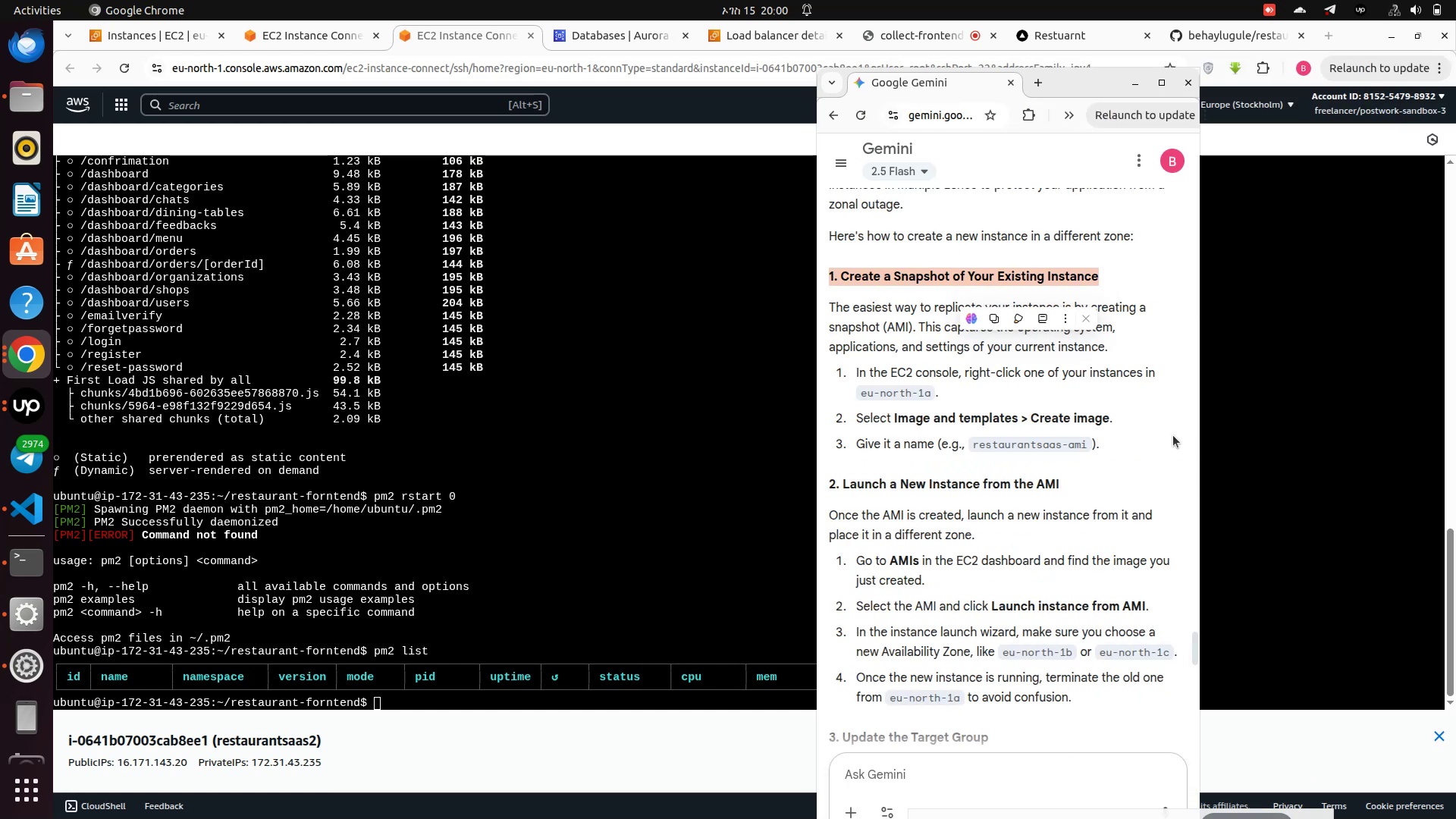 
mouse_move([1345, 105])
 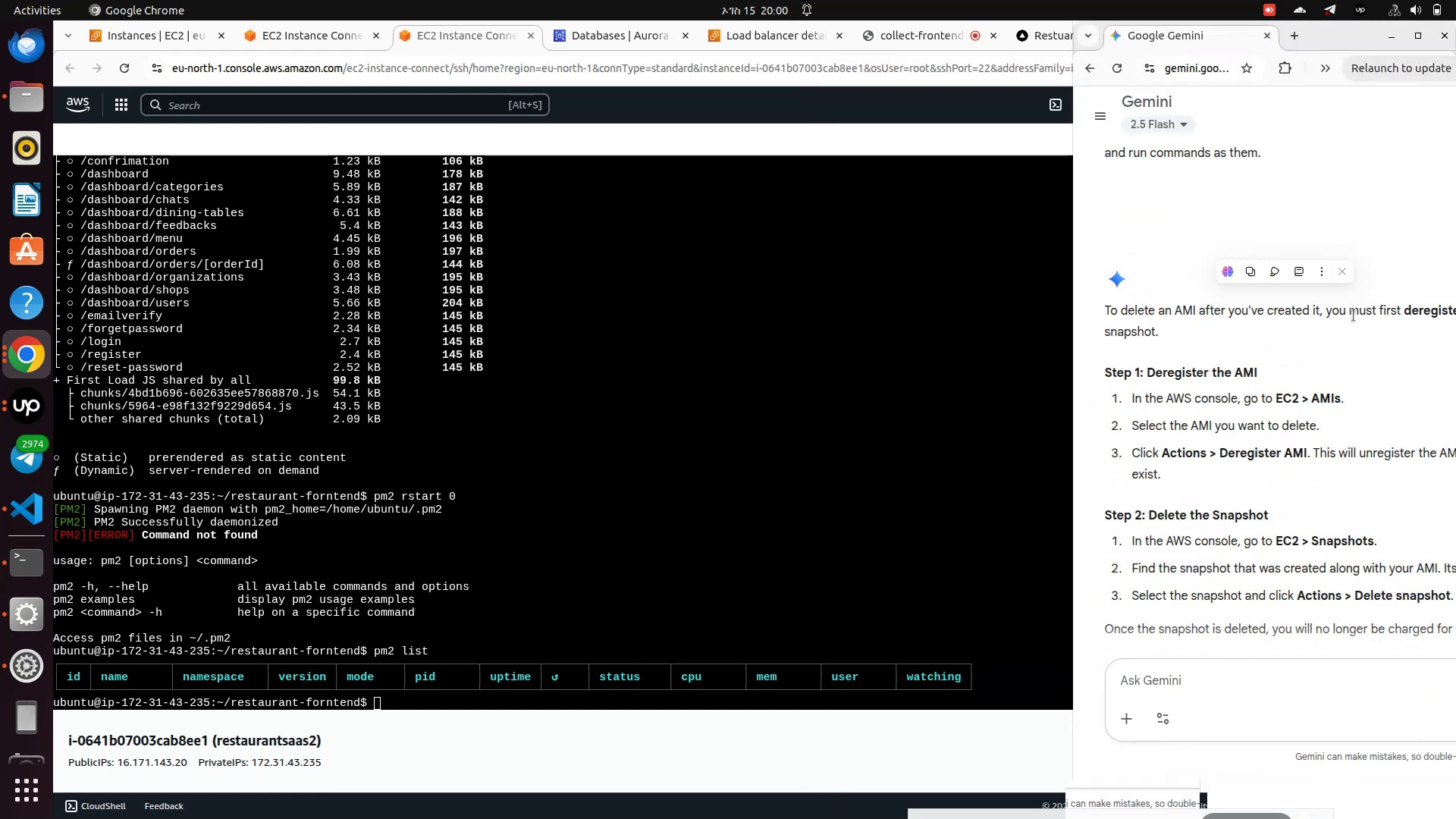 
left_click_drag(start_coordinate=[1354, 315], to_coordinate=[1226, 377])
 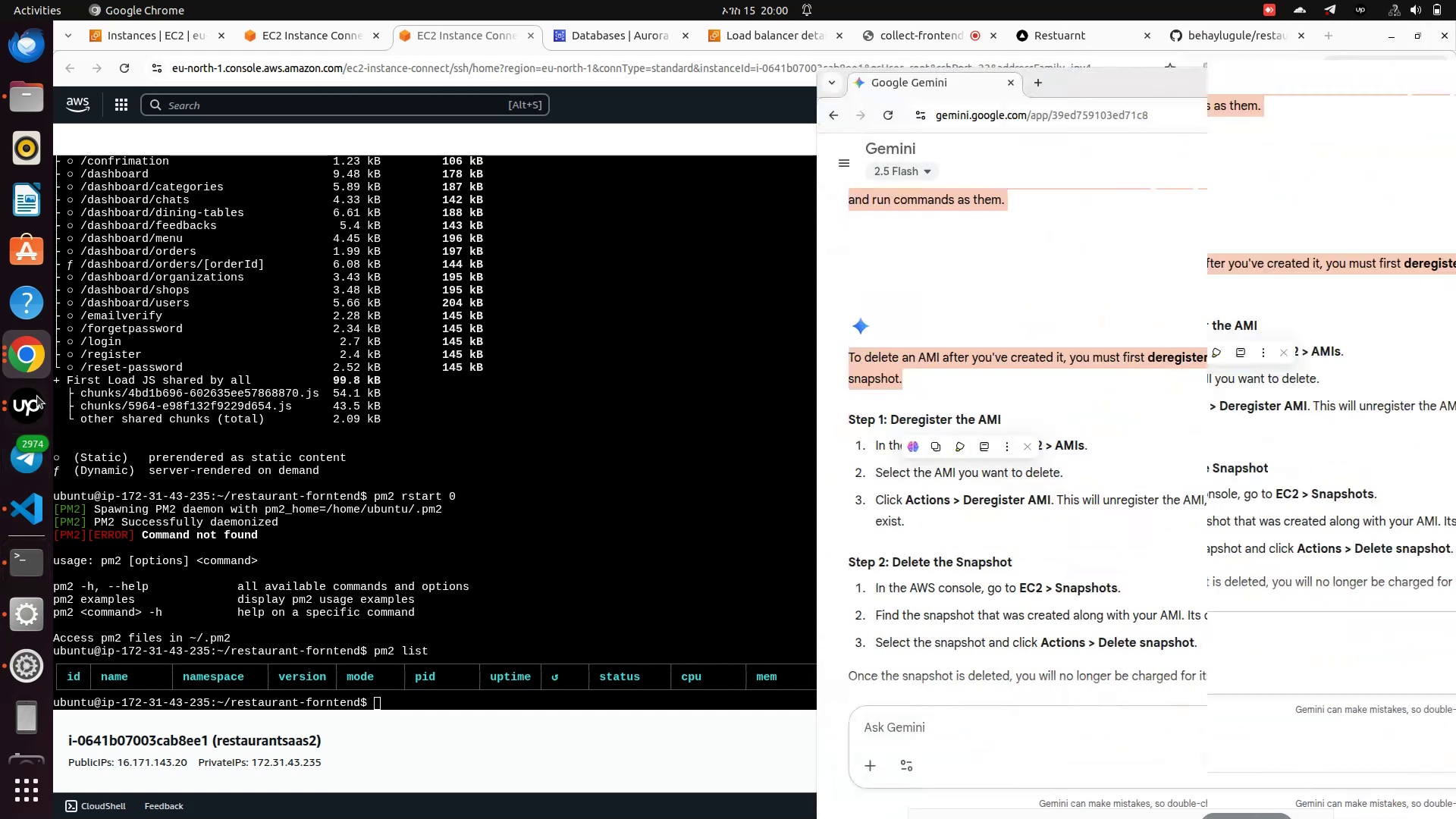 
right_click([24, 359])
 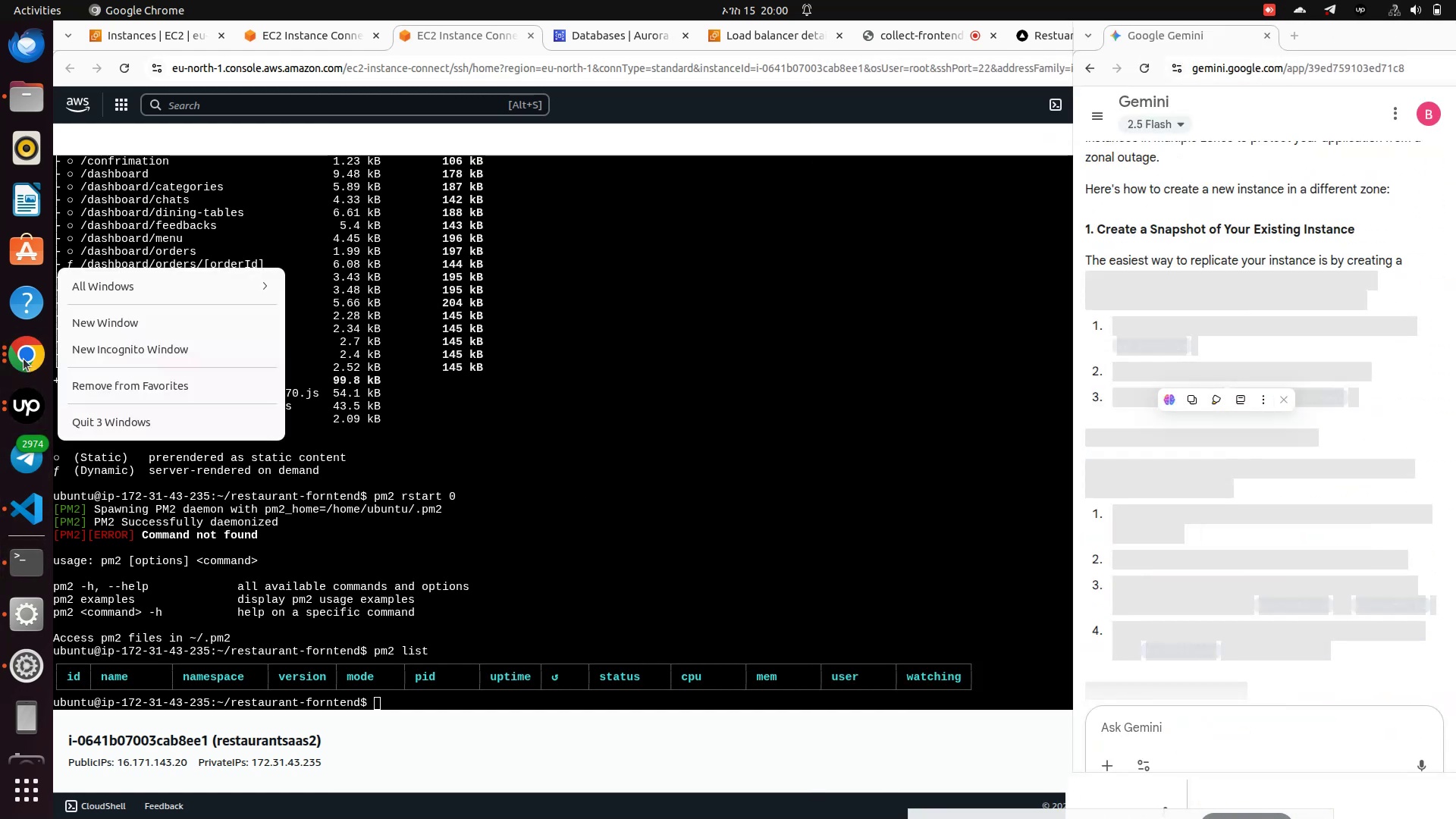 
left_click([24, 359])
 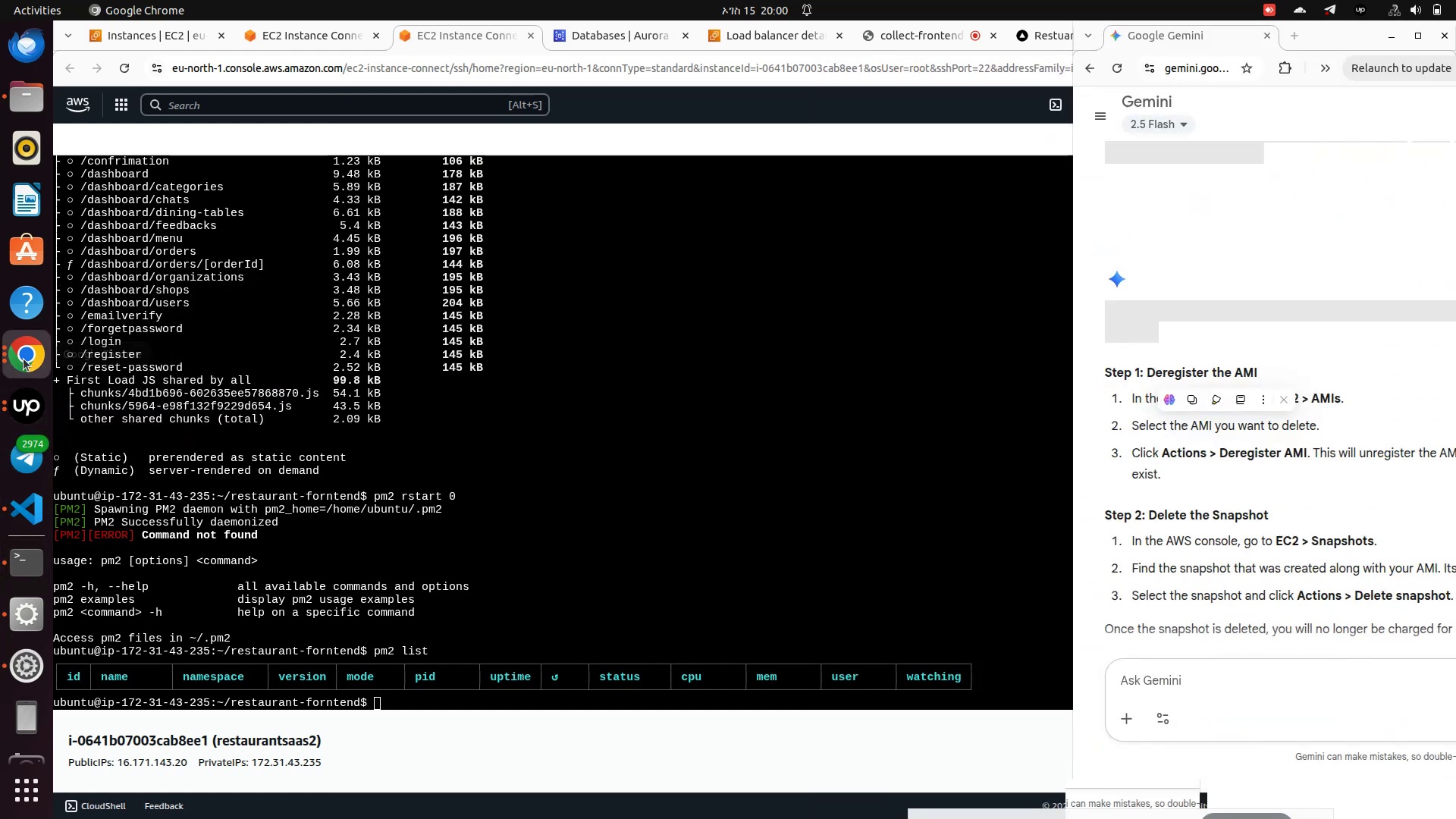 
left_click([24, 359])
 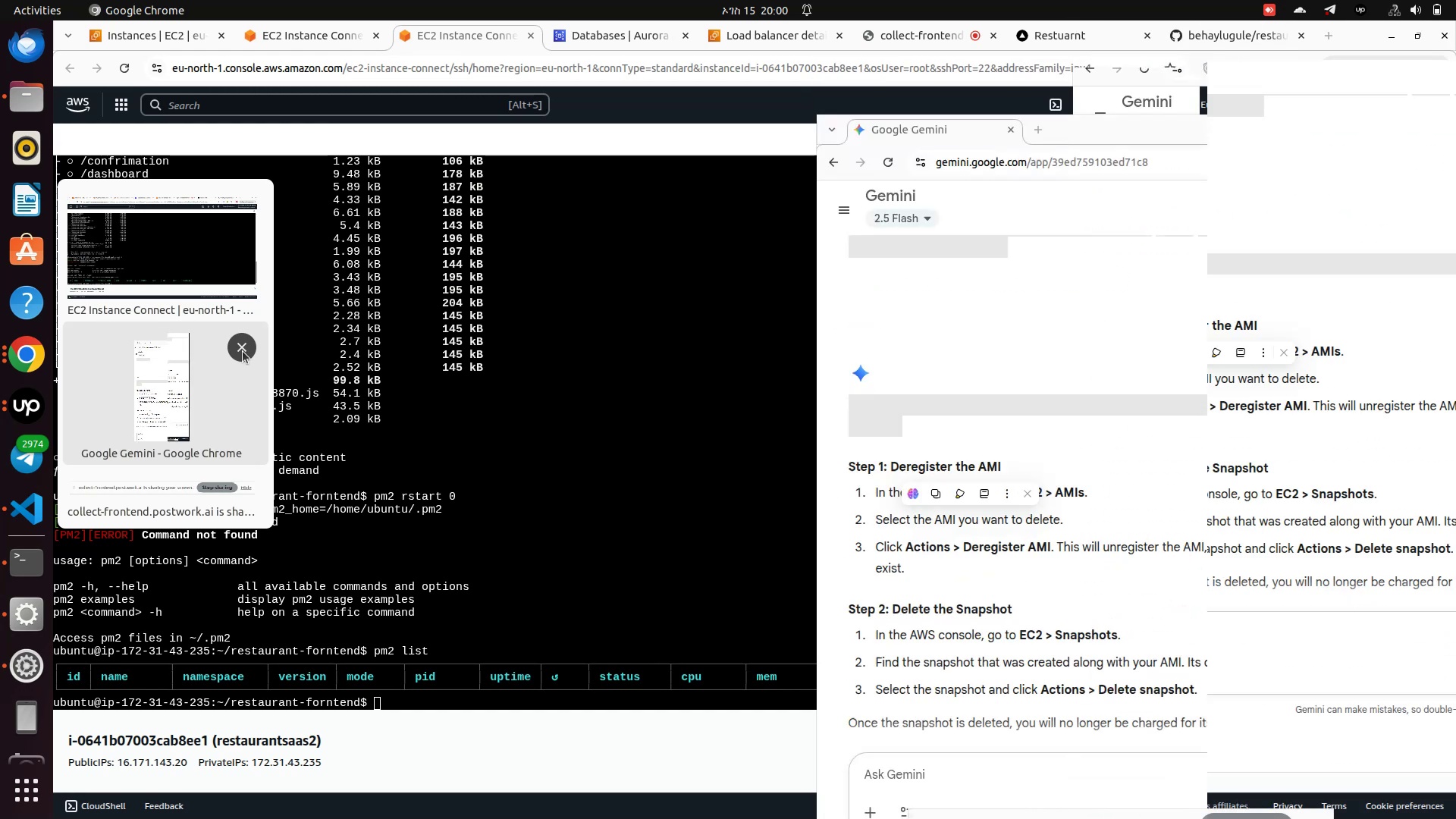 
wait(6.01)
 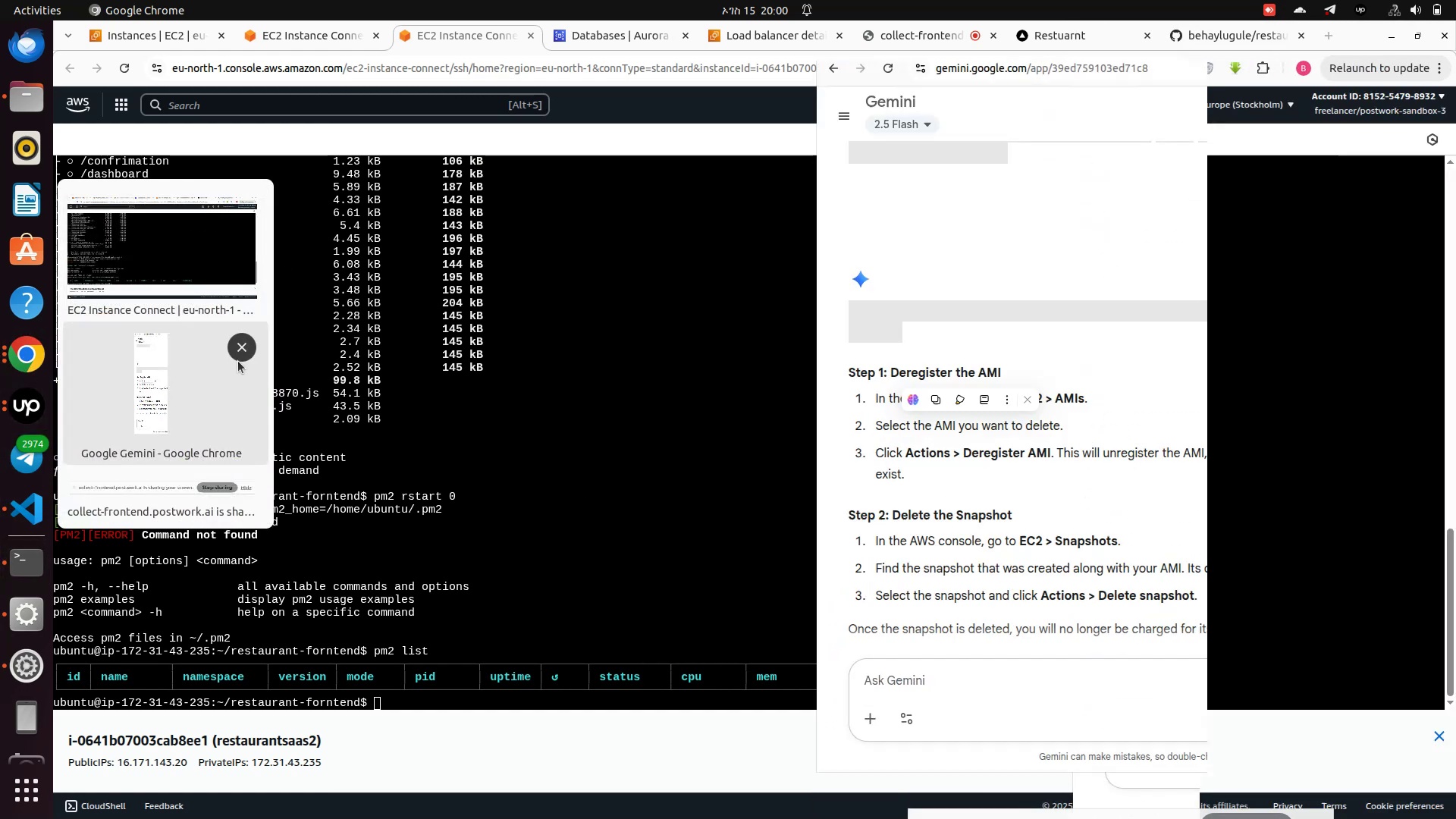 
left_click([243, 351])
 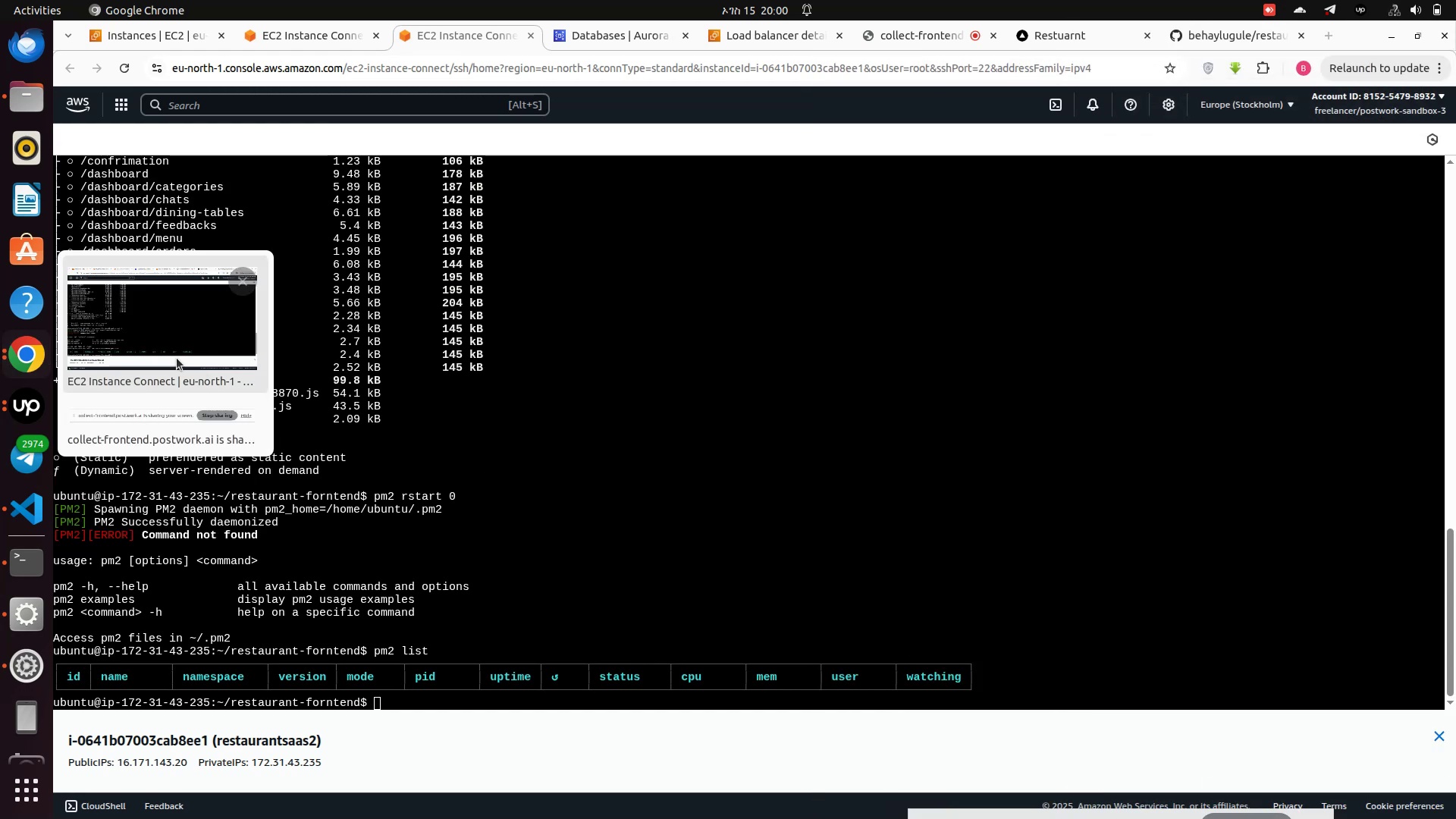 
left_click([116, 320])
 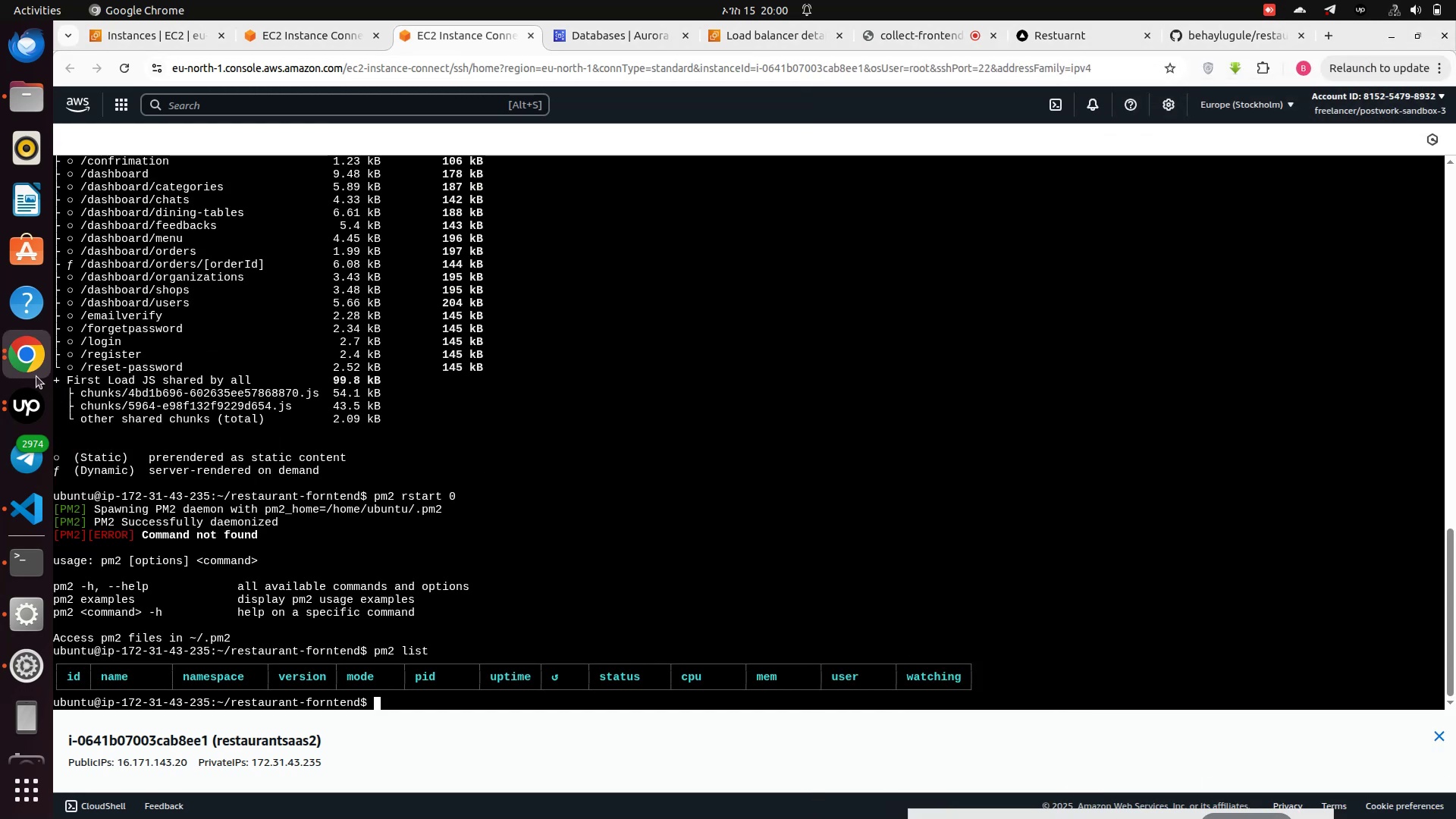 
right_click([32, 361])
 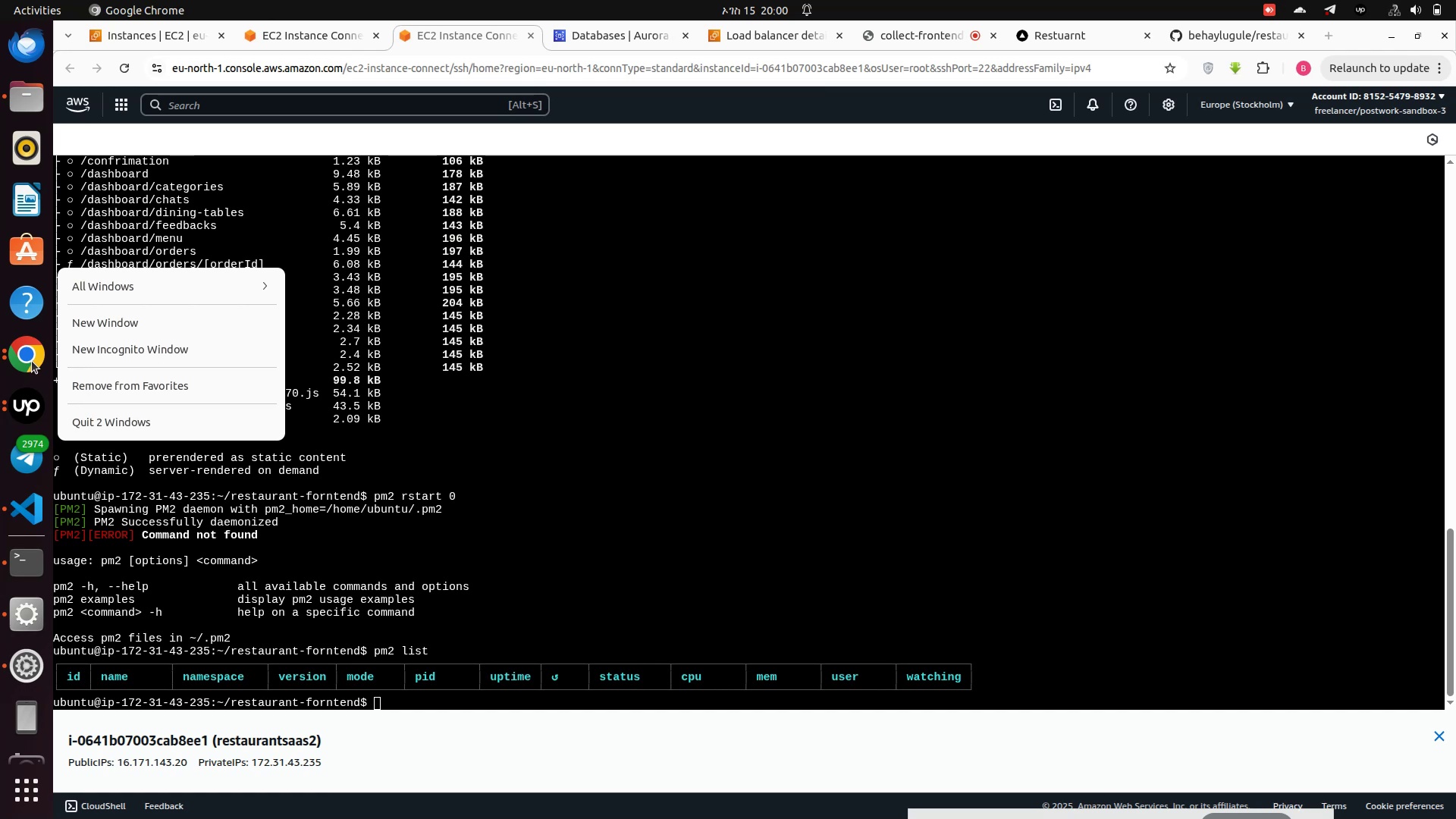 
wait(7.28)
 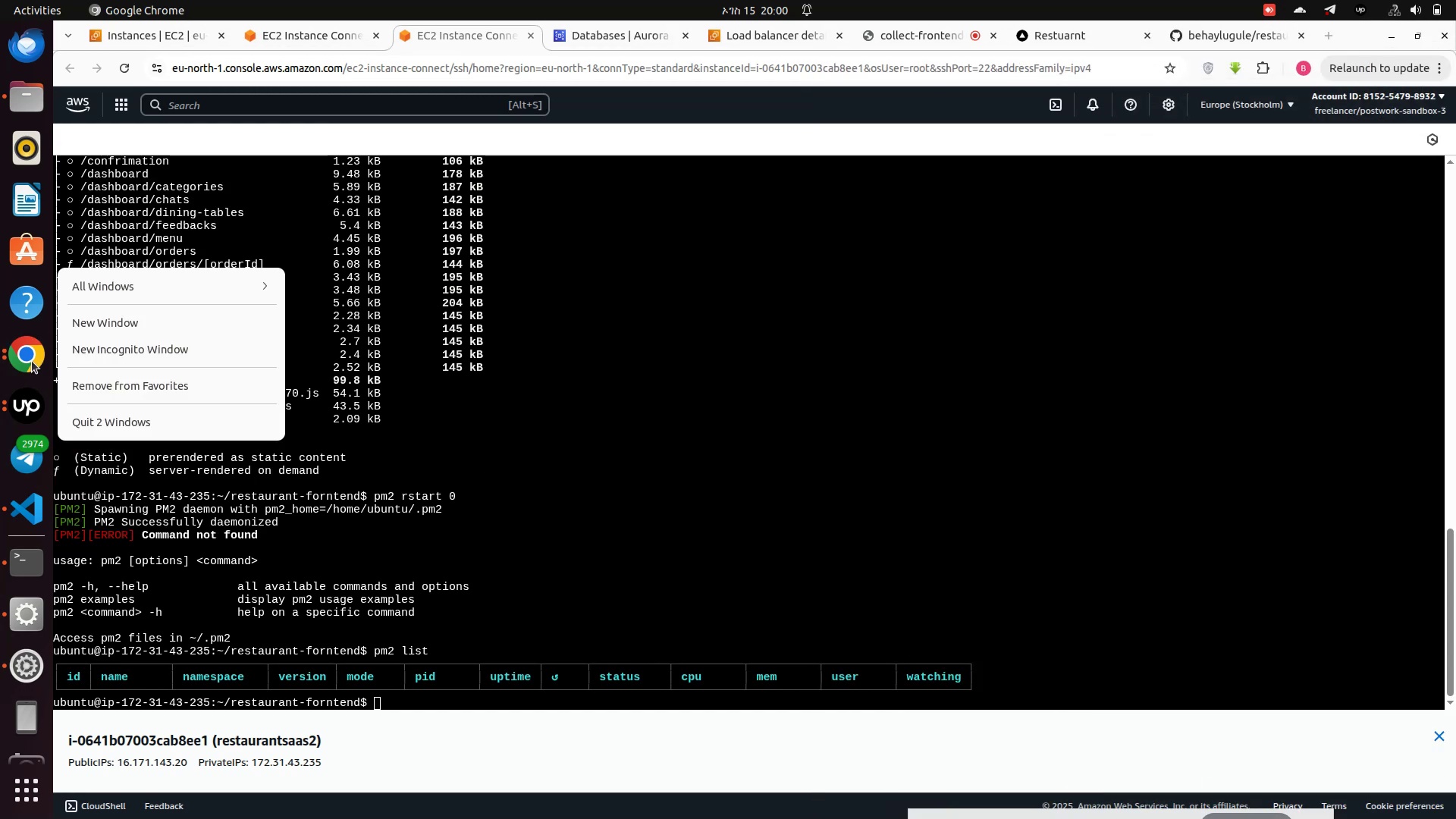 
left_click([107, 322])
 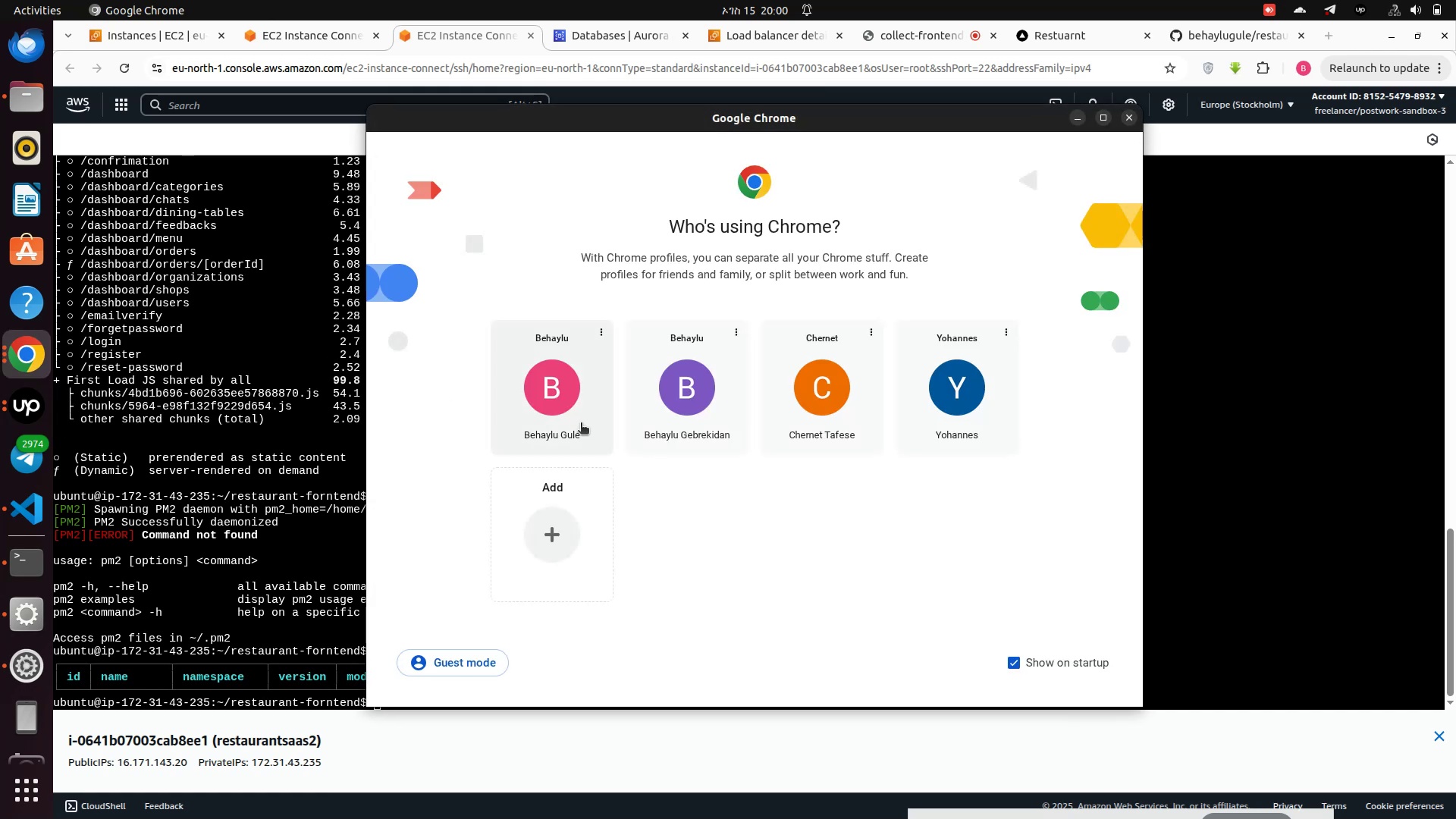 
left_click([568, 427])
 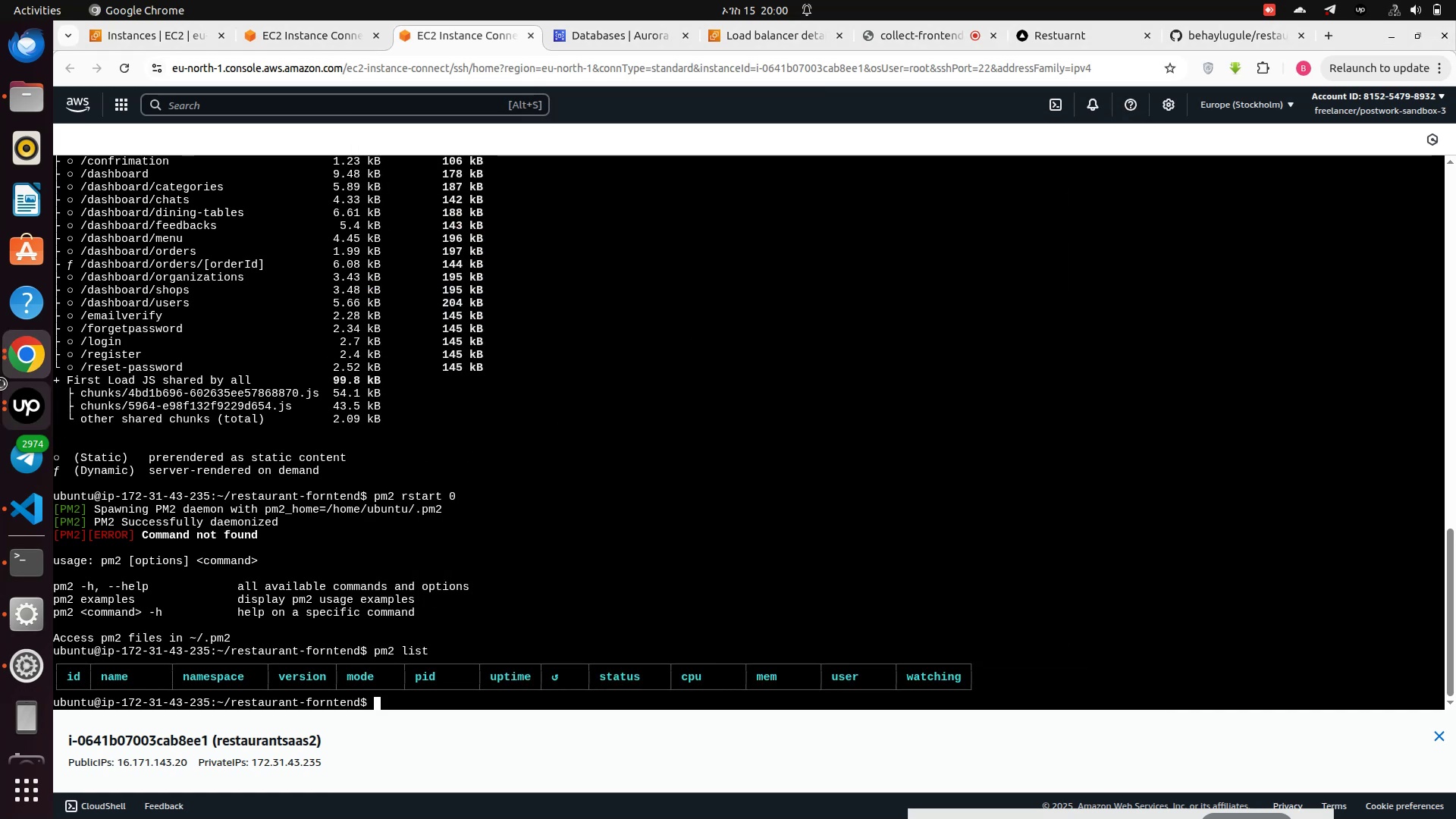 
left_click([24, 360])
 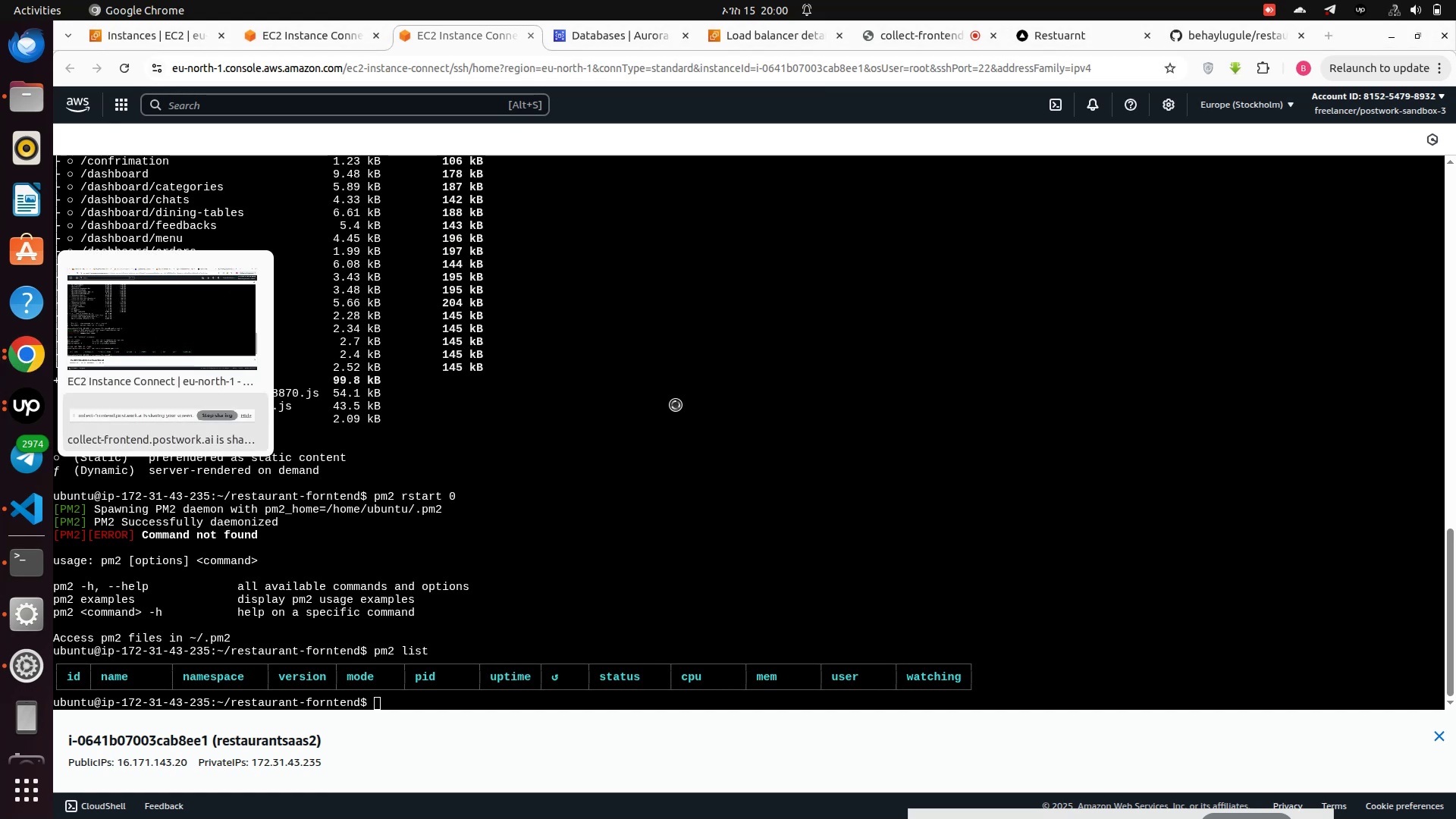 
wait(9.58)
 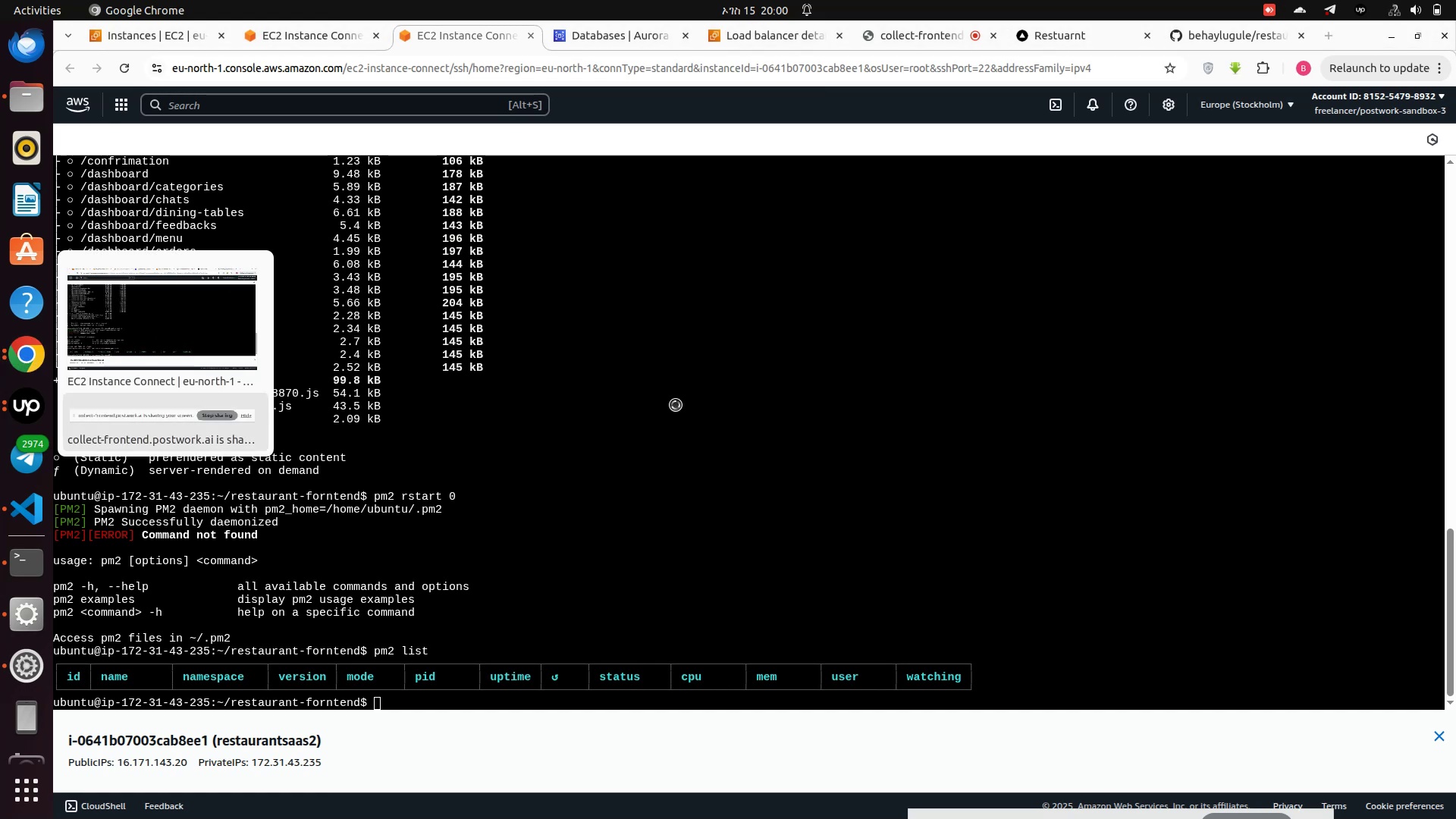 
scroll: coordinate [537, 487], scroll_direction: down, amount: 6.0
 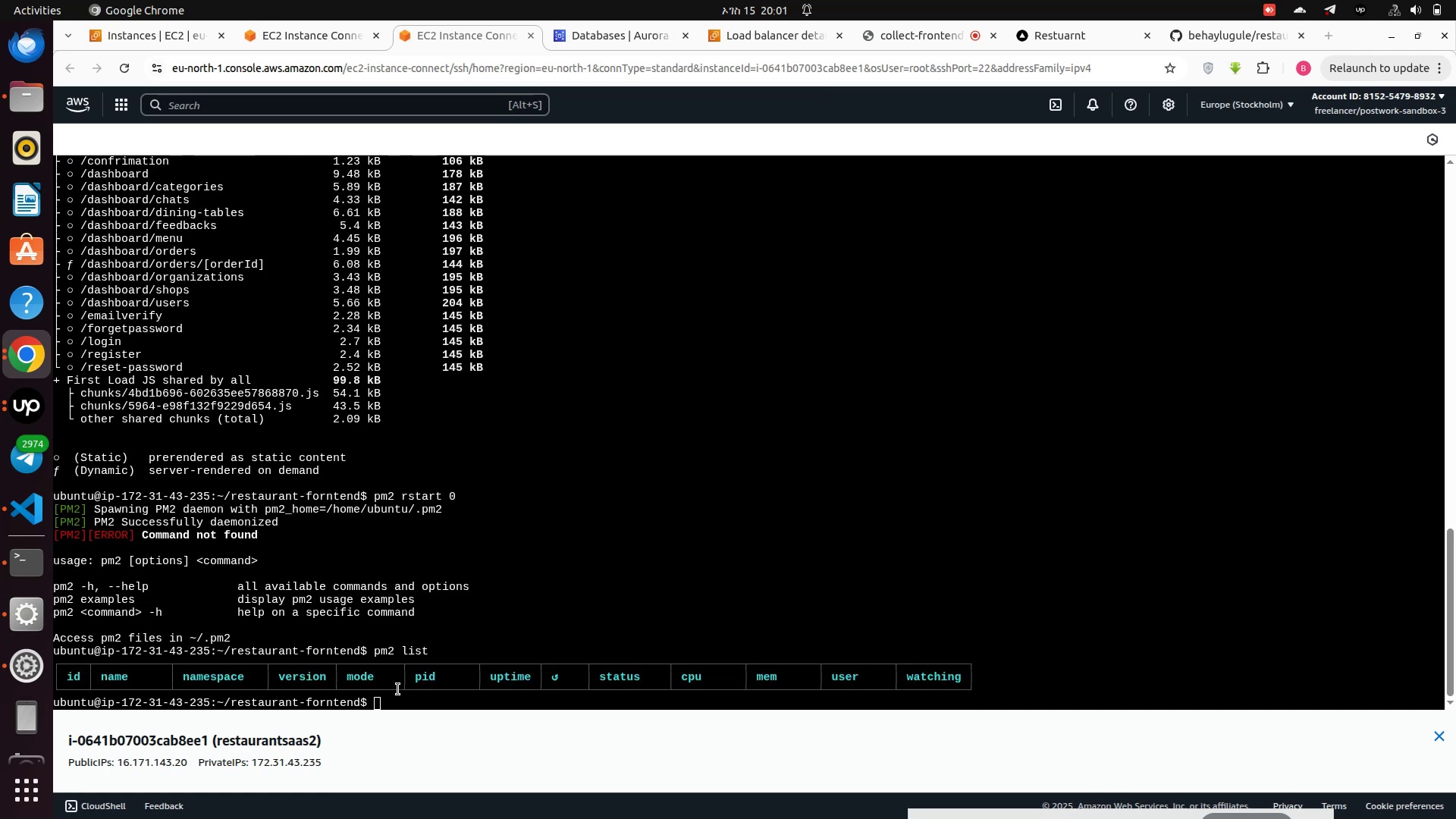 
left_click([397, 695])
 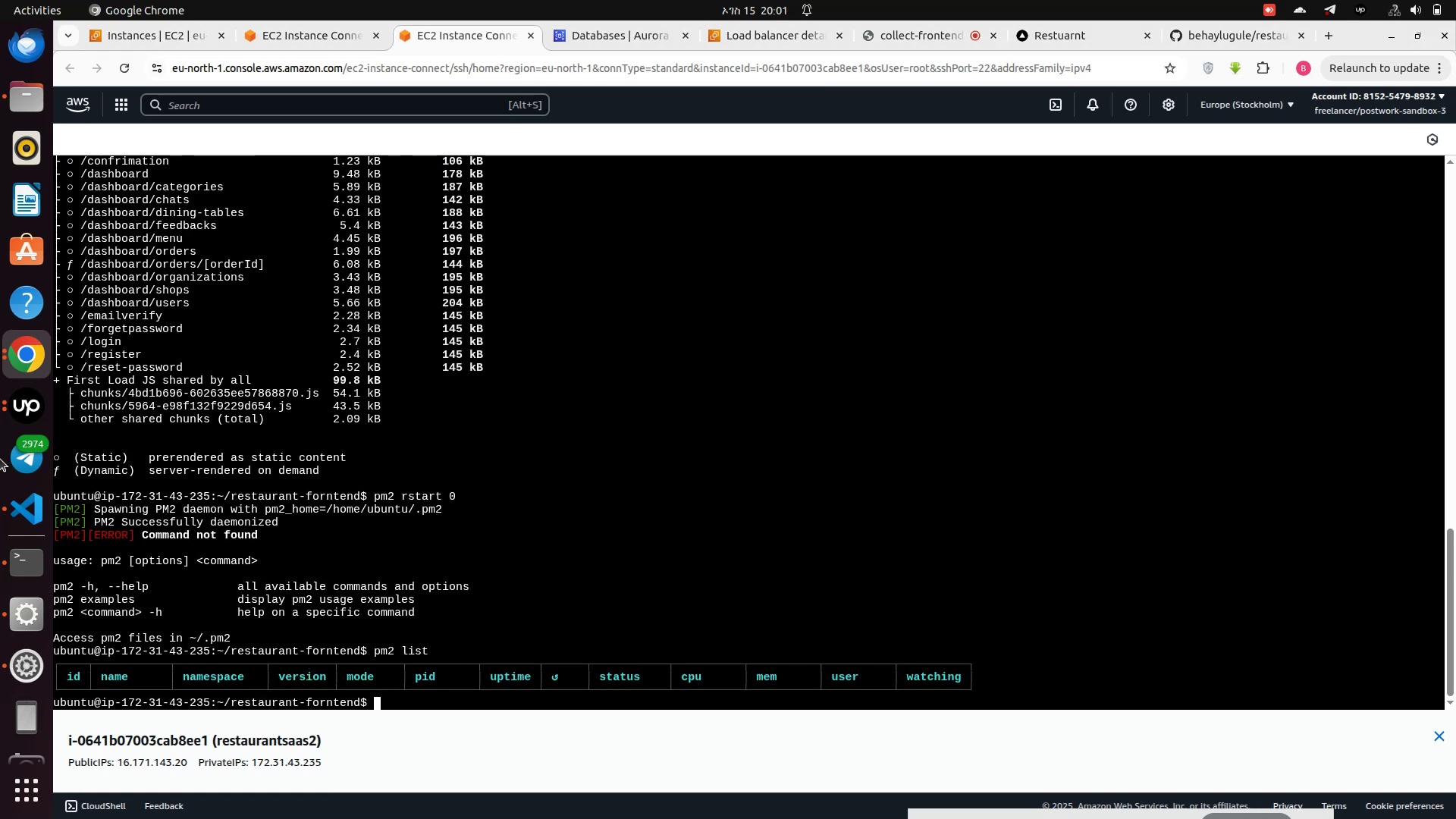 
mouse_move([34, 357])
 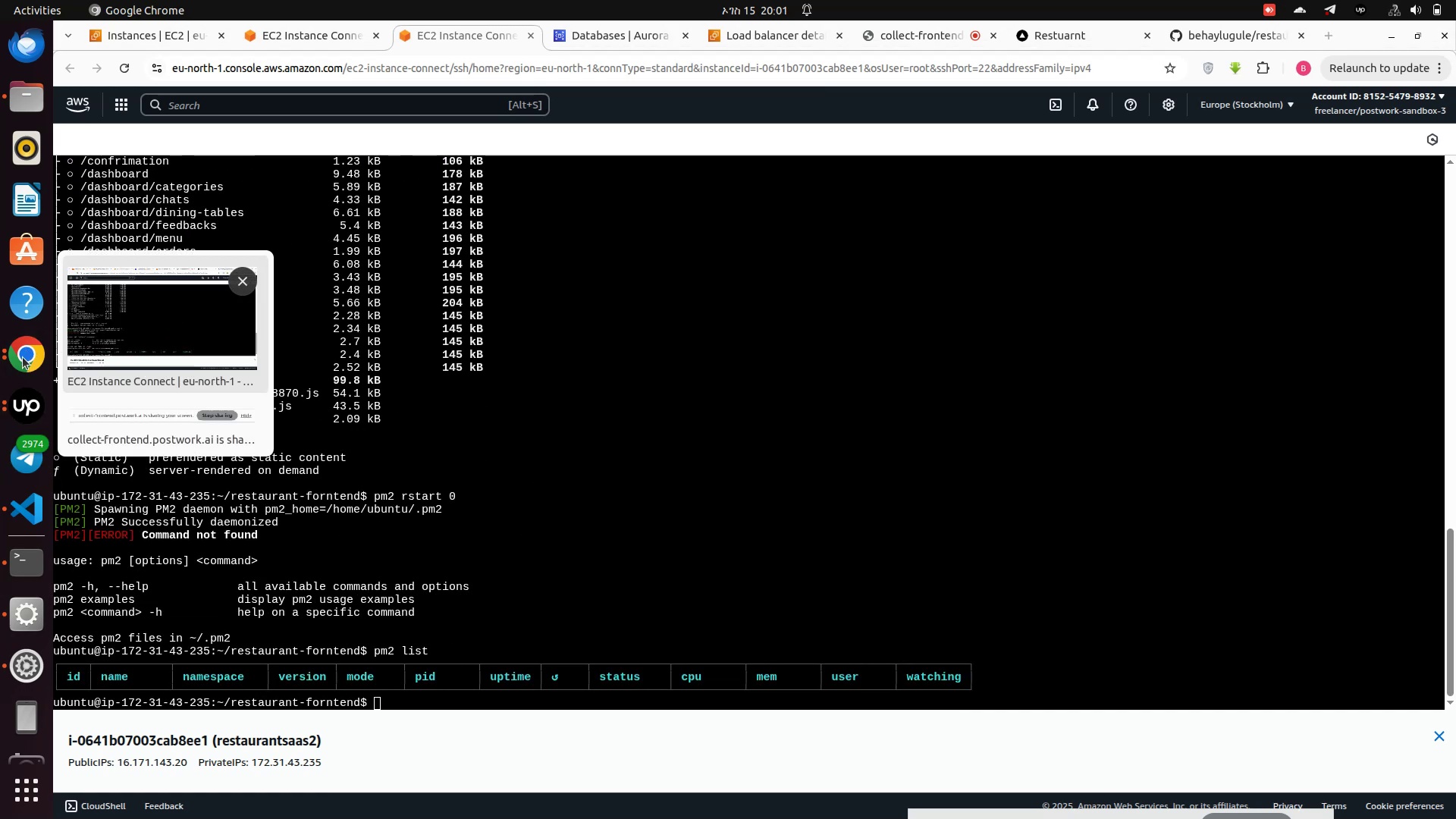 
right_click([21, 359])
 